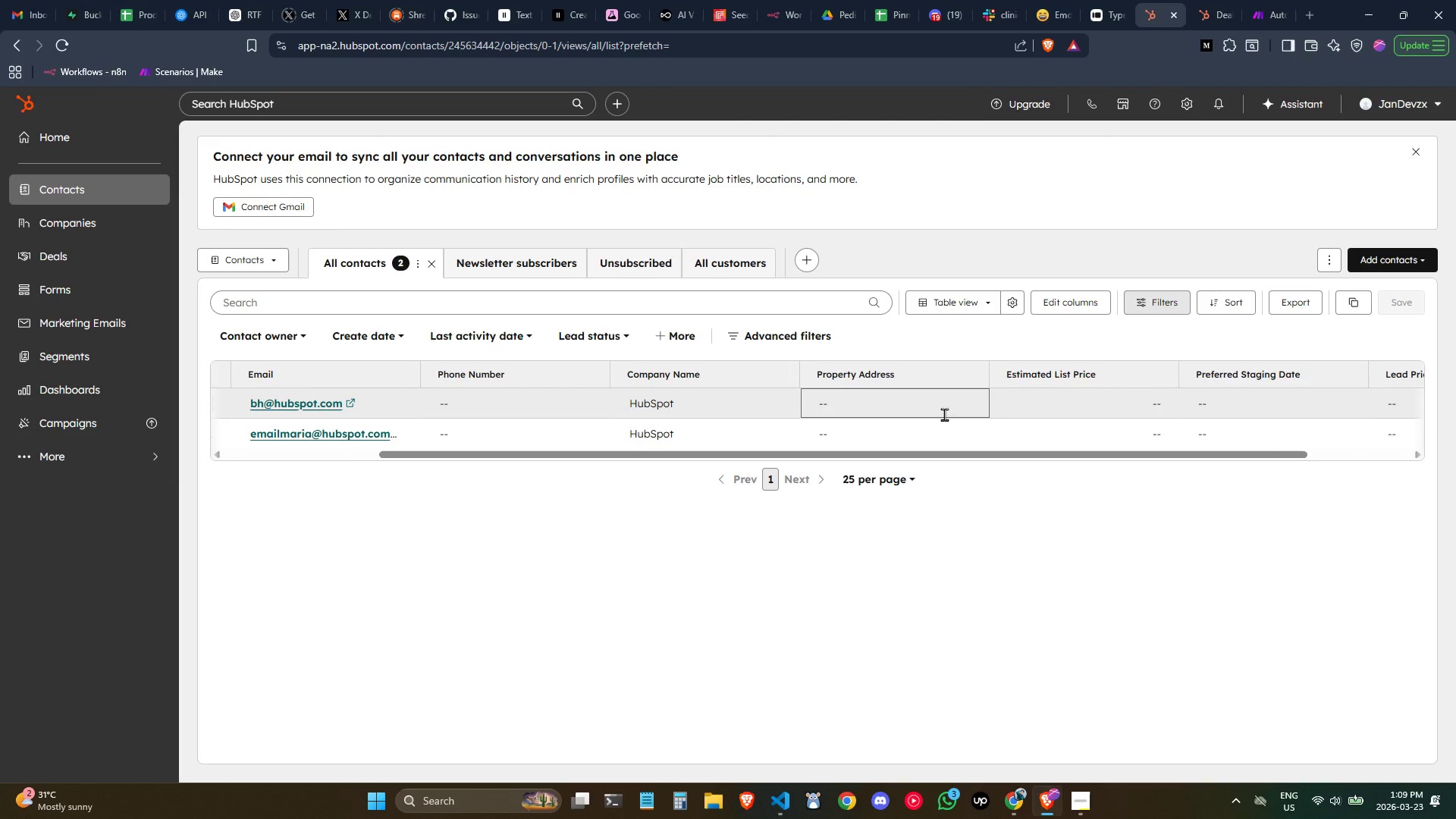 
wait(6.0)
 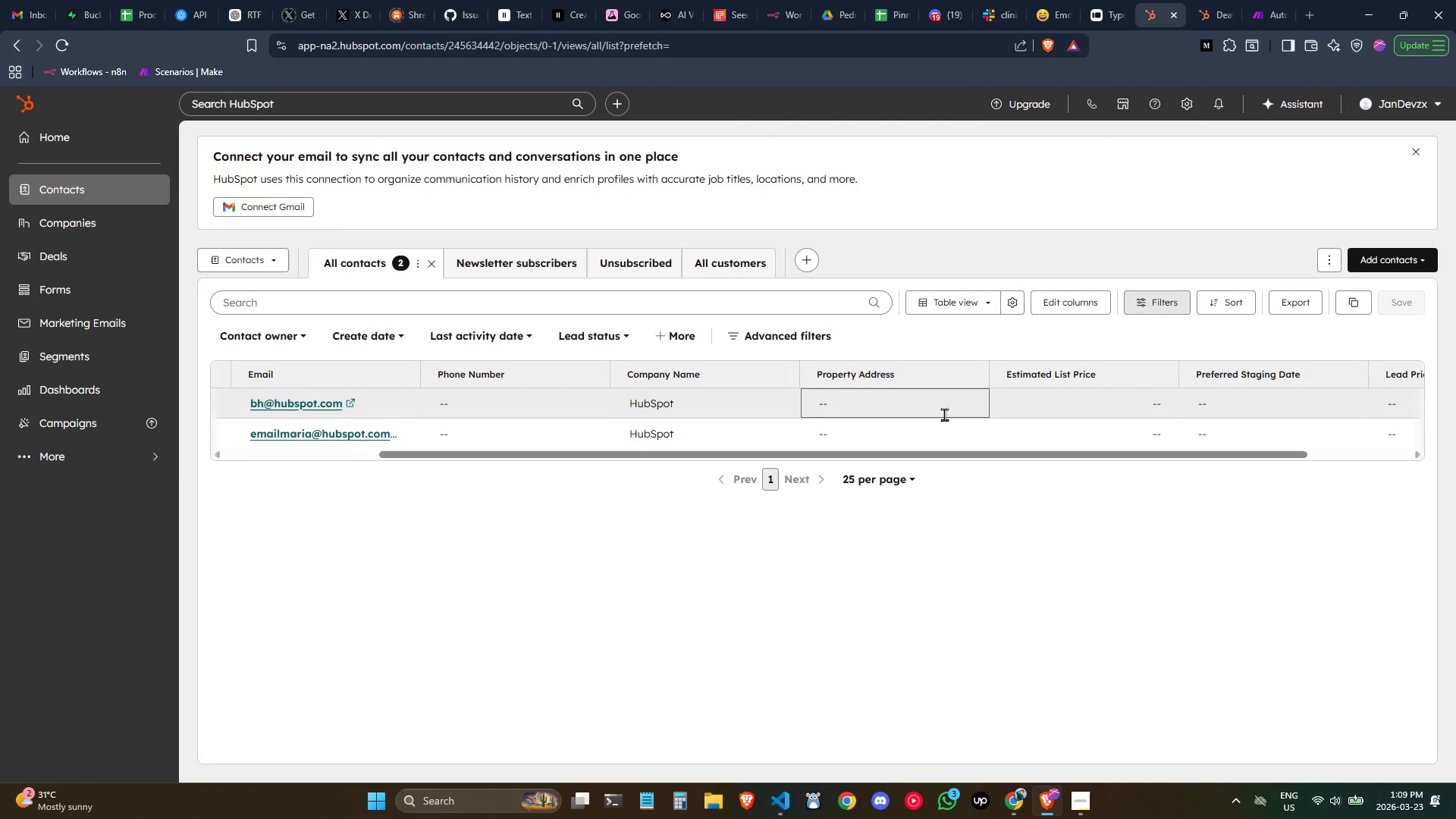 
left_click([1254, 1])
 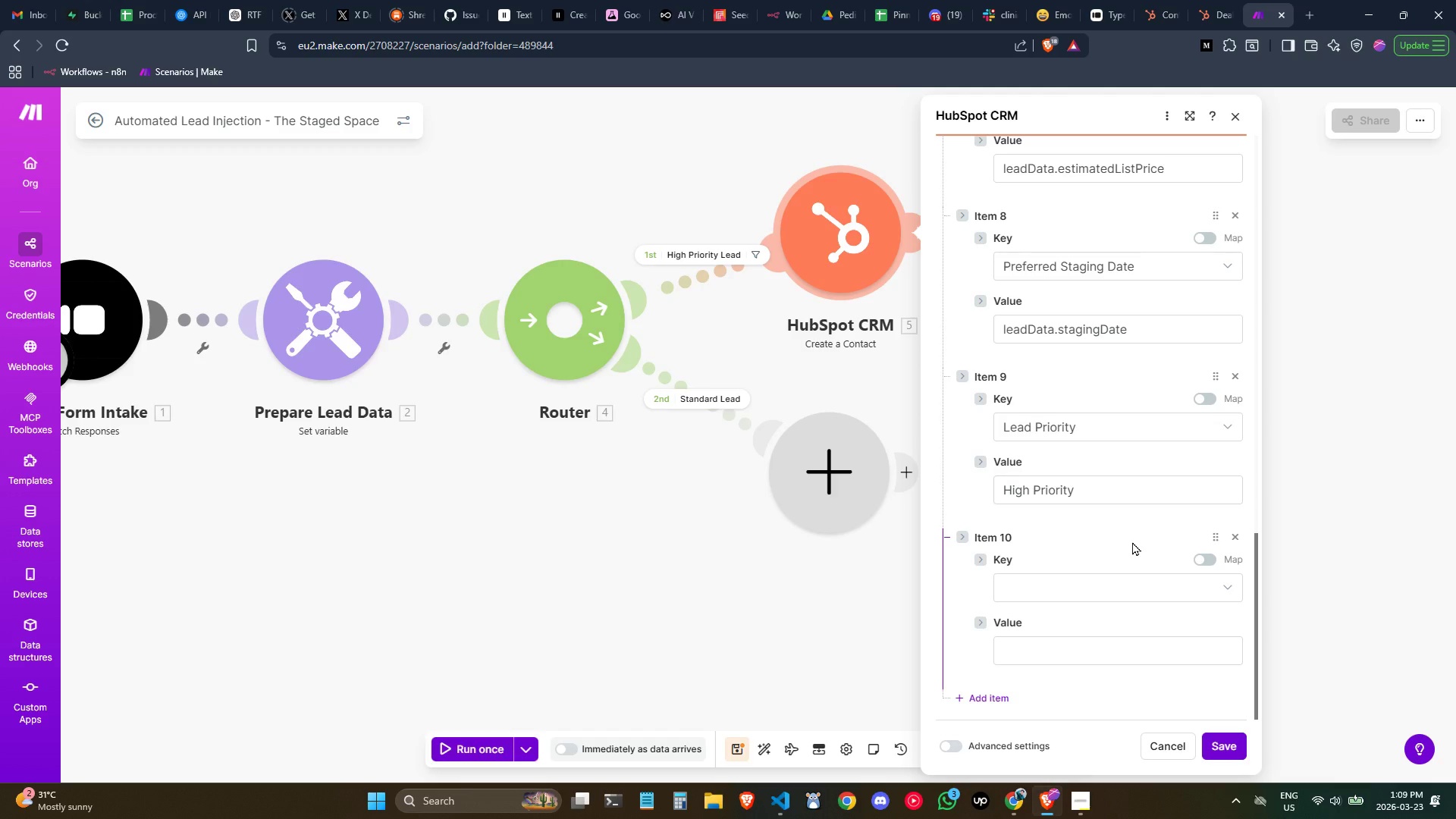 
wait(13.99)
 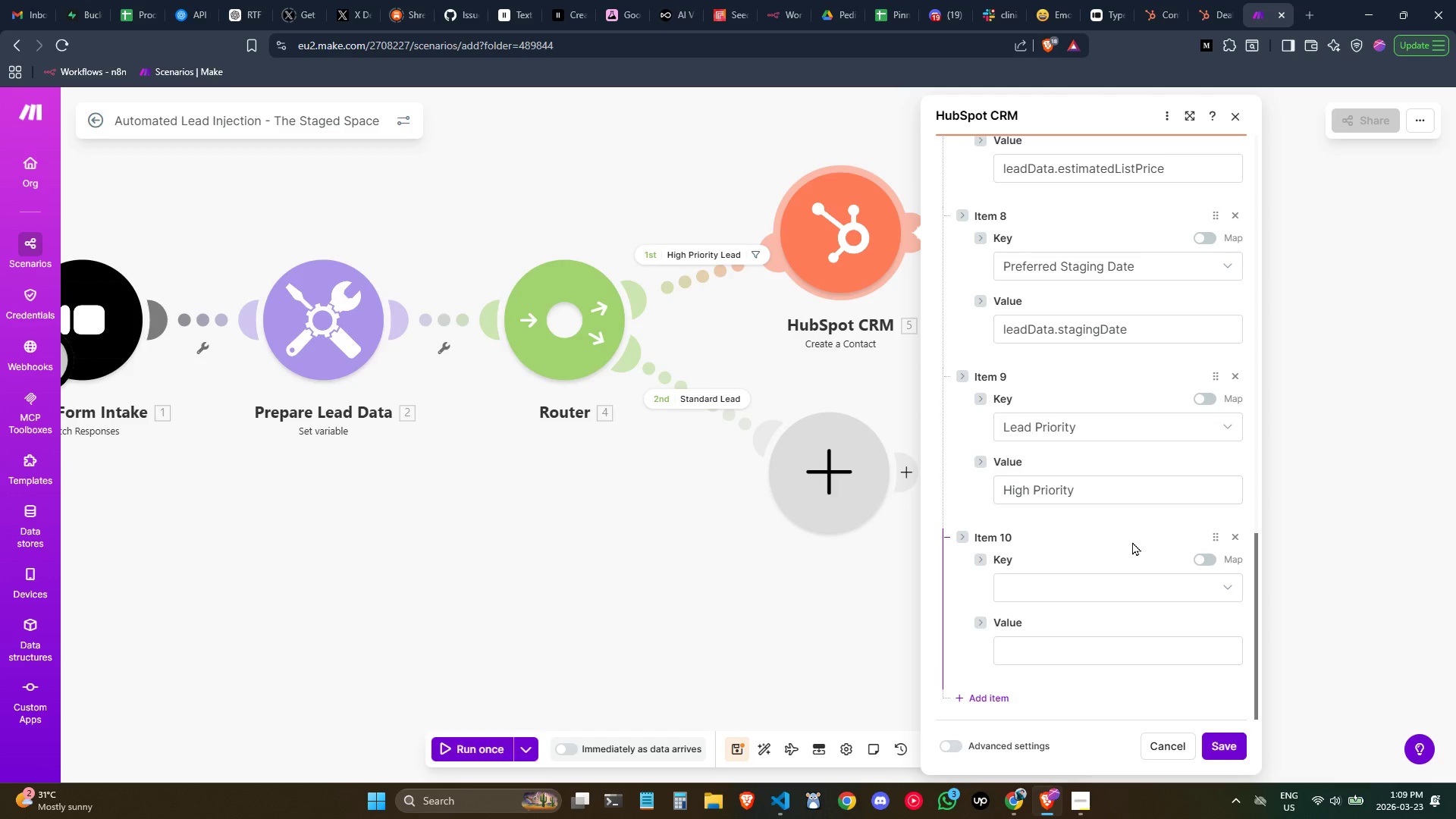 
left_click([1239, 542])
 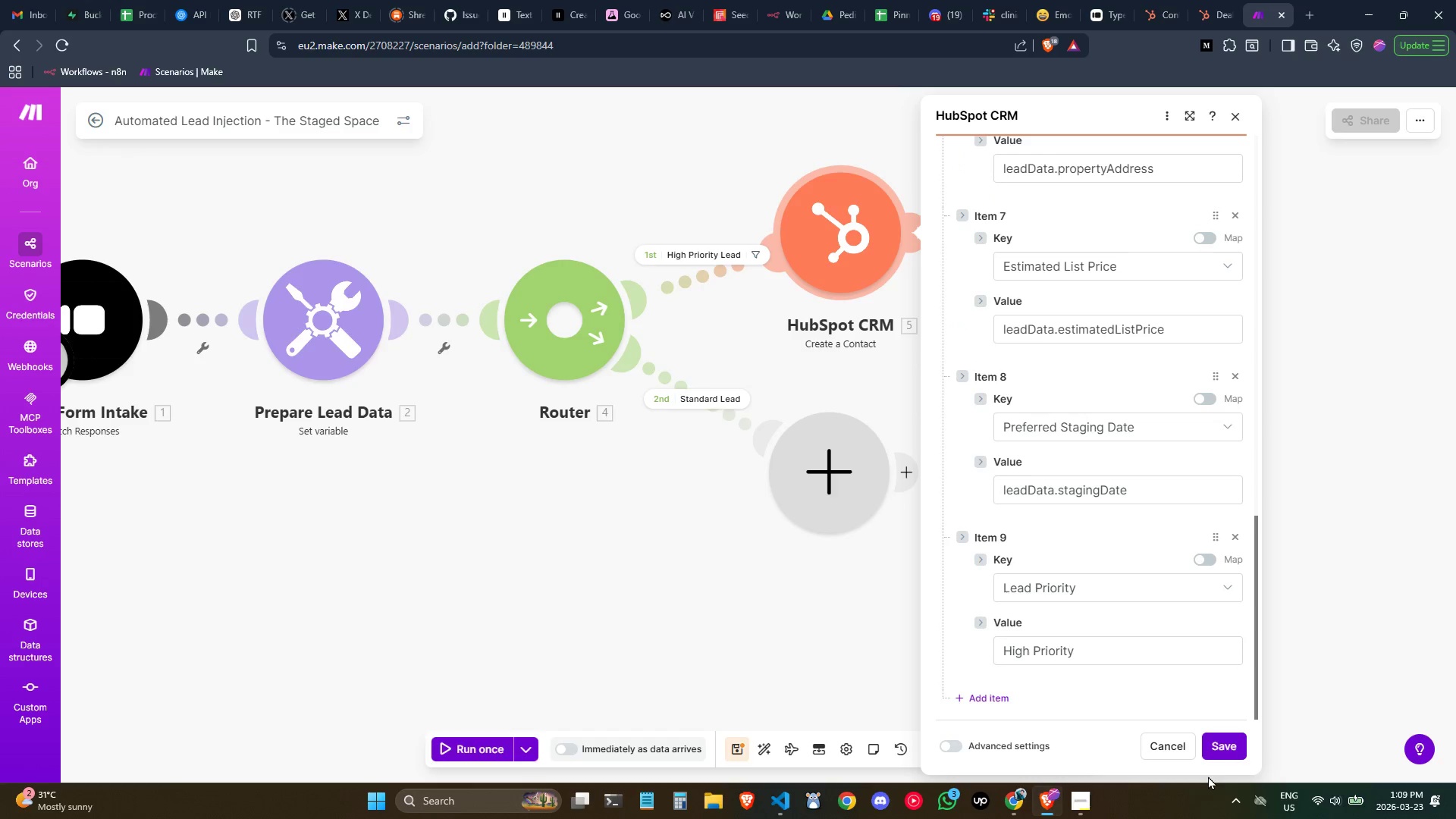 
left_click([1230, 756])
 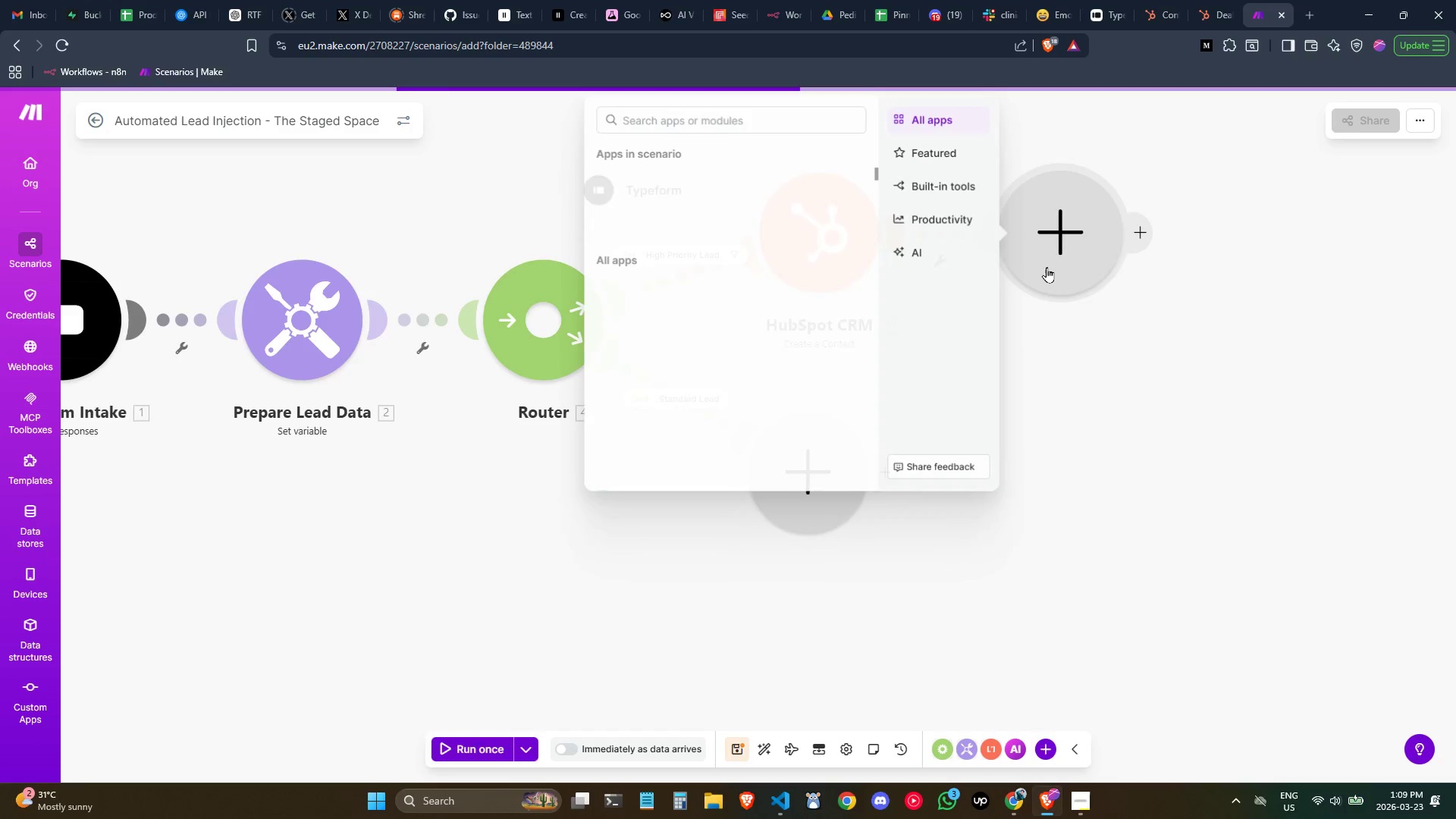 
type(ho)
key(Backspace)
type(ubspo)
 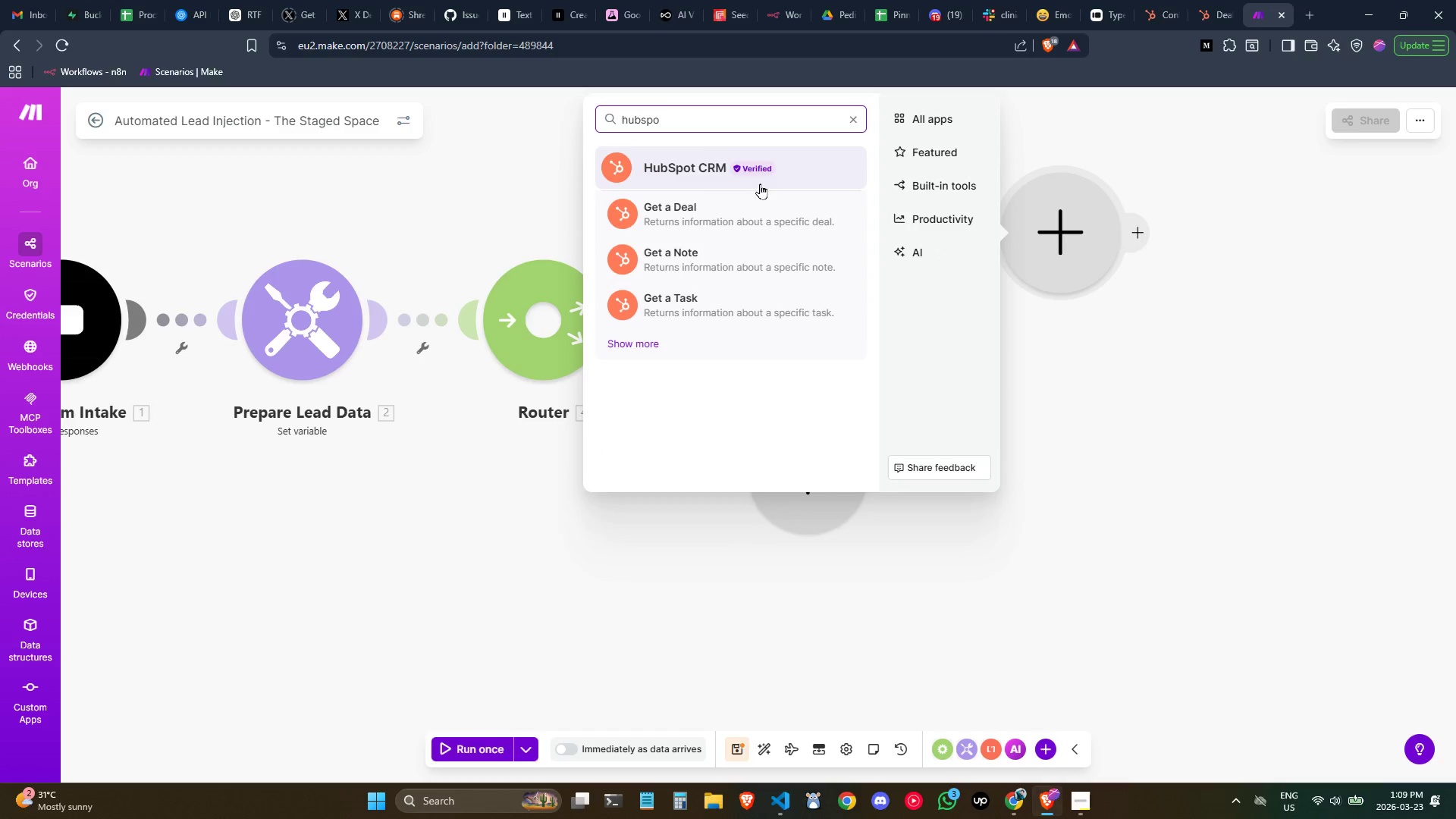 
left_click([790, 175])
 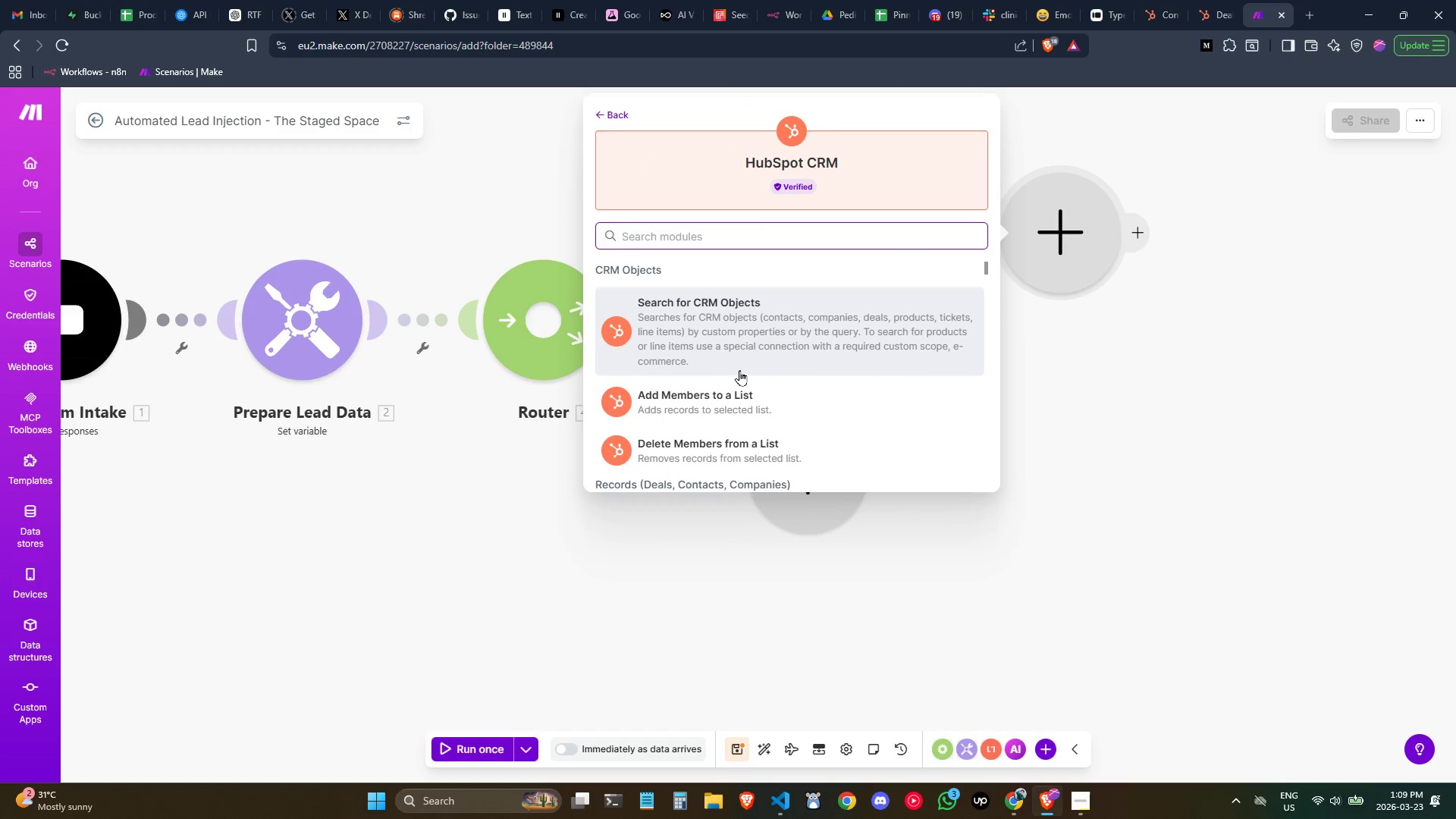 
mouse_move([794, 363])
 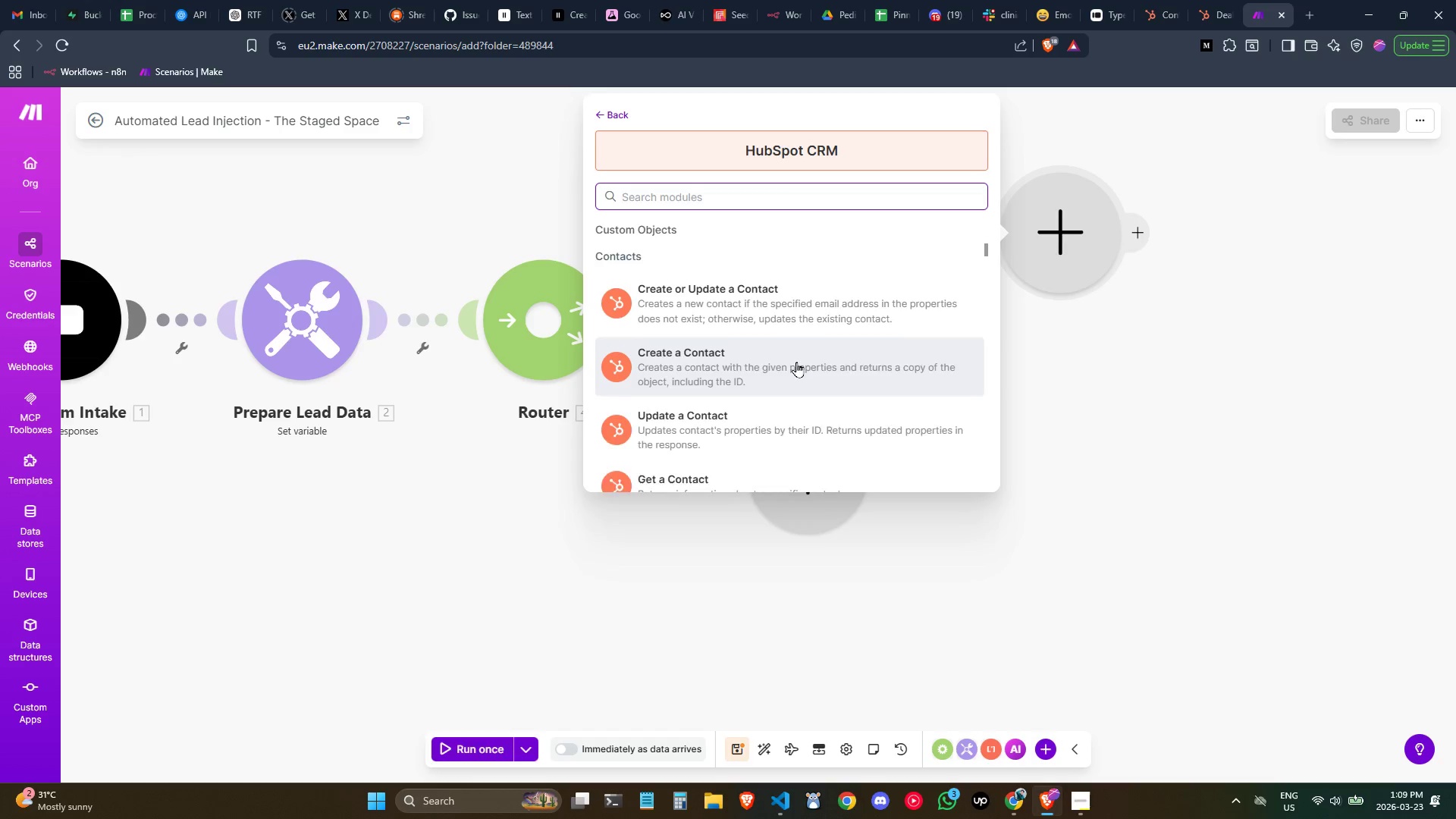 
scroll: coordinate [796, 362], scroll_direction: down, amount: 2.0
 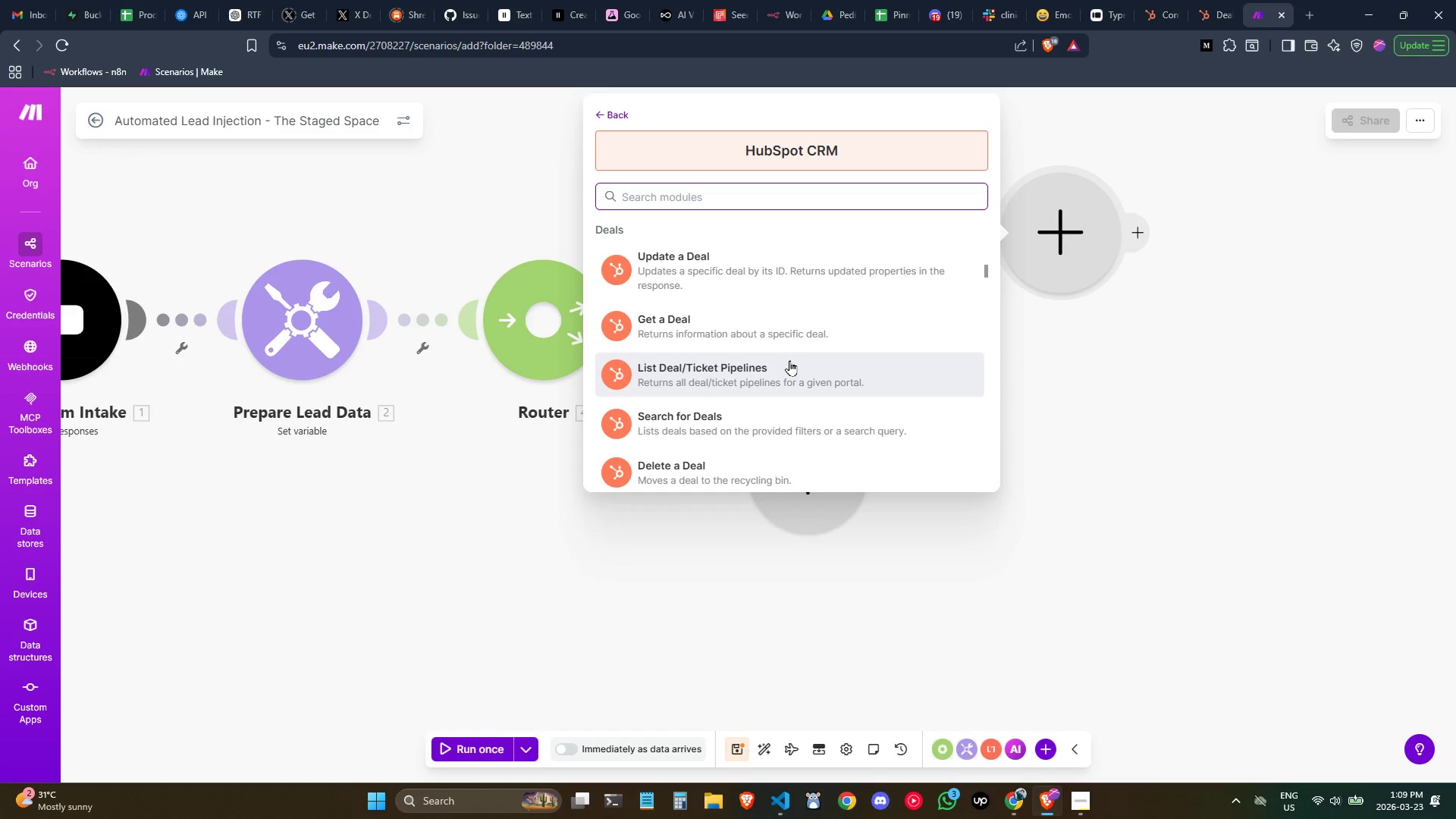 
scroll: coordinate [790, 360], scroll_direction: up, amount: 1.0
 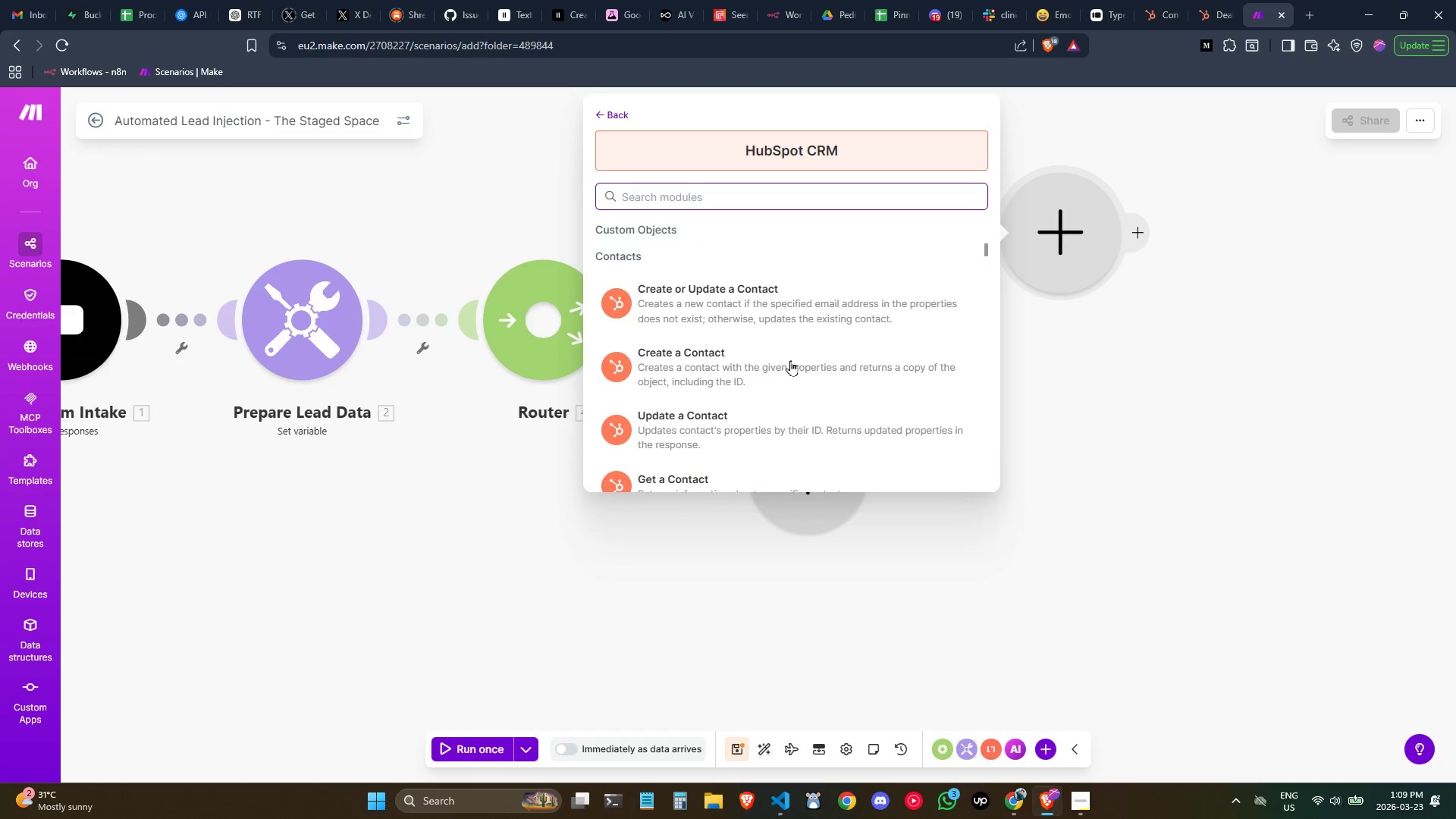 
scroll: coordinate [790, 360], scroll_direction: down, amount: 1.0
 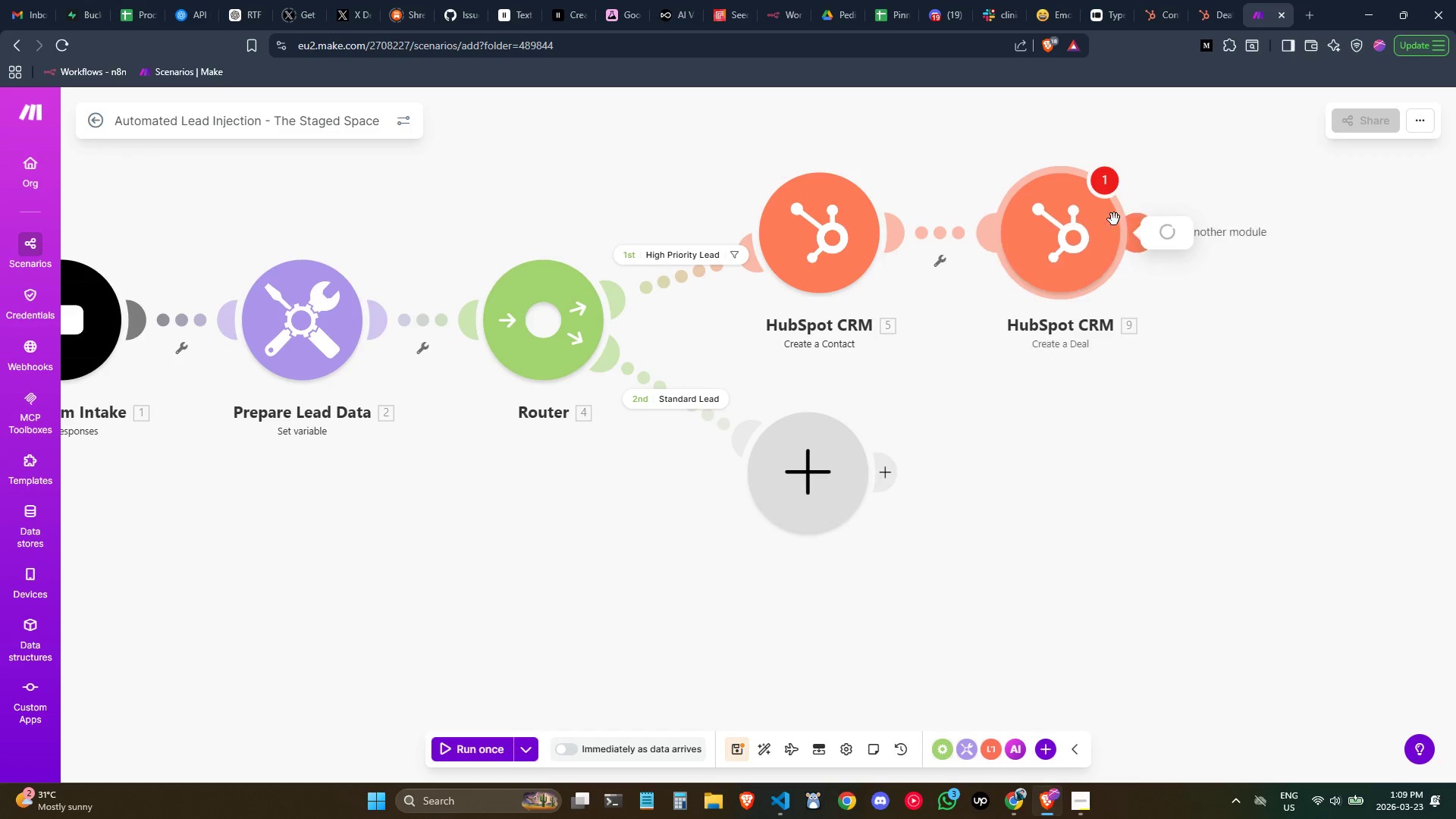 
left_click([1357, 221])
 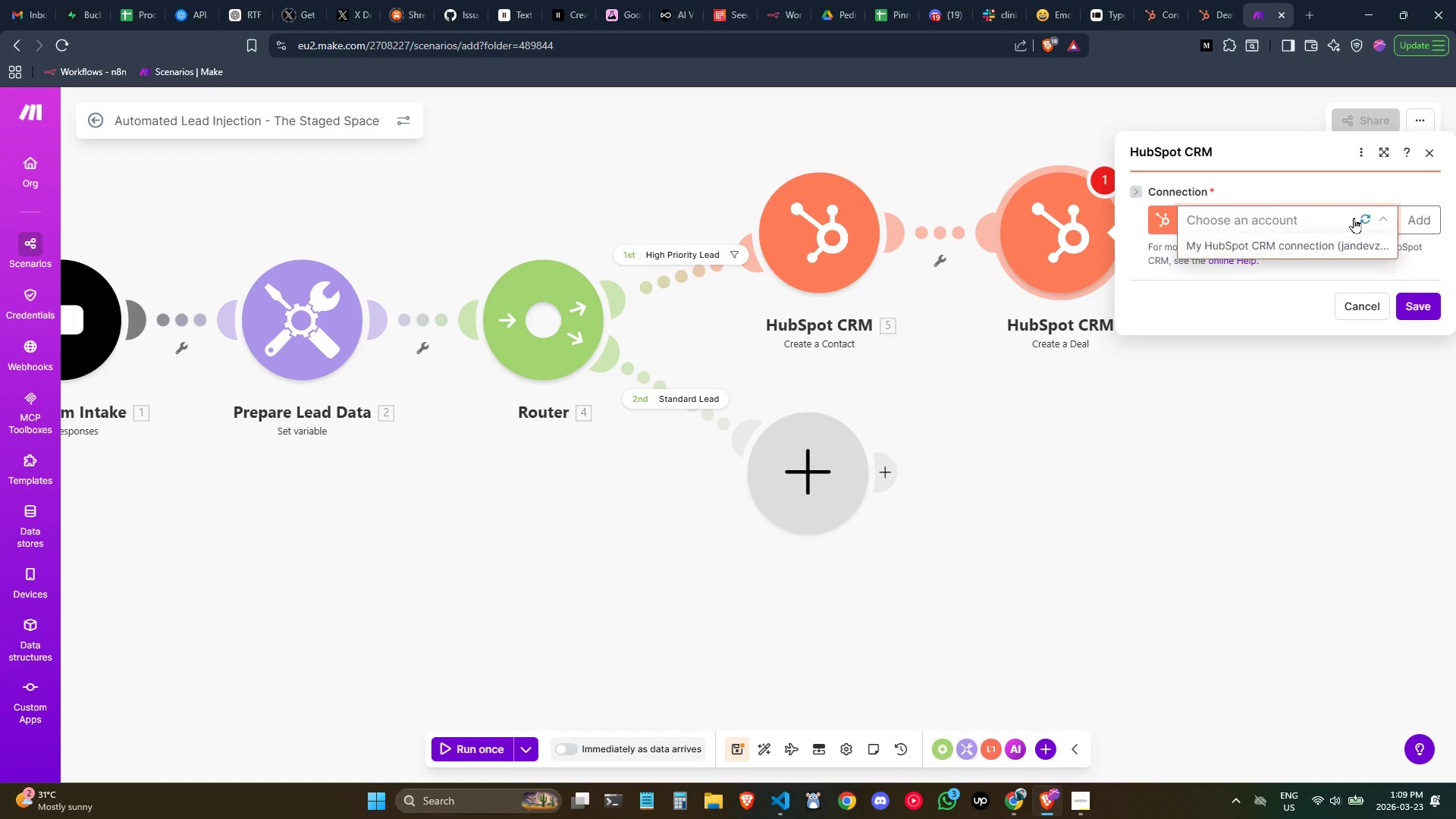 
left_click([1359, 244])
 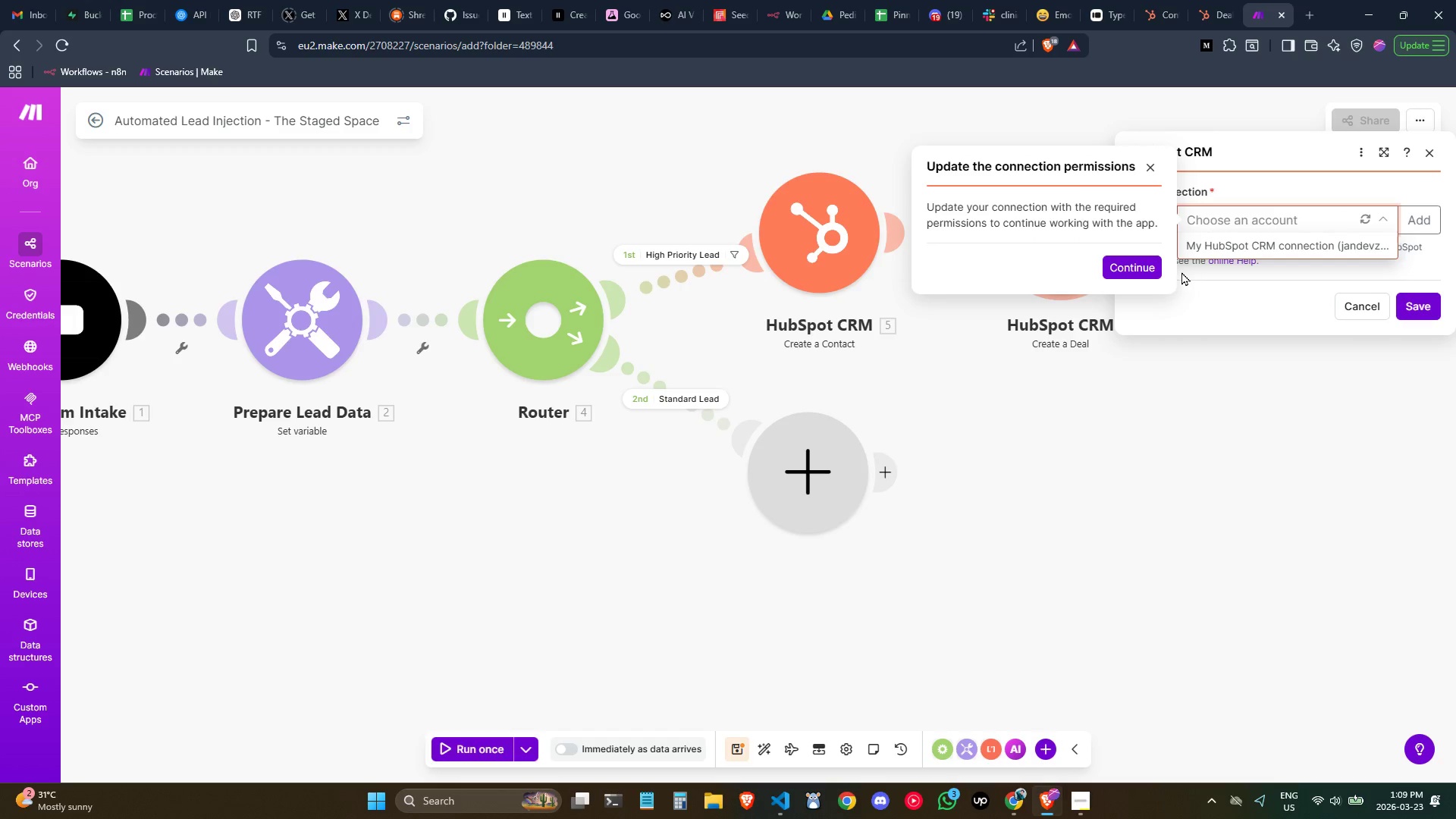 
left_click([1135, 263])
 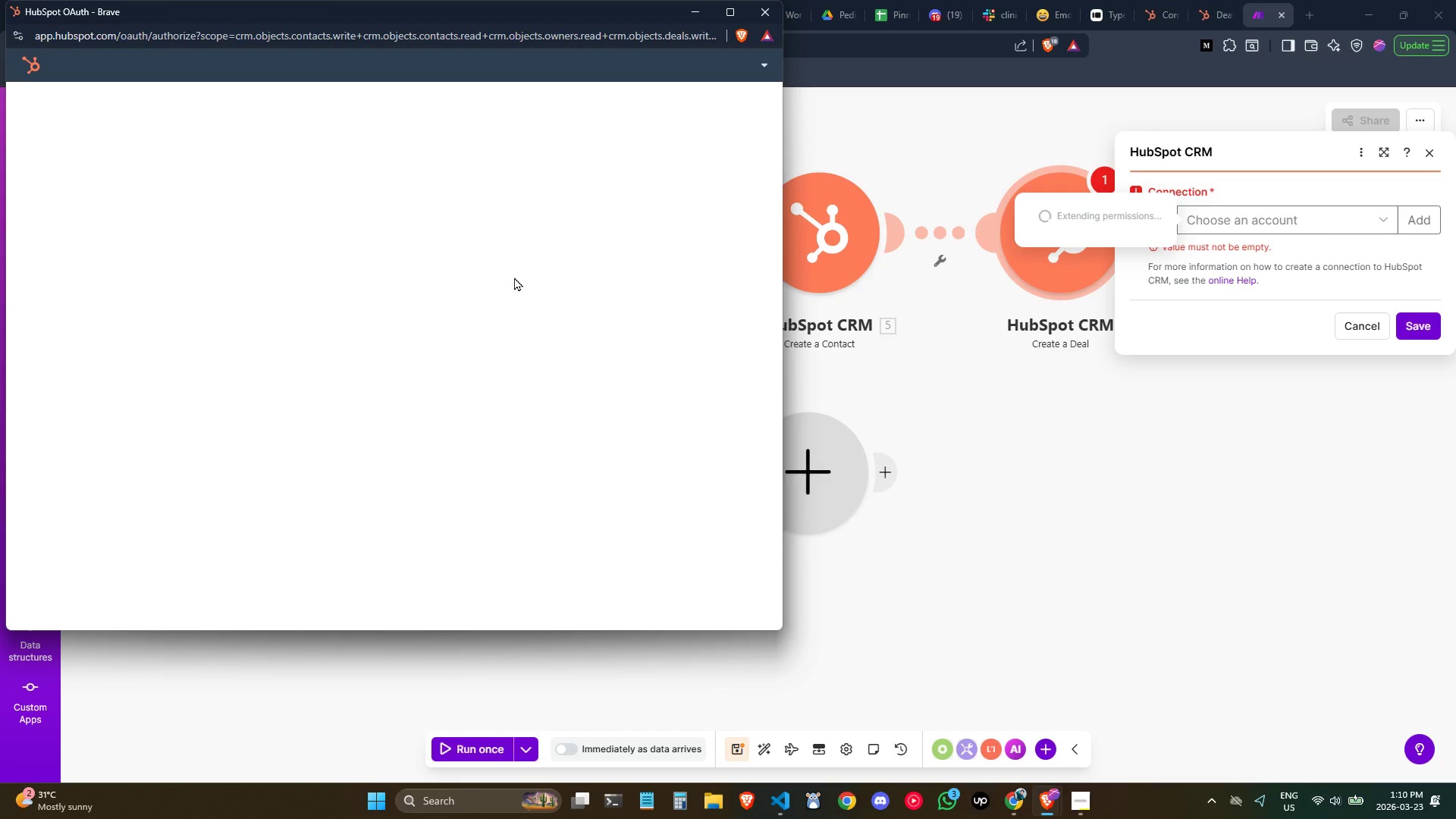 
left_click([277, 418])
 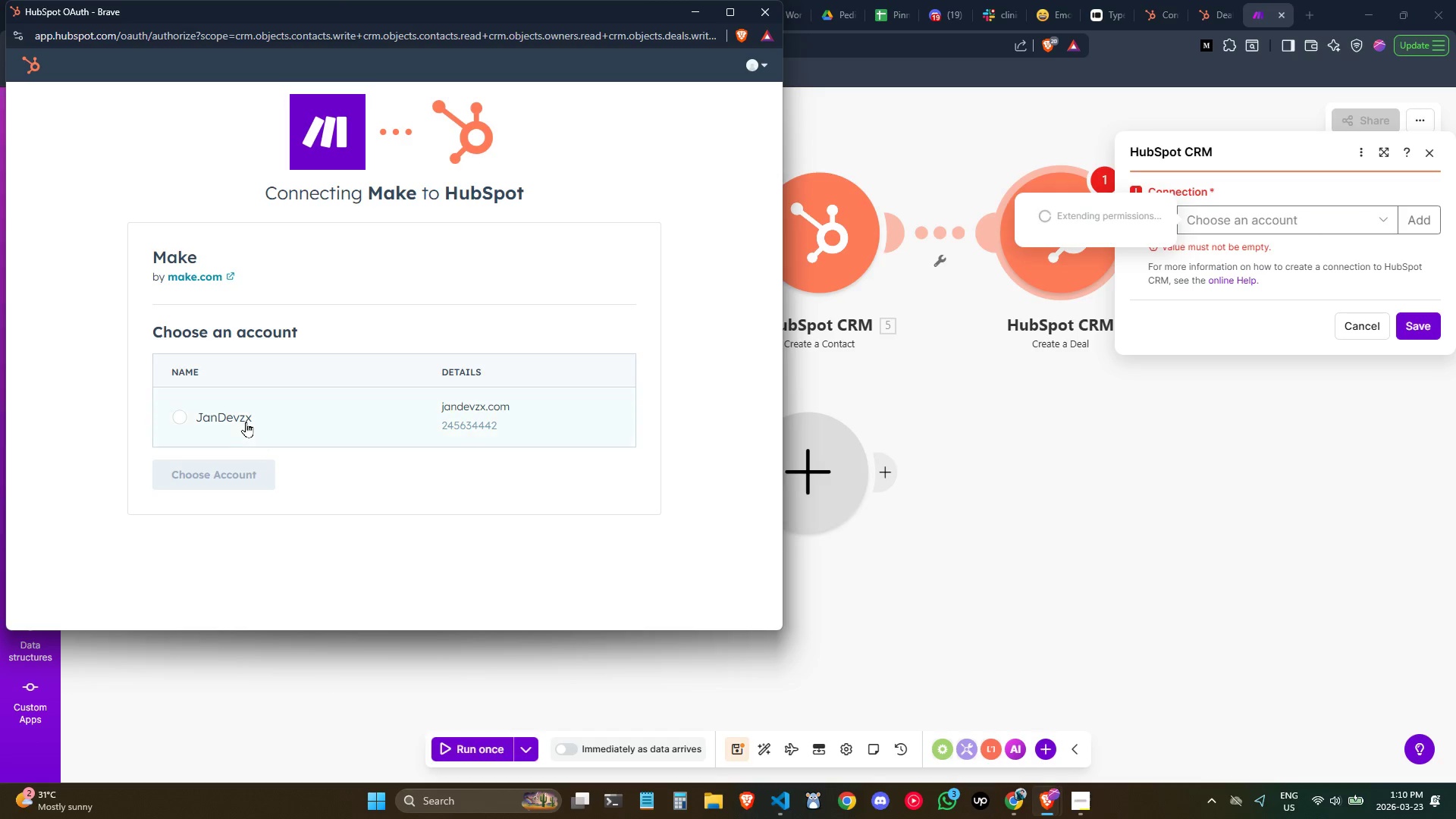 
double_click([244, 421])
 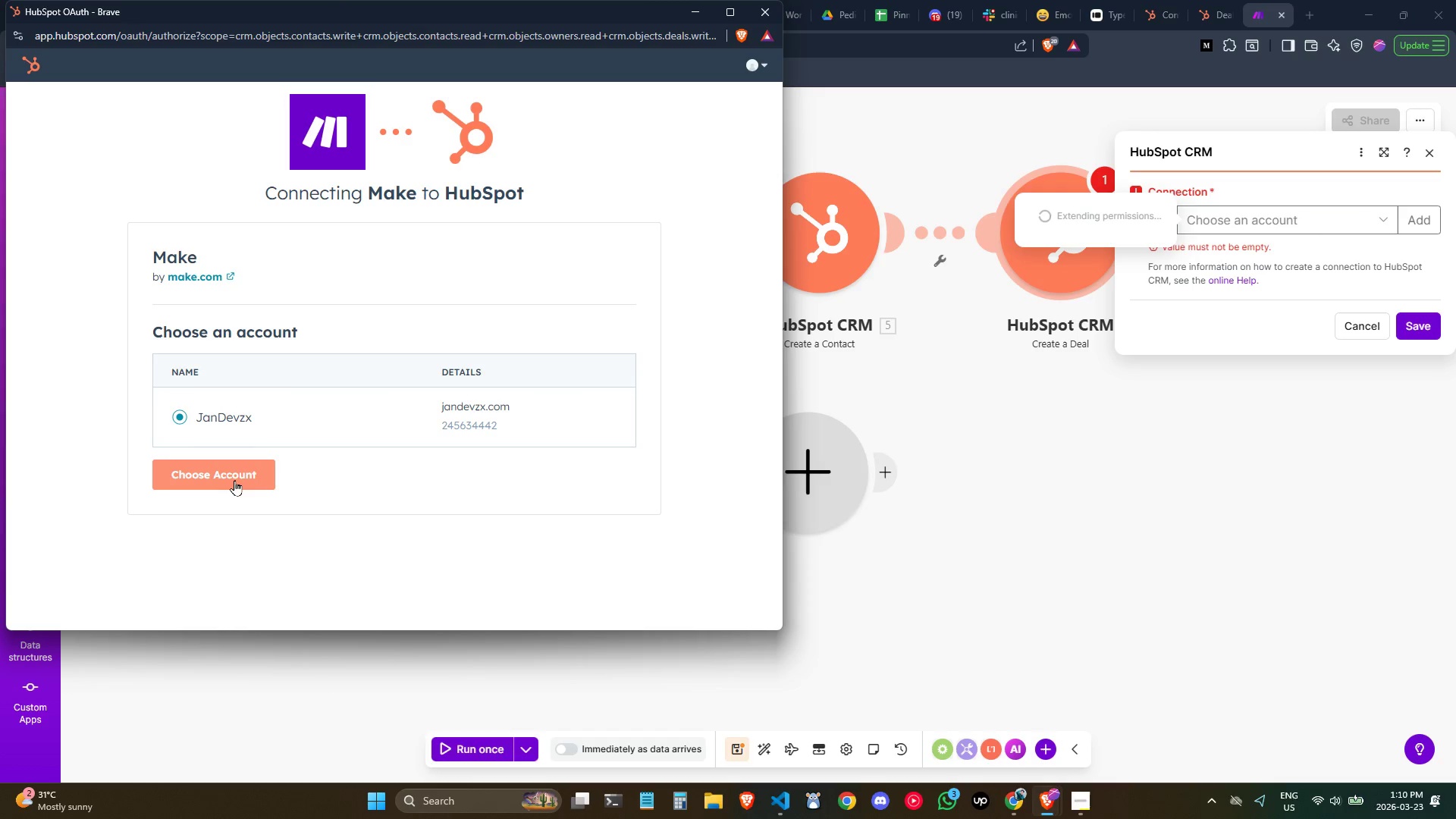 
left_click([234, 479])
 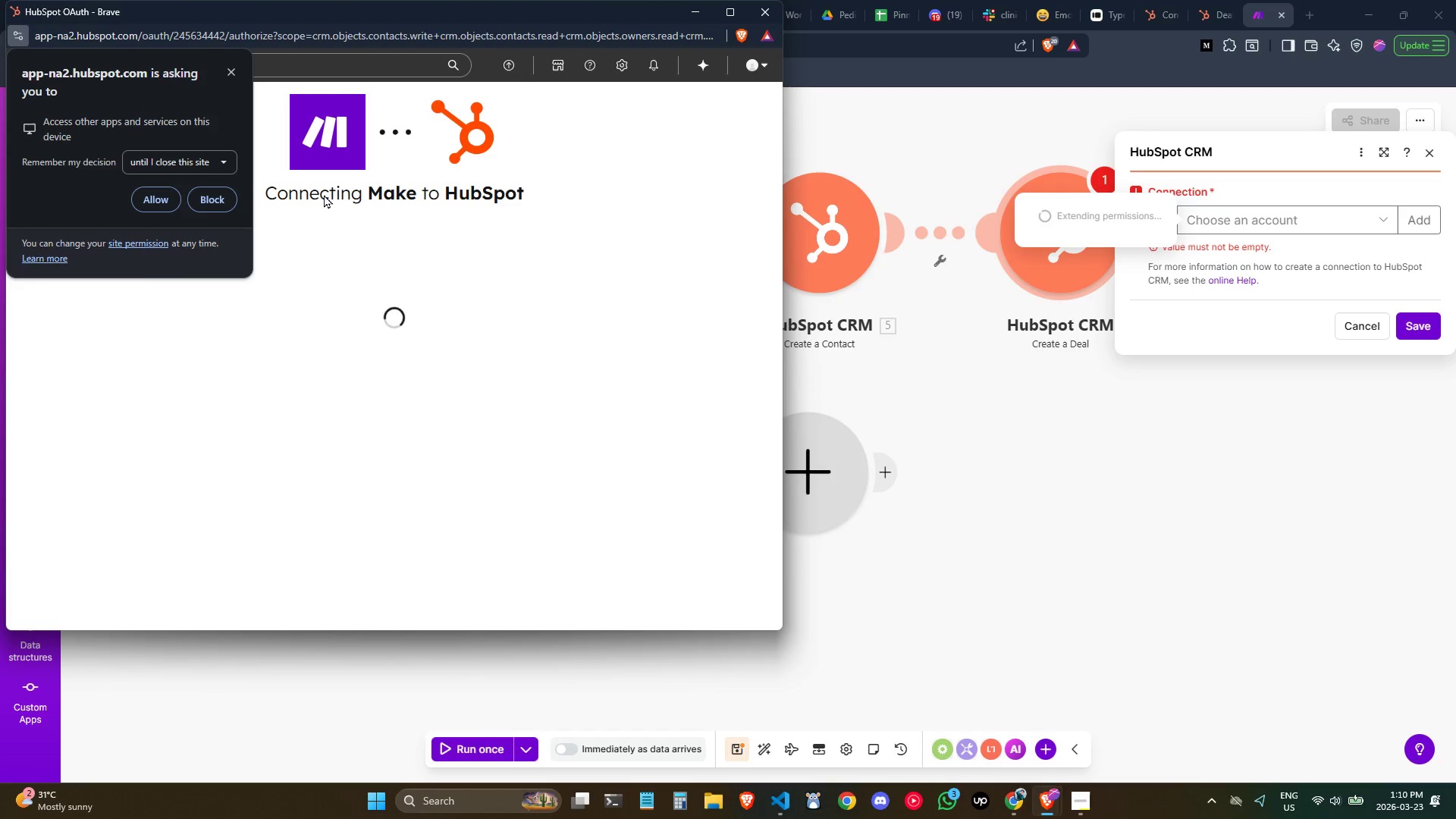 
left_click([160, 196])
 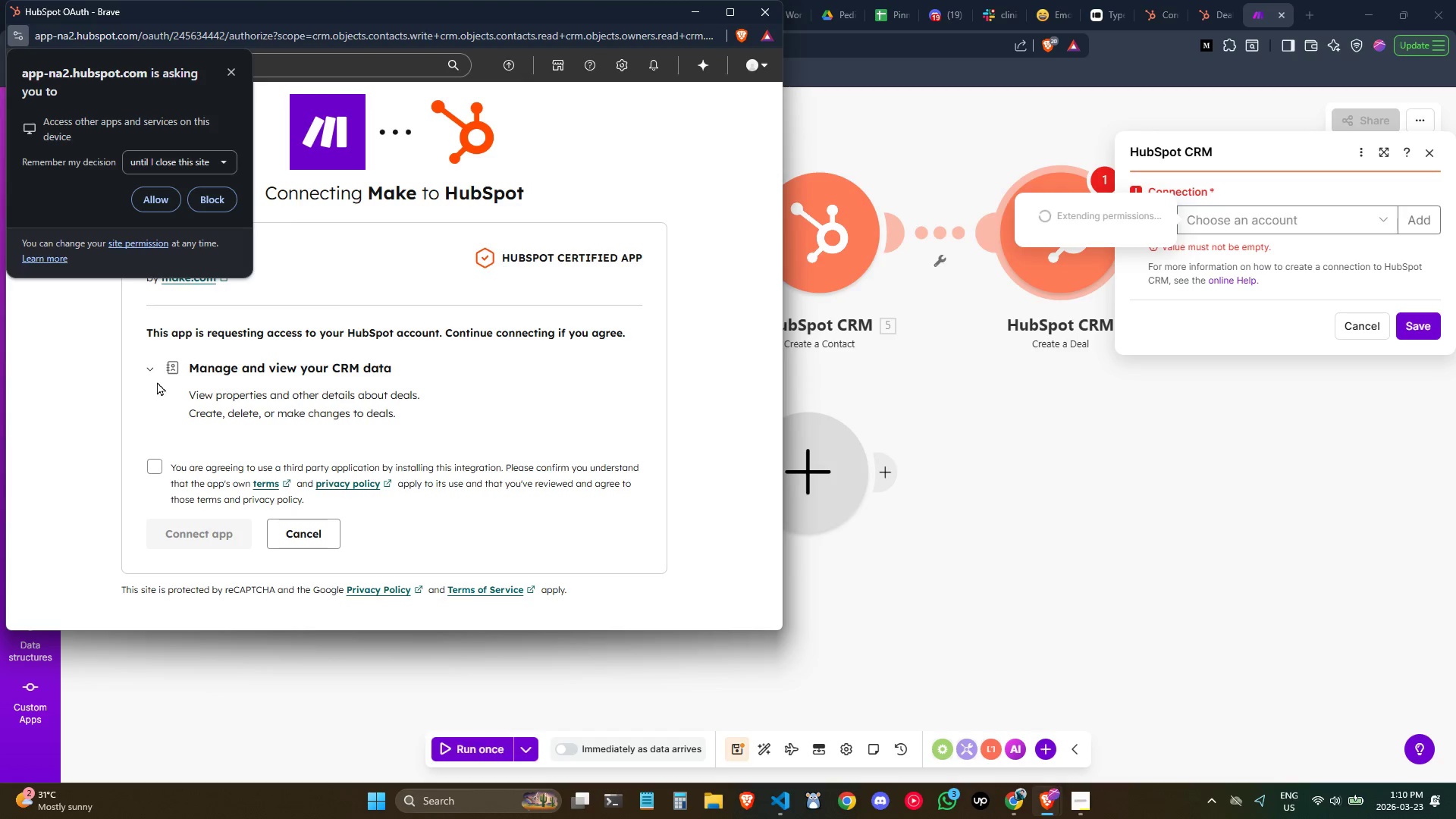 
left_click([162, 192])
 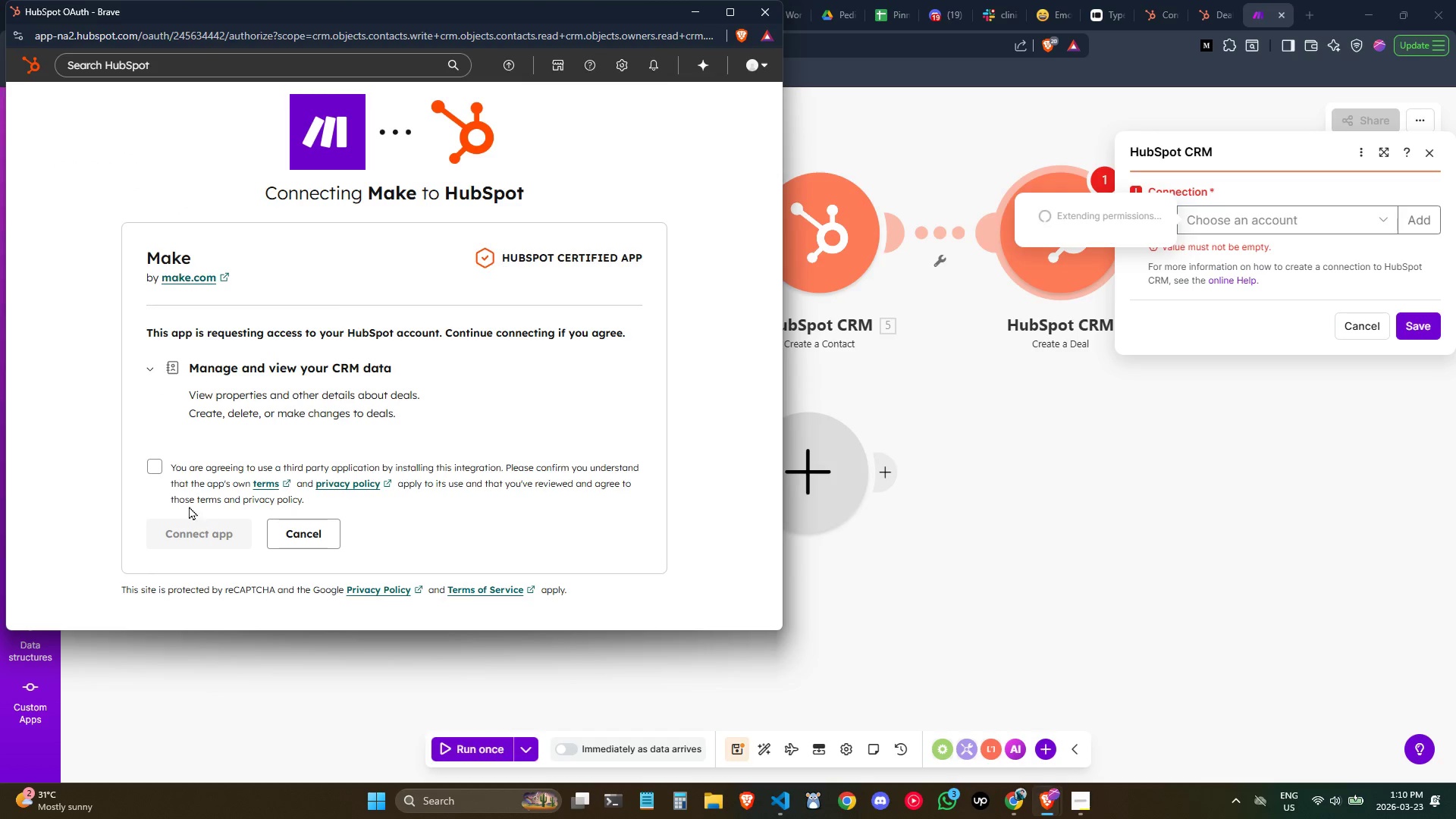 
left_click([158, 468])
 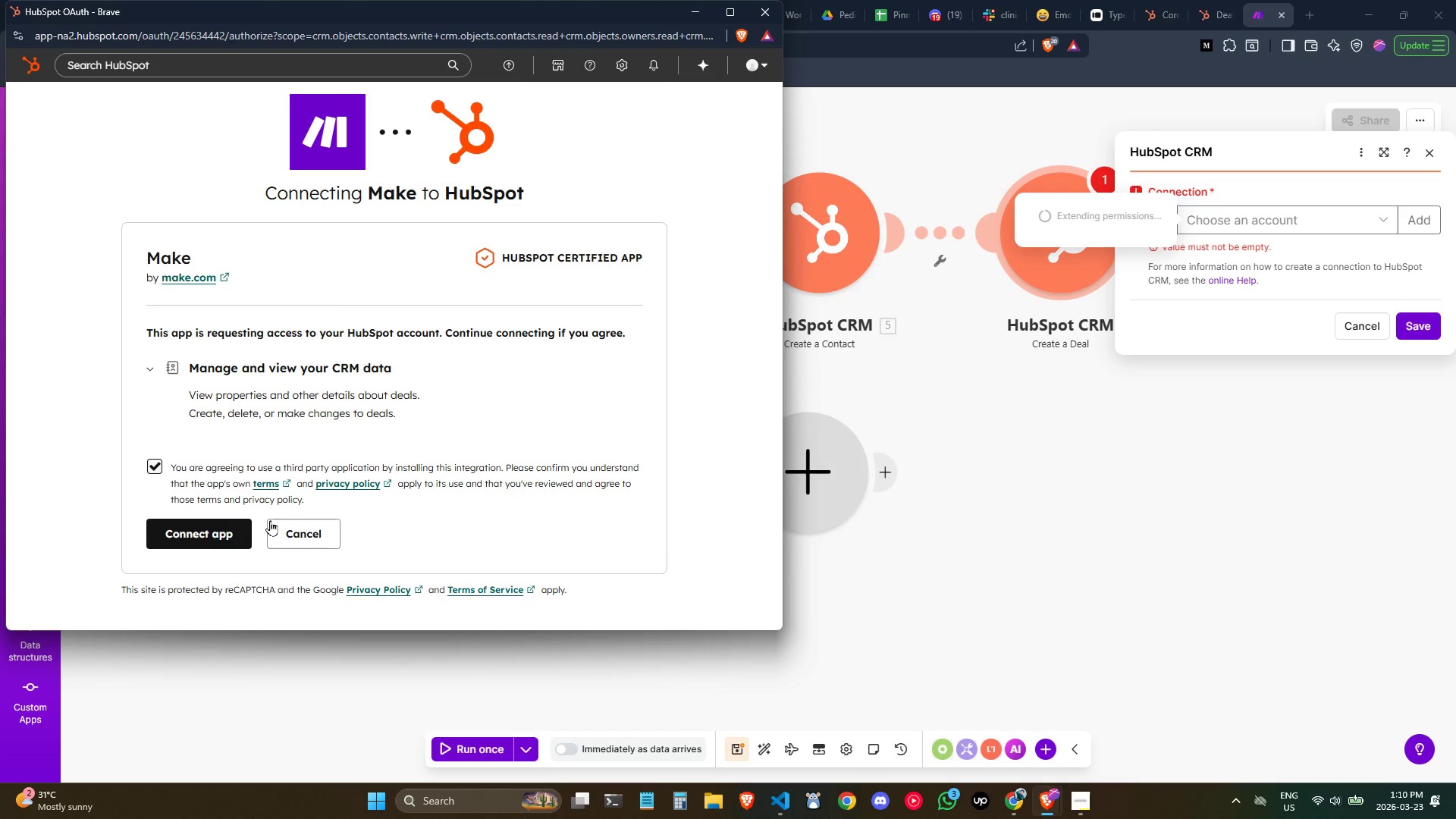 
left_click([231, 526])
 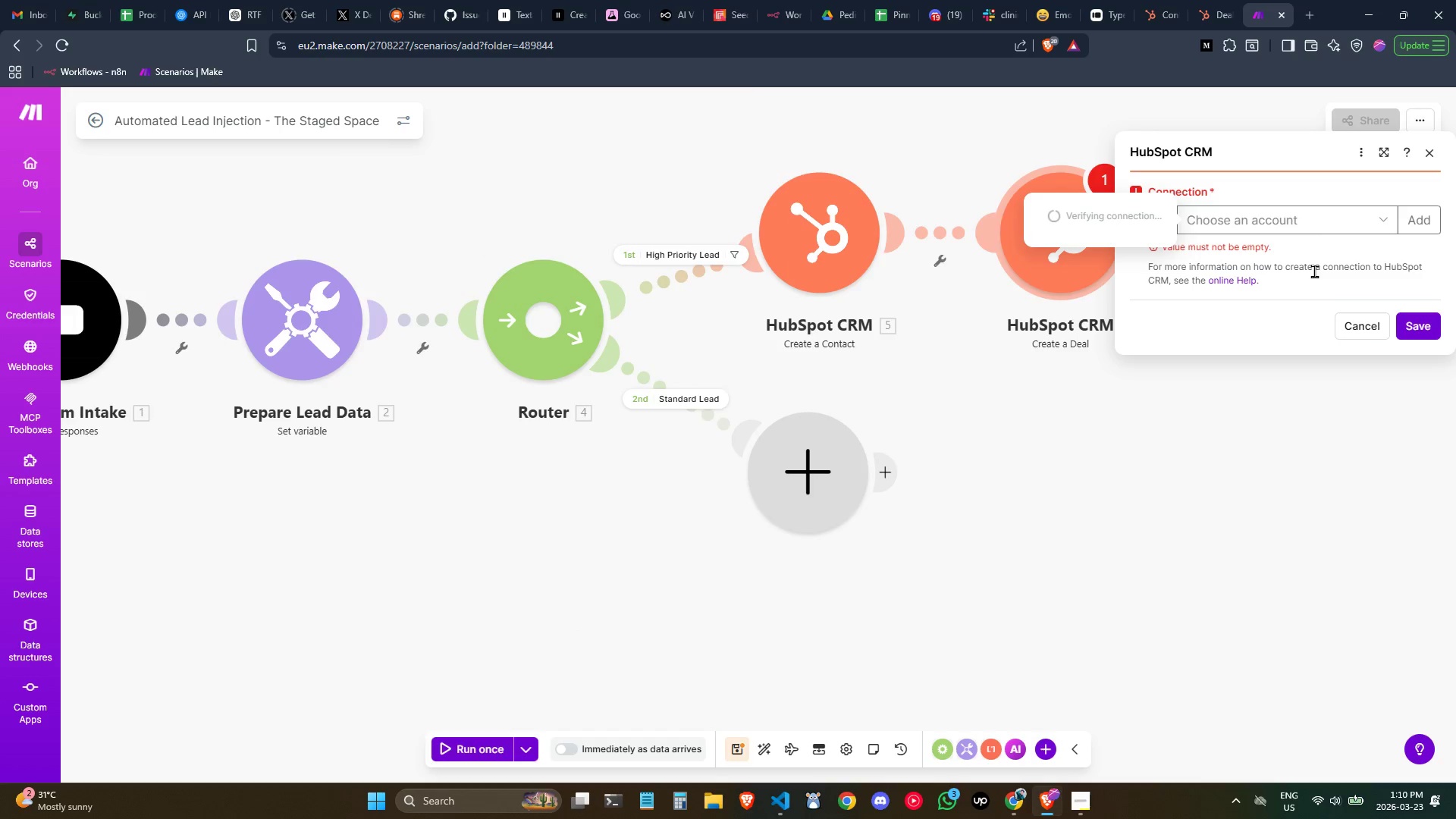 
wait(6.95)
 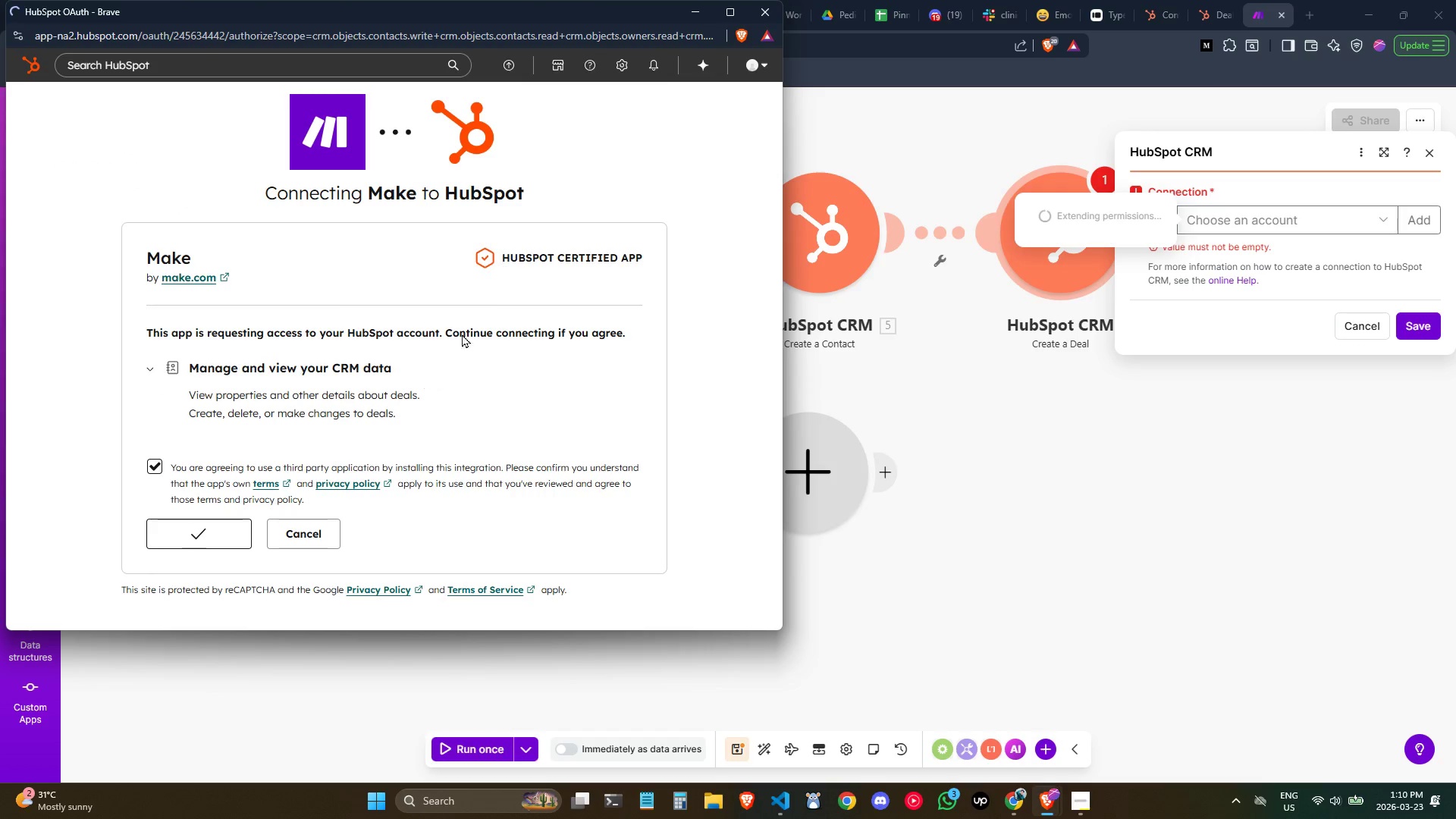 
left_click([1261, 280])
 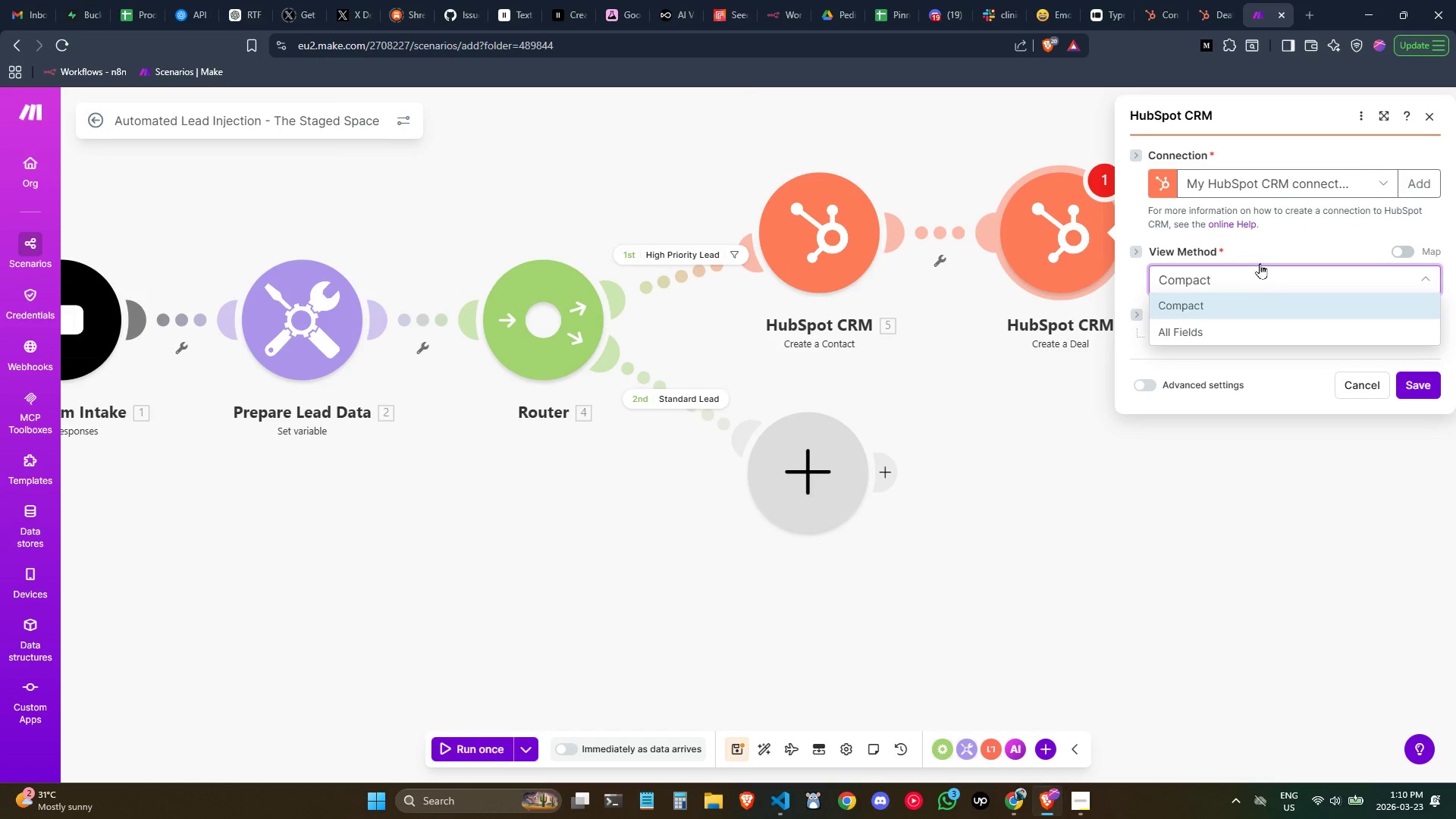 
left_click([1259, 256])
 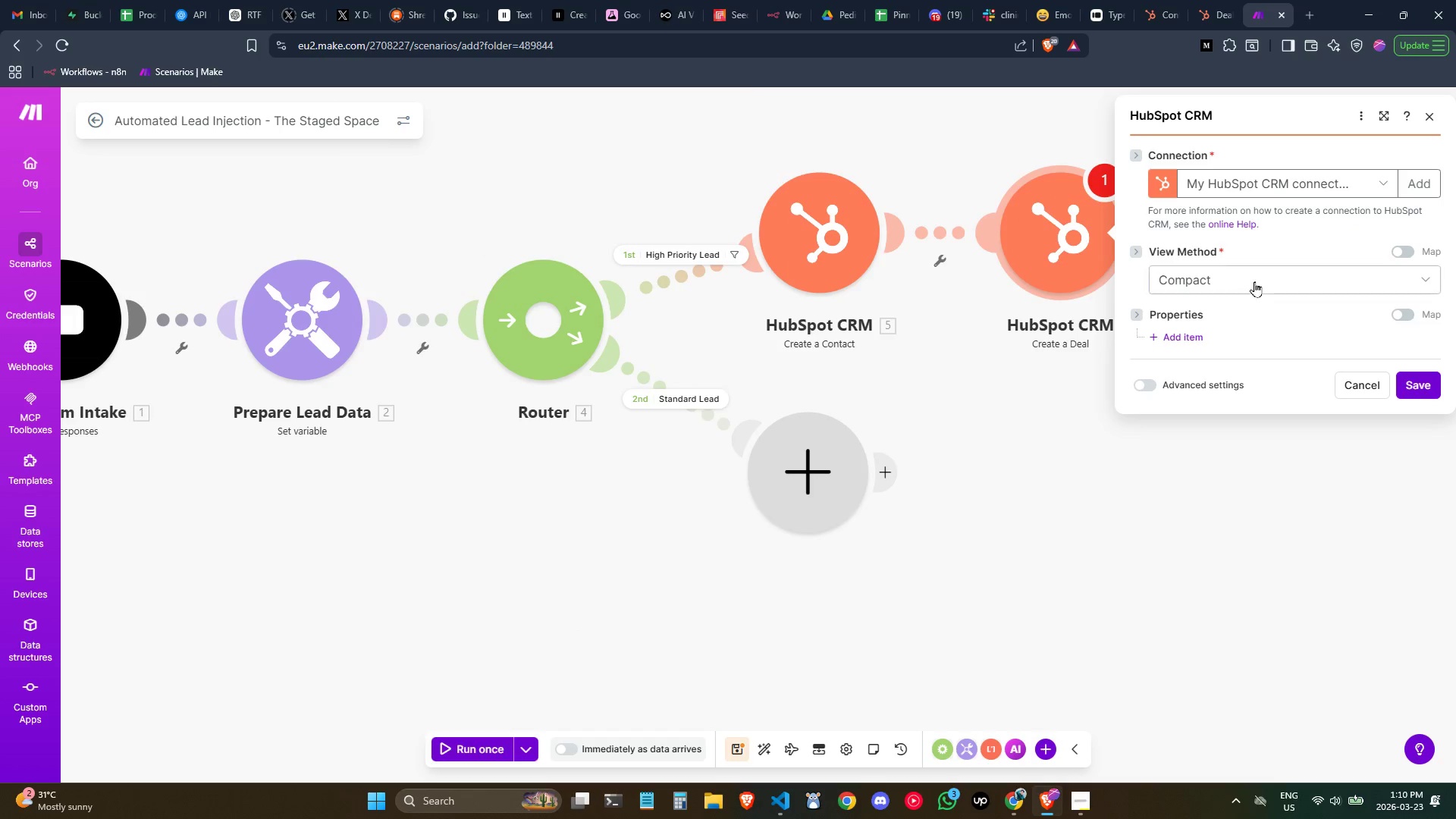 
double_click([1254, 281])
 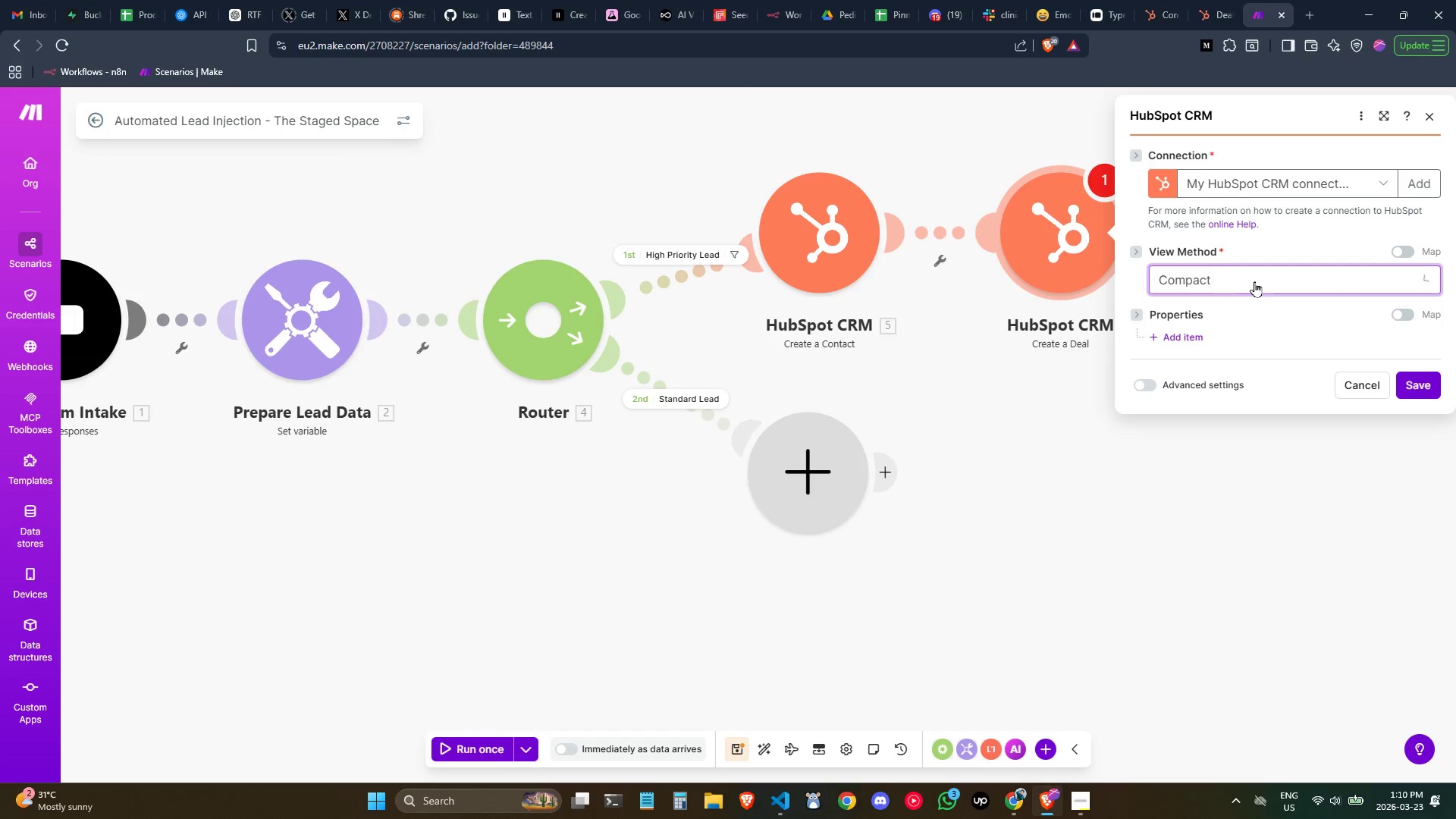 
triple_click([1254, 281])
 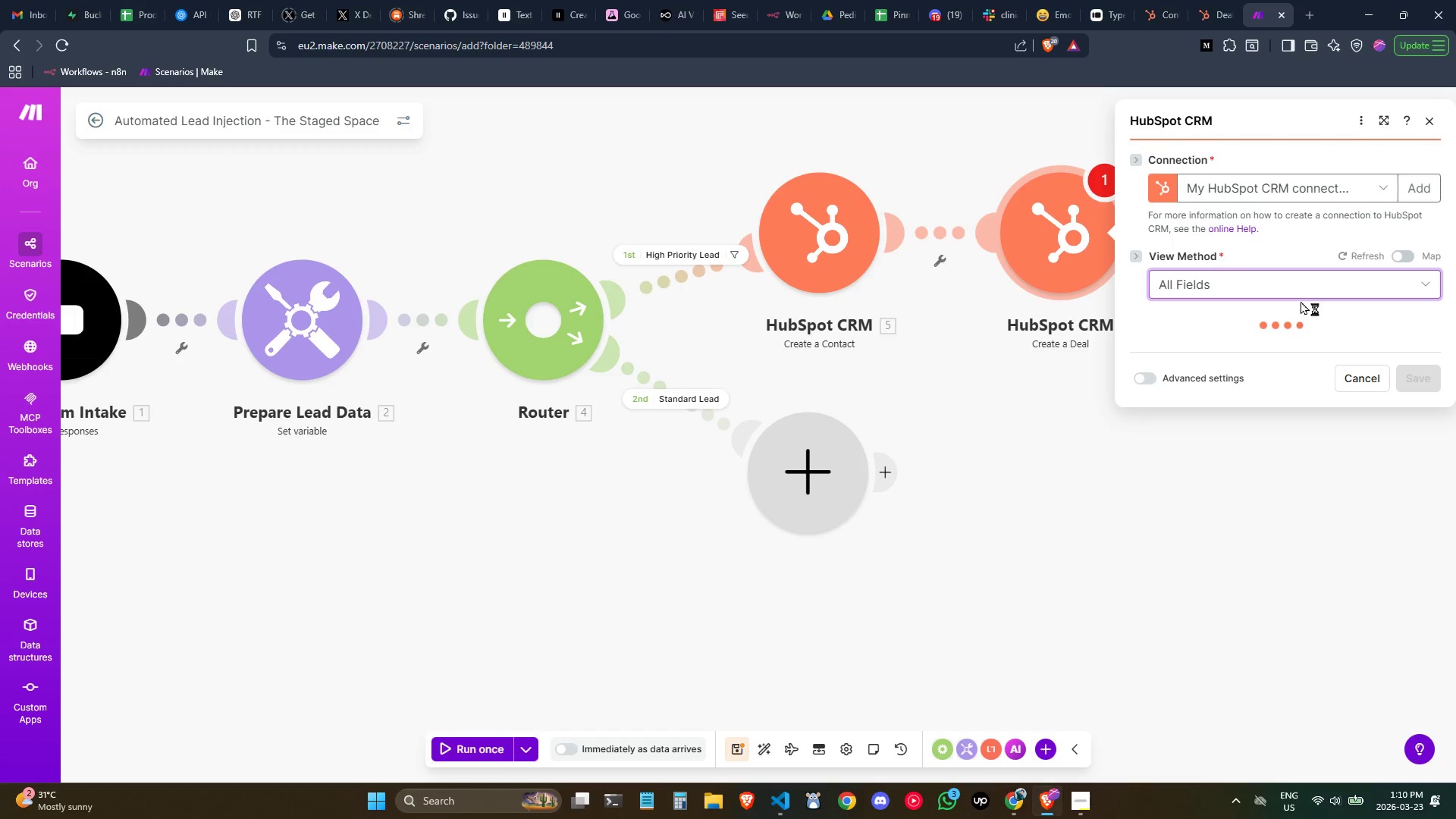 
mouse_move([1289, 342])
 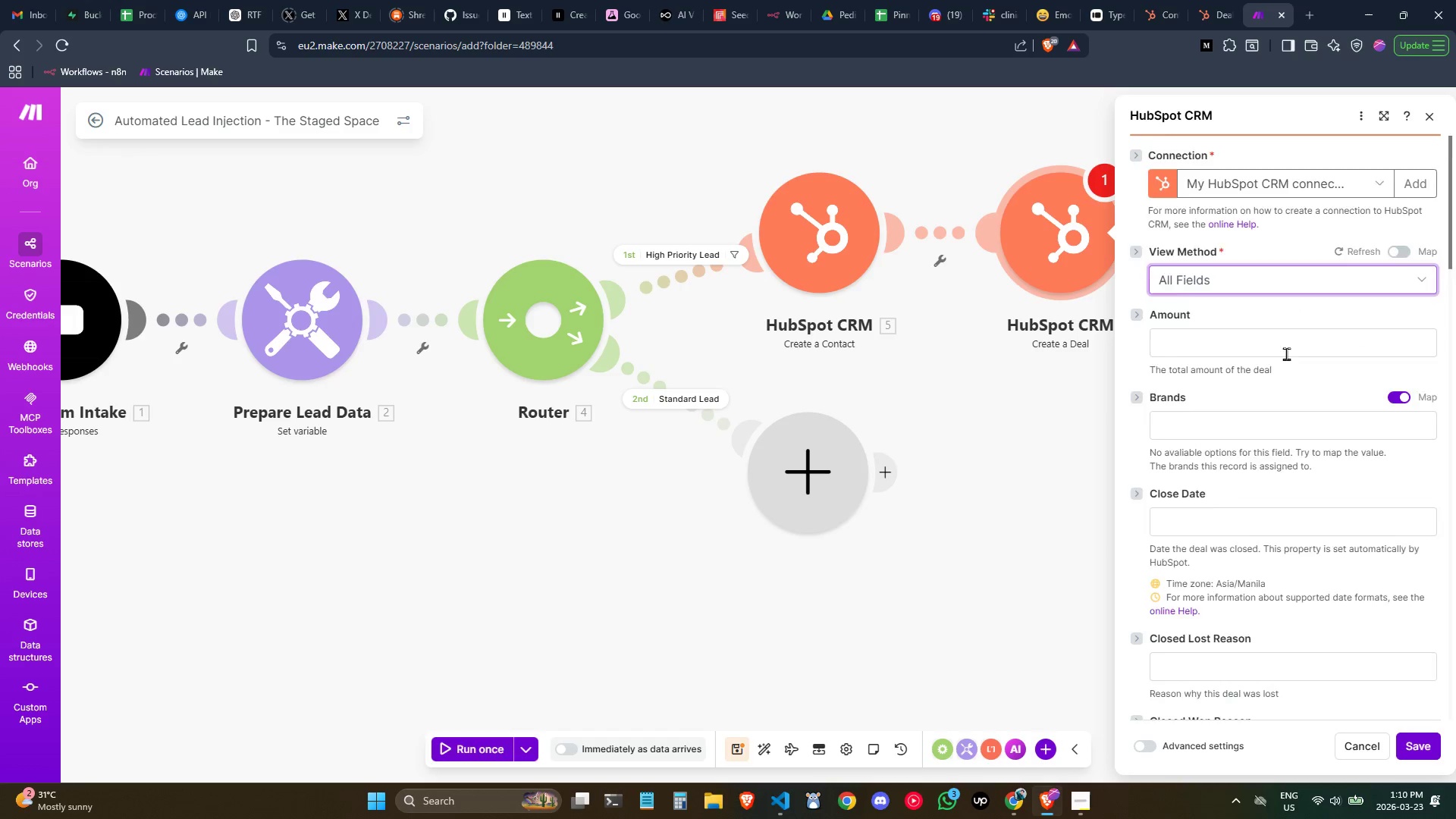 
scroll: coordinate [1286, 354], scroll_direction: down, amount: 8.0
 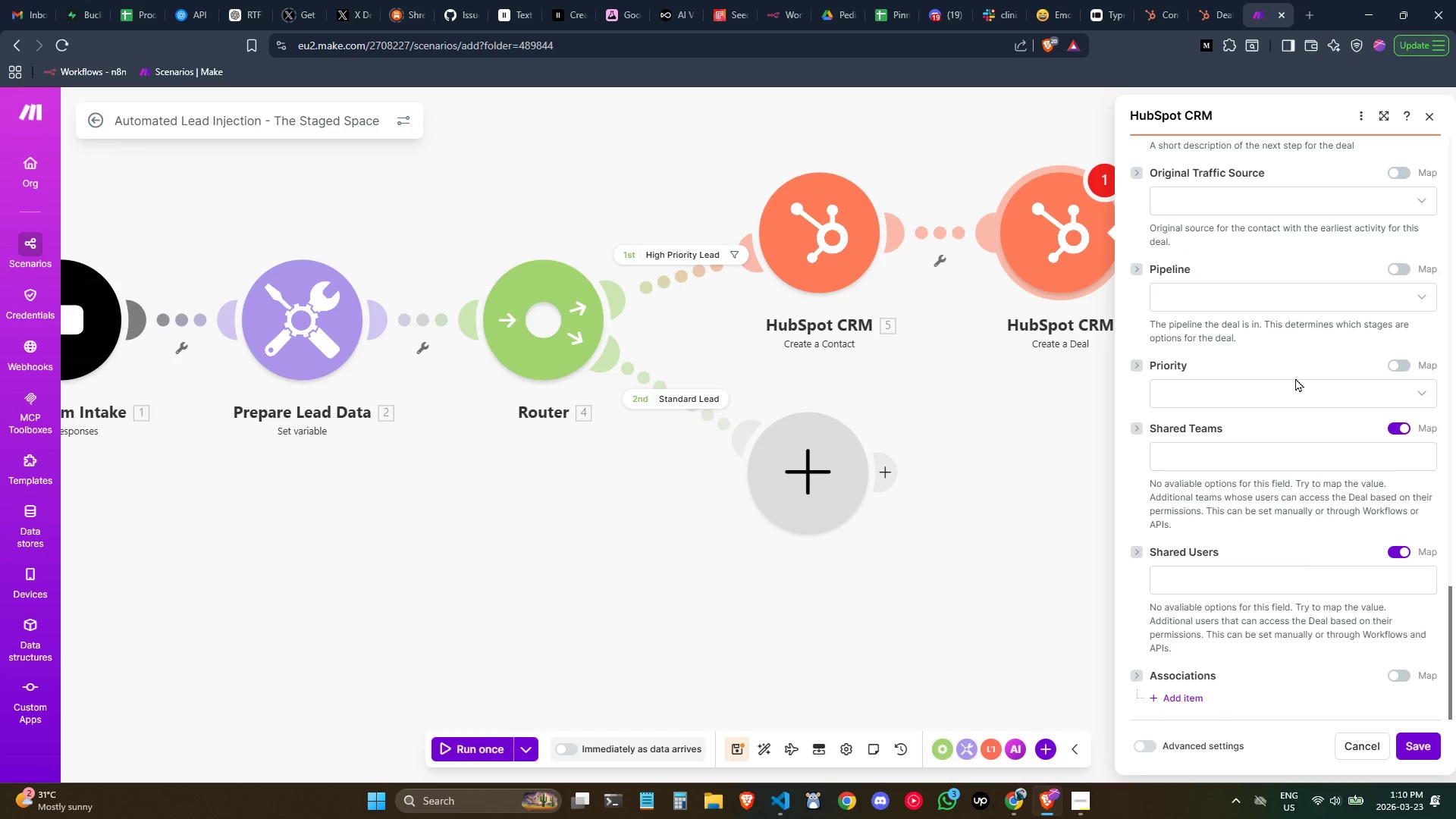 
left_click([1300, 385])
 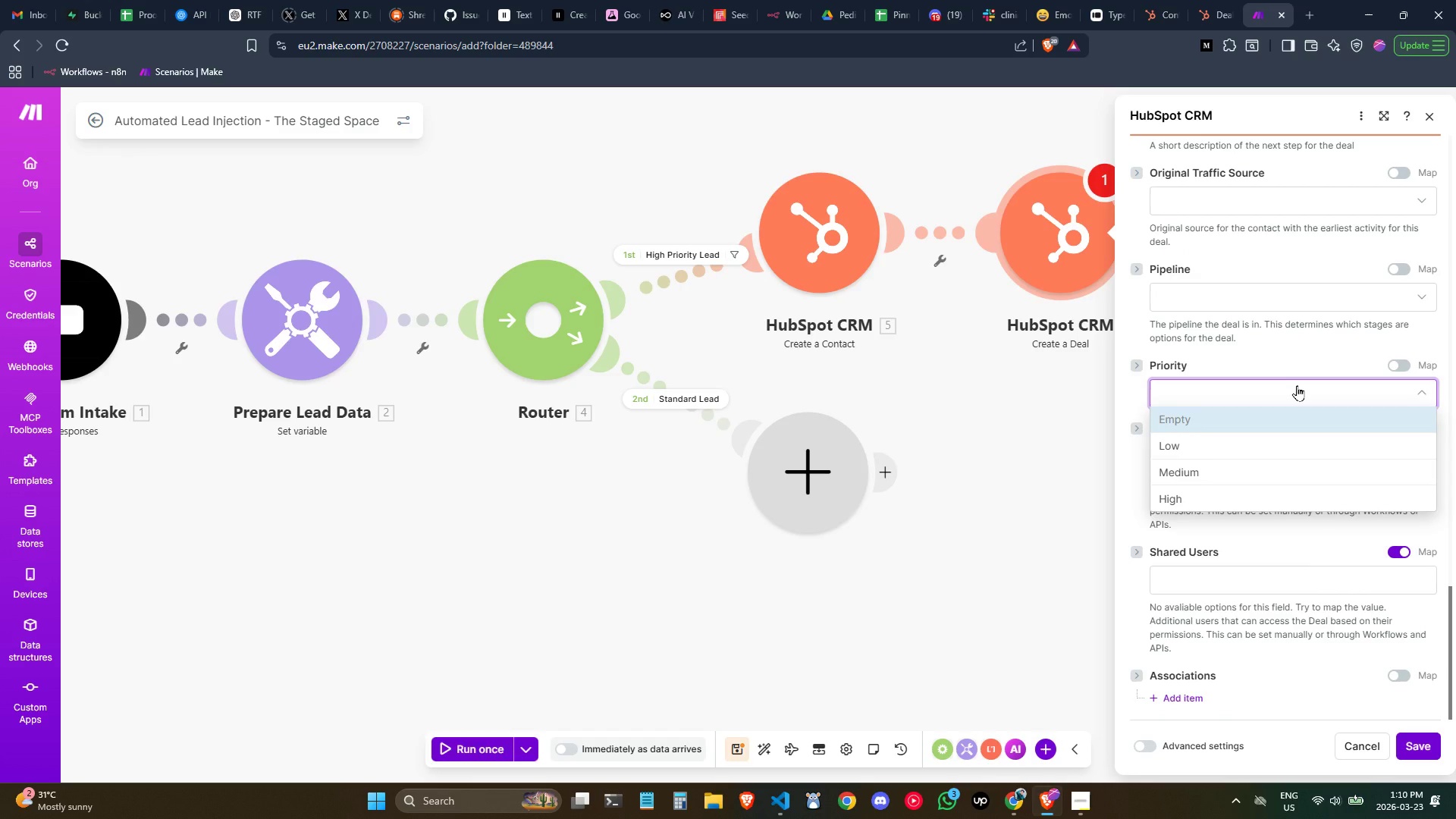 
left_click([1297, 385])
 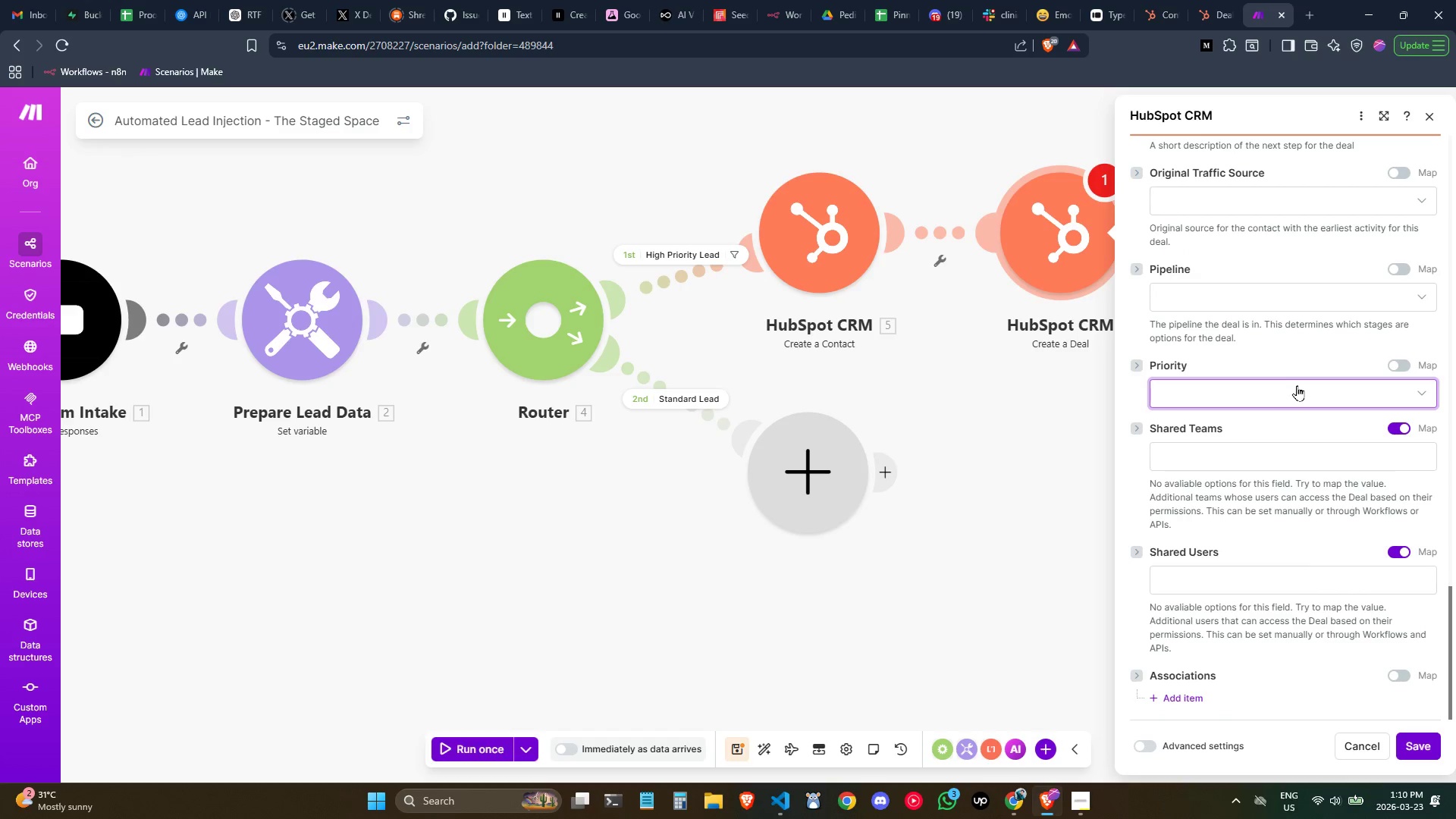 
scroll: coordinate [1294, 384], scroll_direction: up, amount: 5.0
 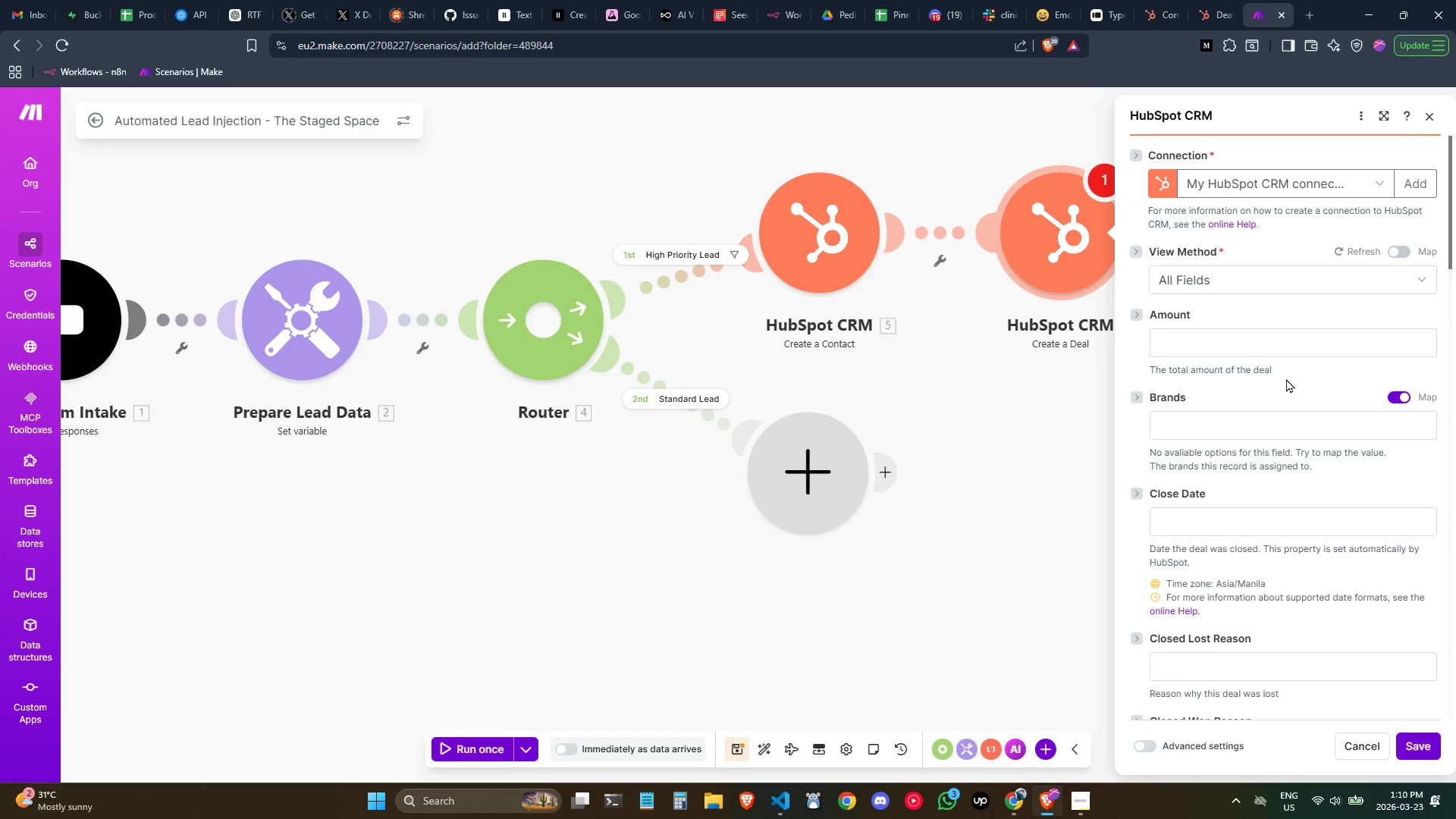 
left_click([1260, 282])
 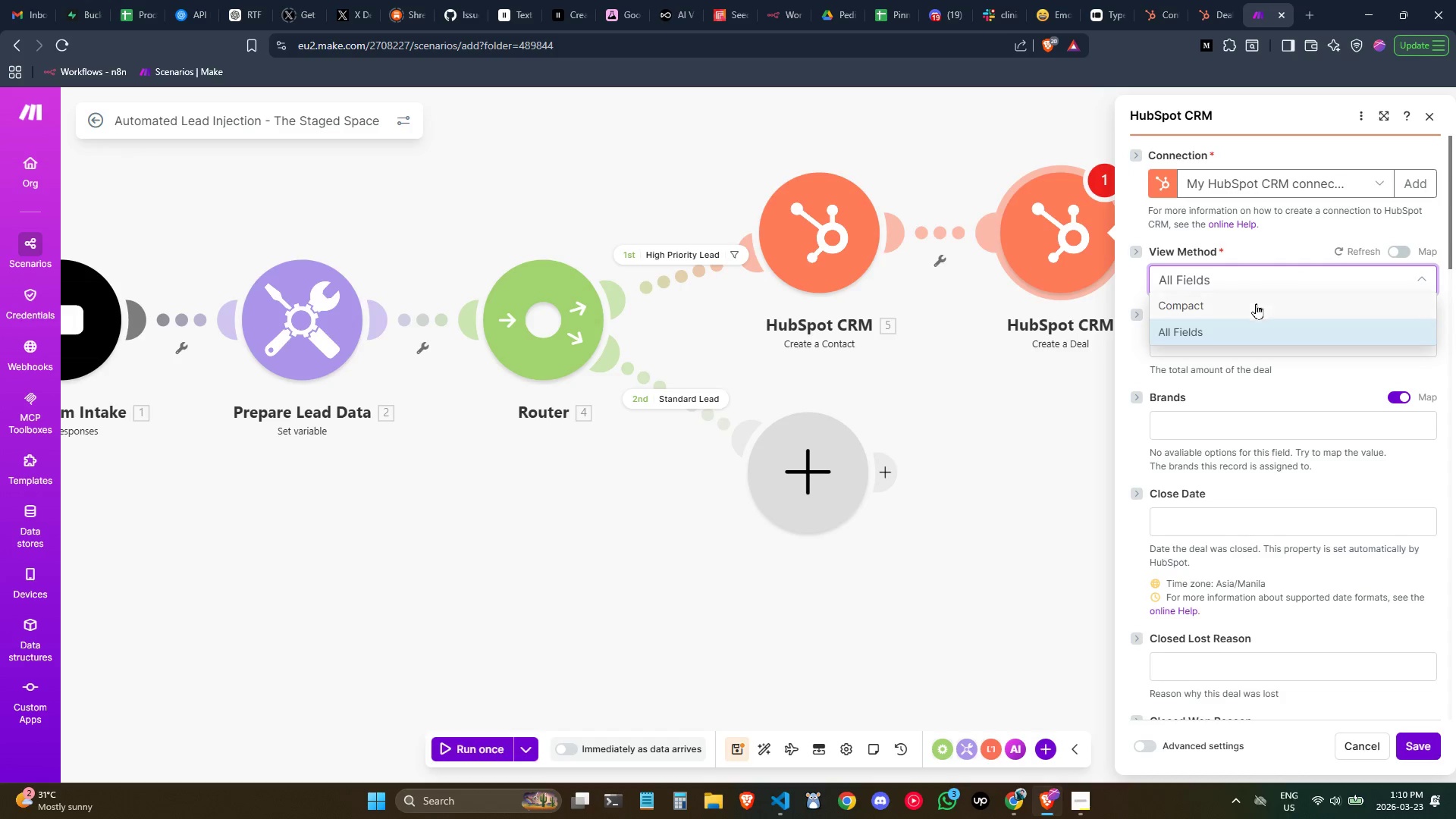 
left_click([1255, 306])
 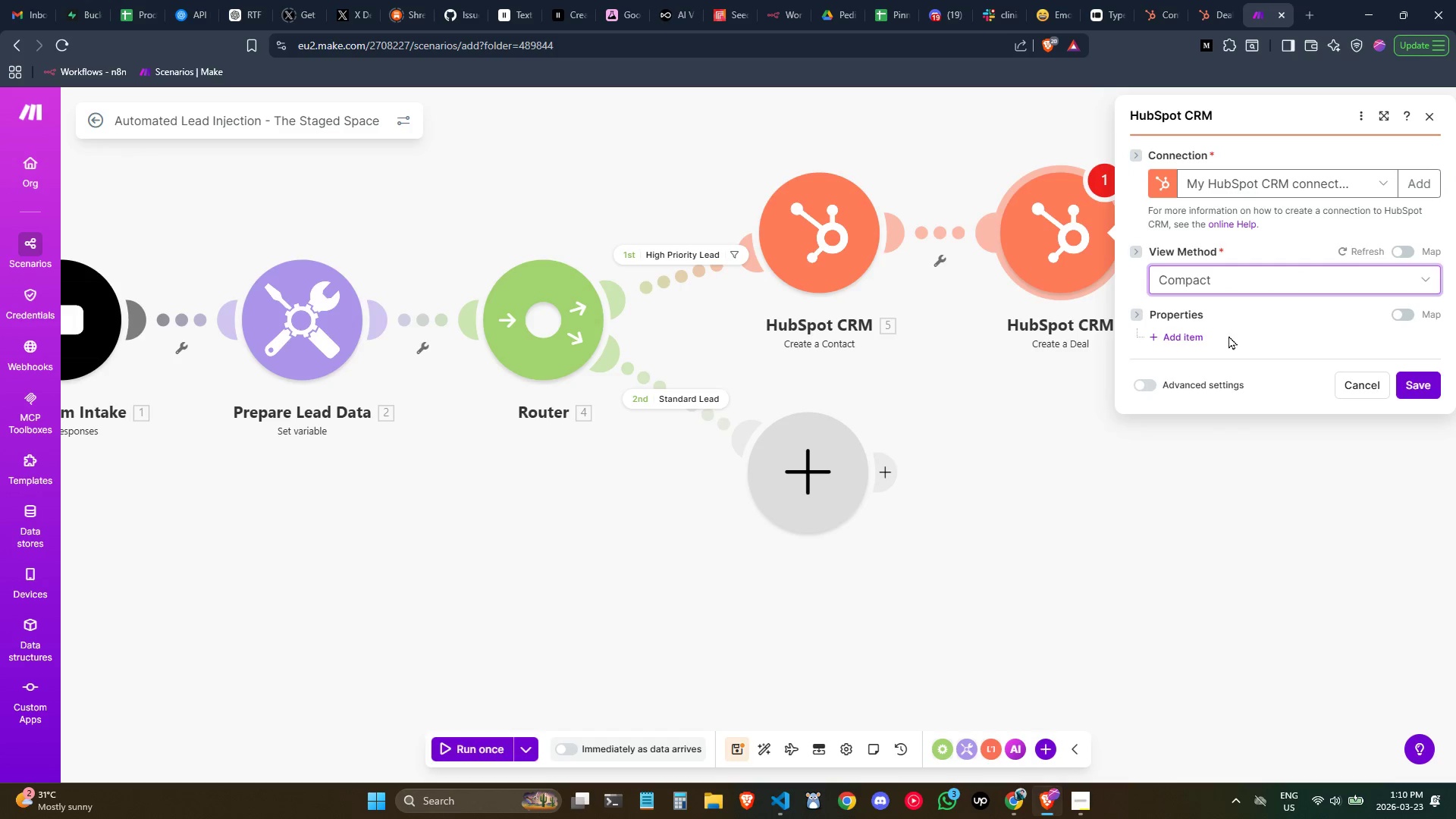 
left_click([1197, 342])
 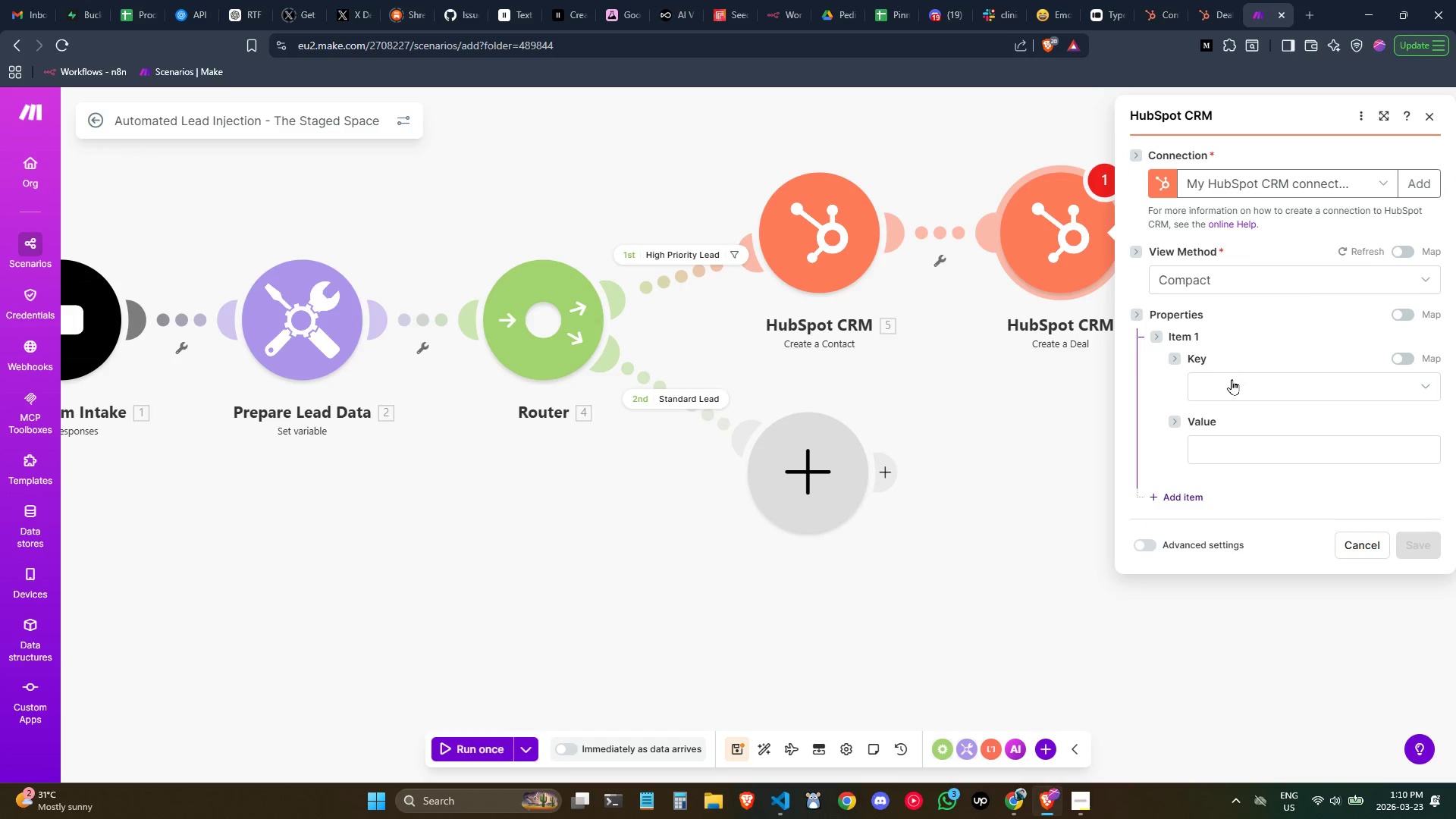 
left_click([1234, 381])
 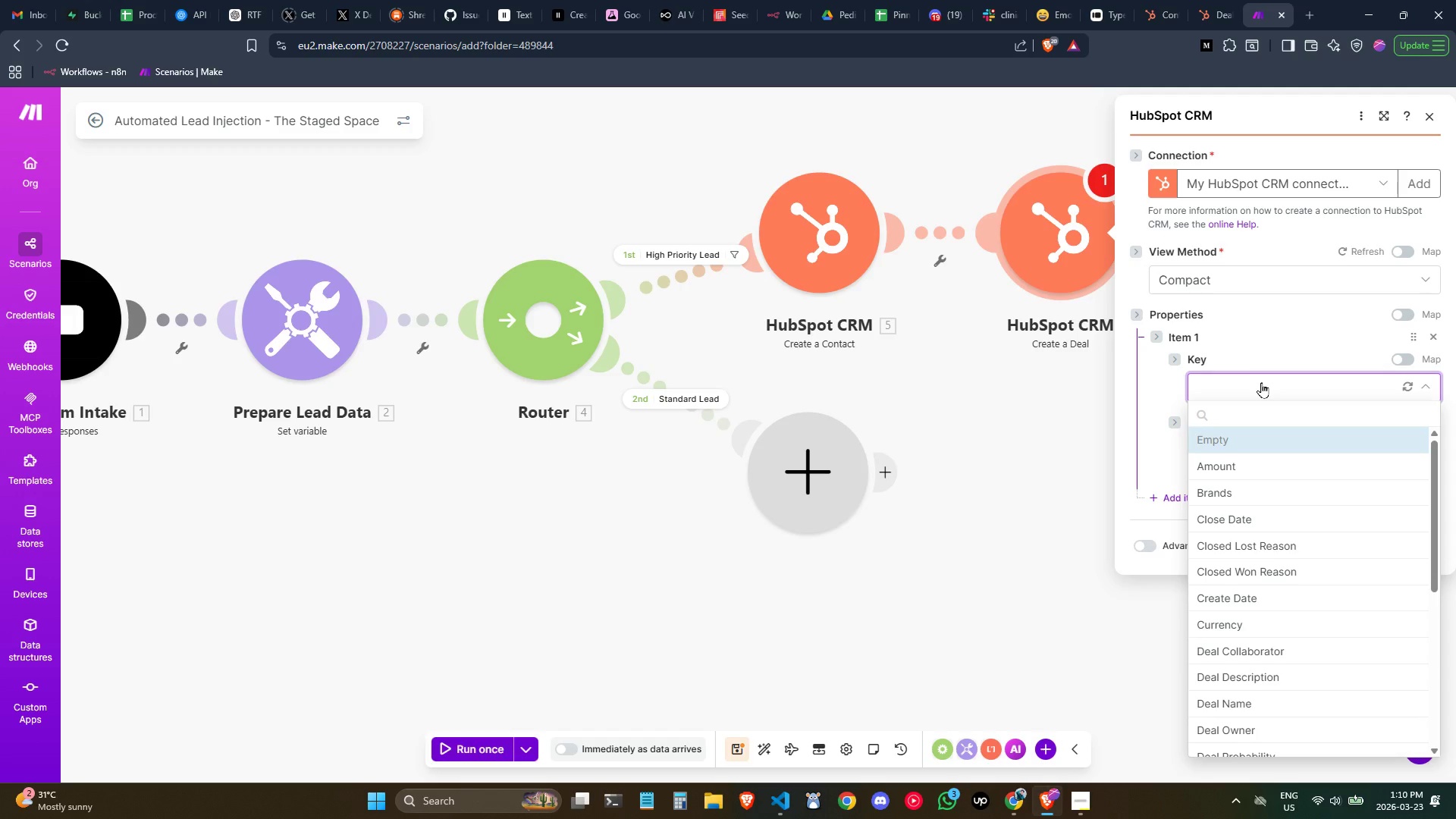 
wait(10.34)
 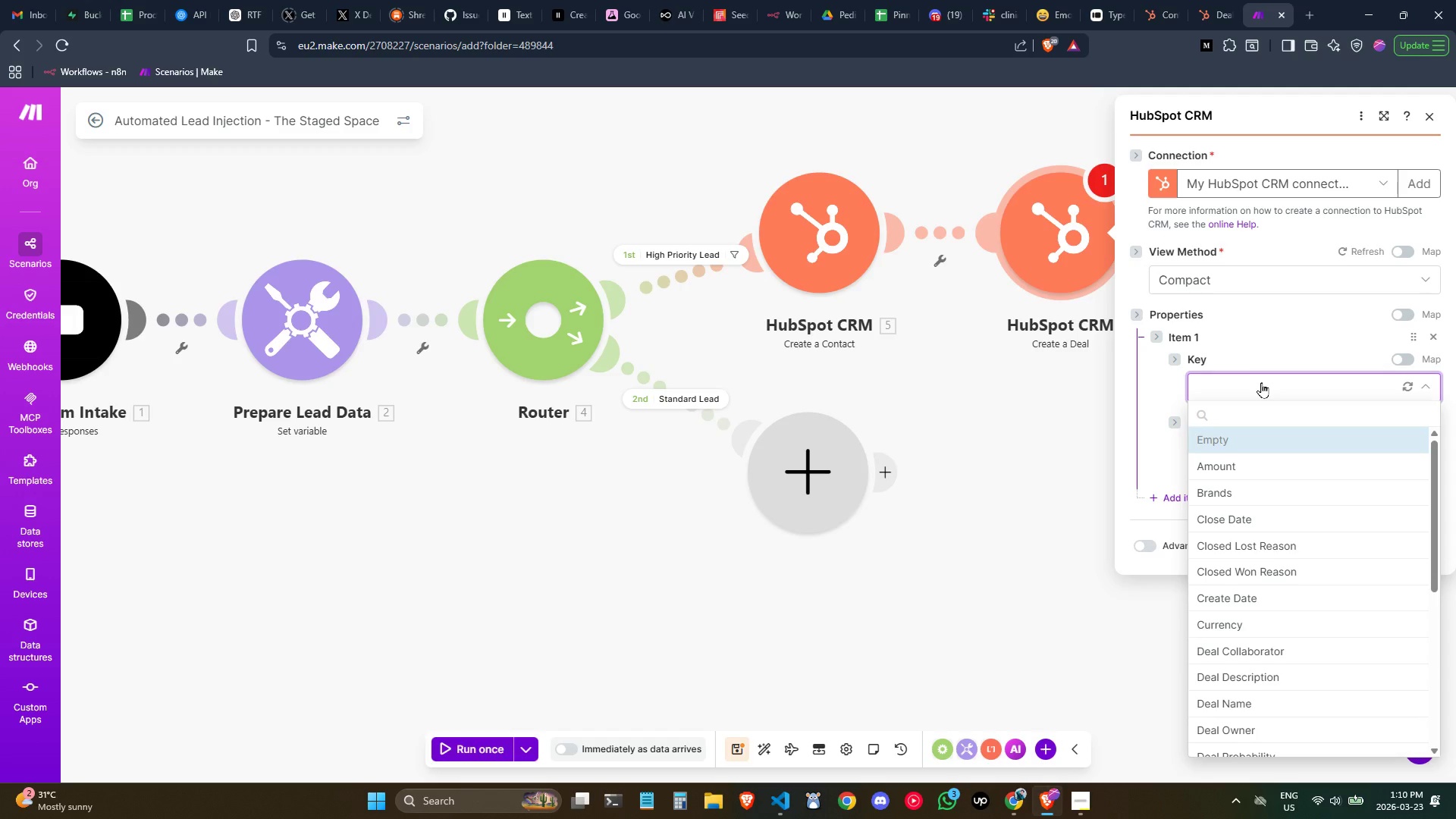 
left_click([1250, 699])
 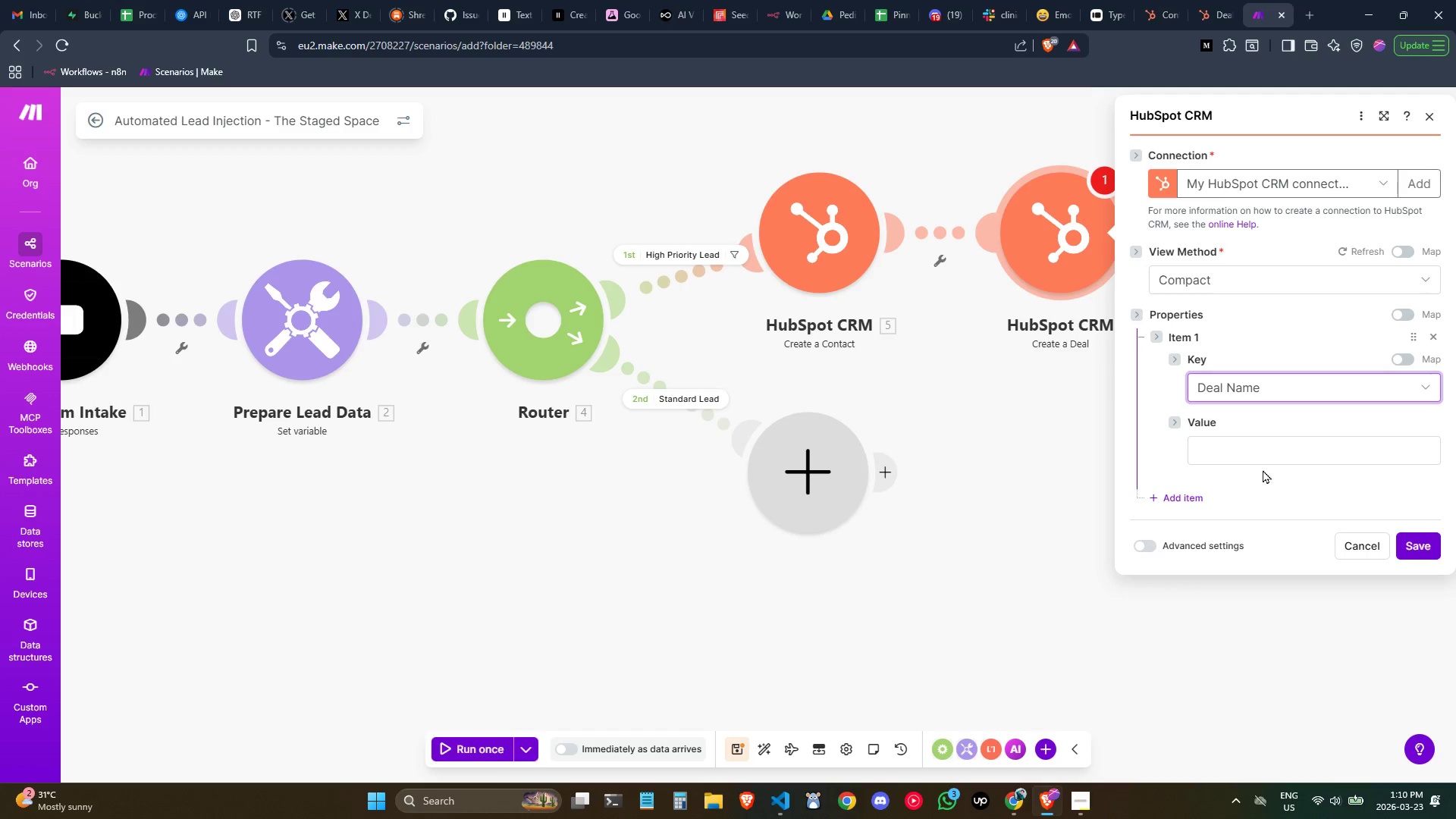 
left_click([1254, 443])
 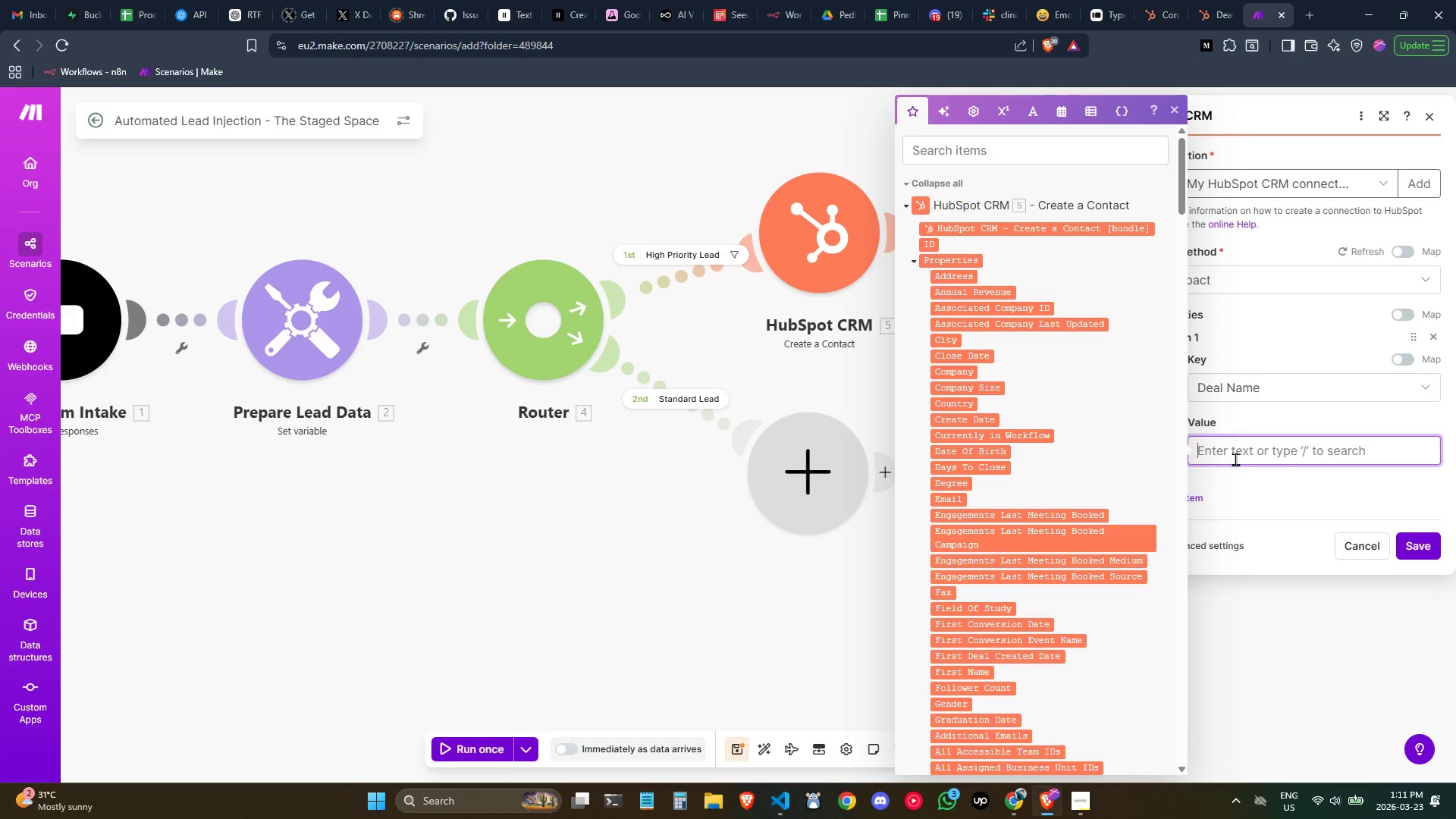 
wait(13.53)
 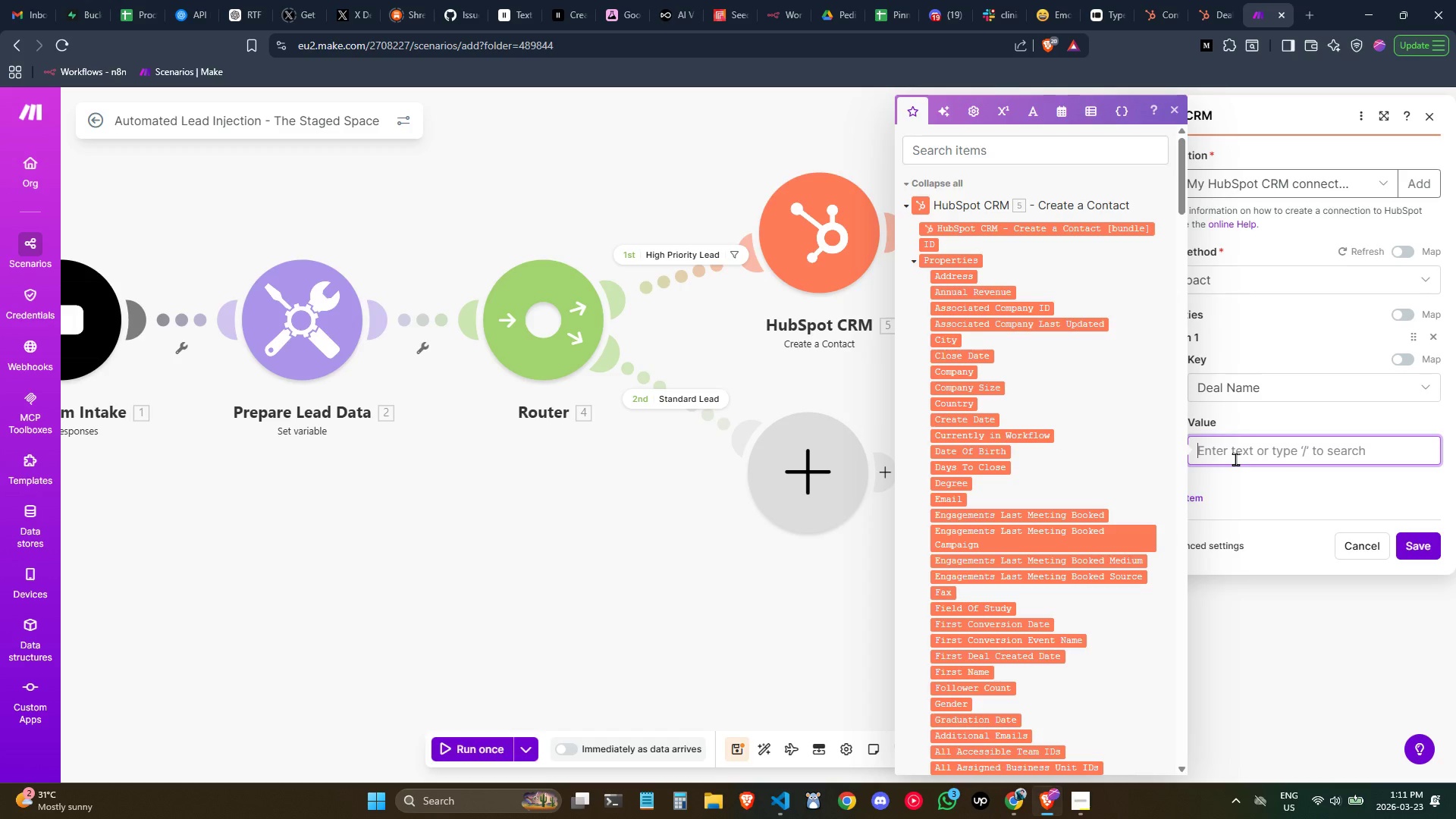 
double_click([1274, 491])
 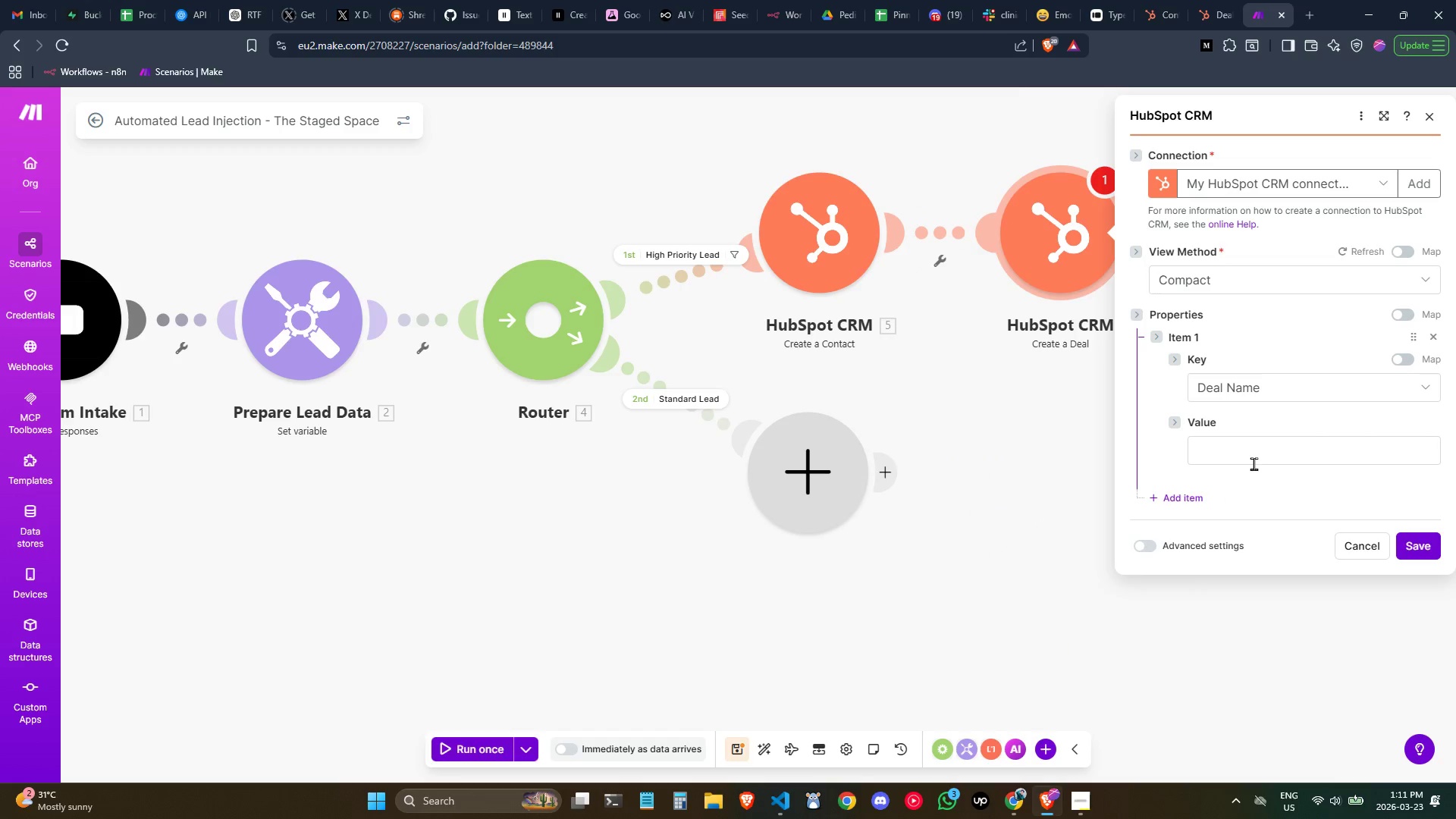 
left_click([1252, 463])
 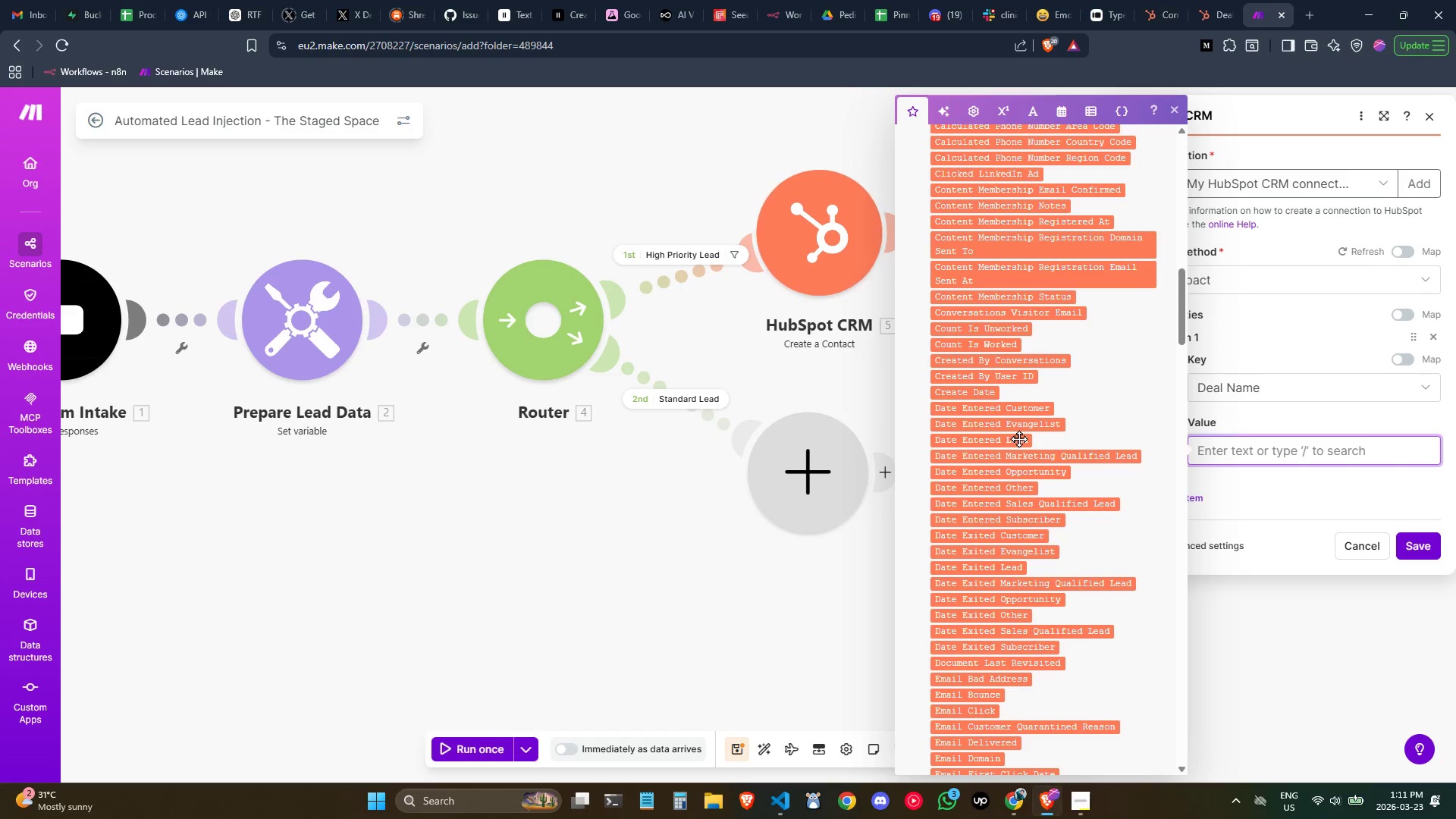 
wait(21.77)
 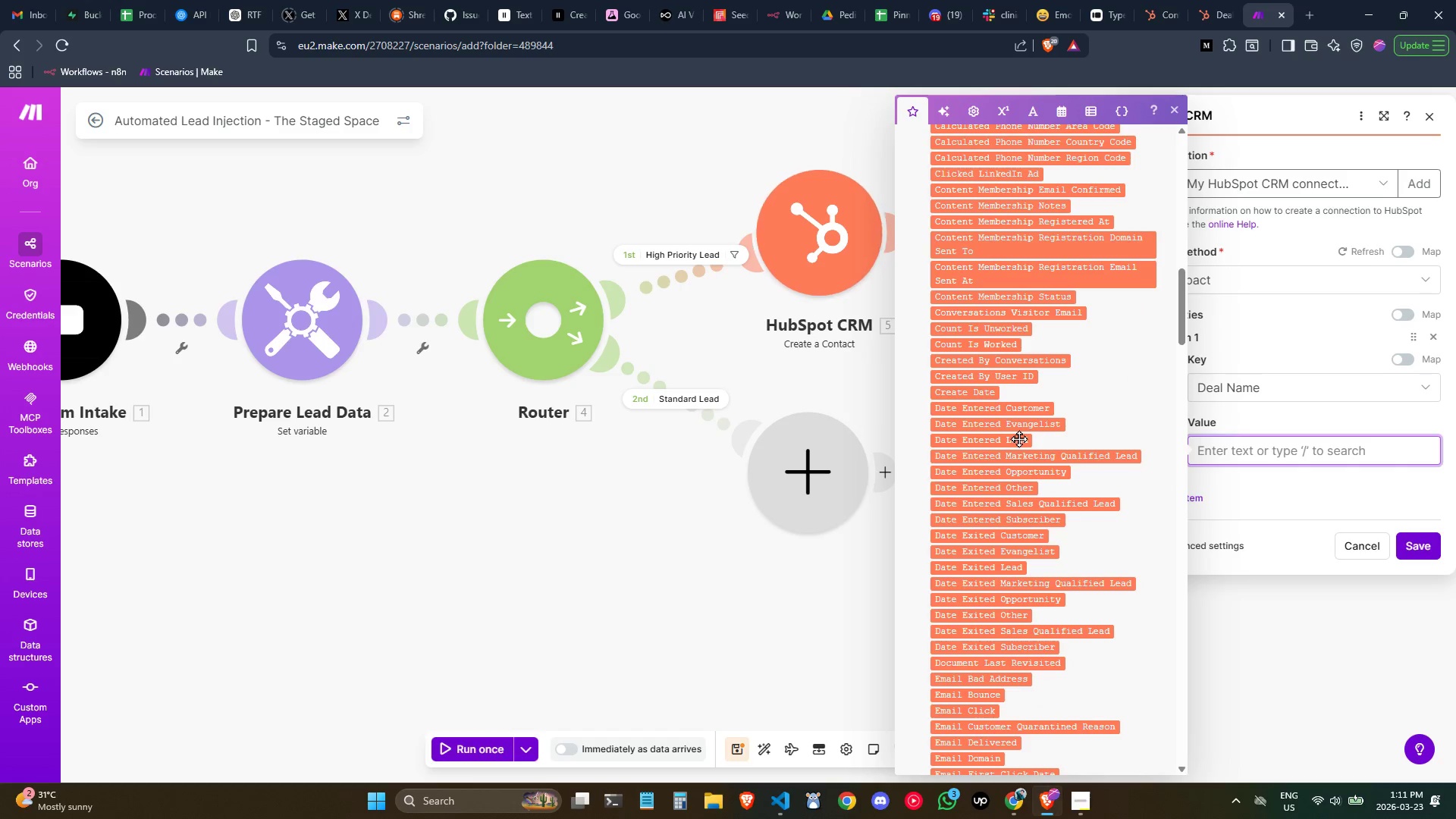 
left_click([980, 143])
 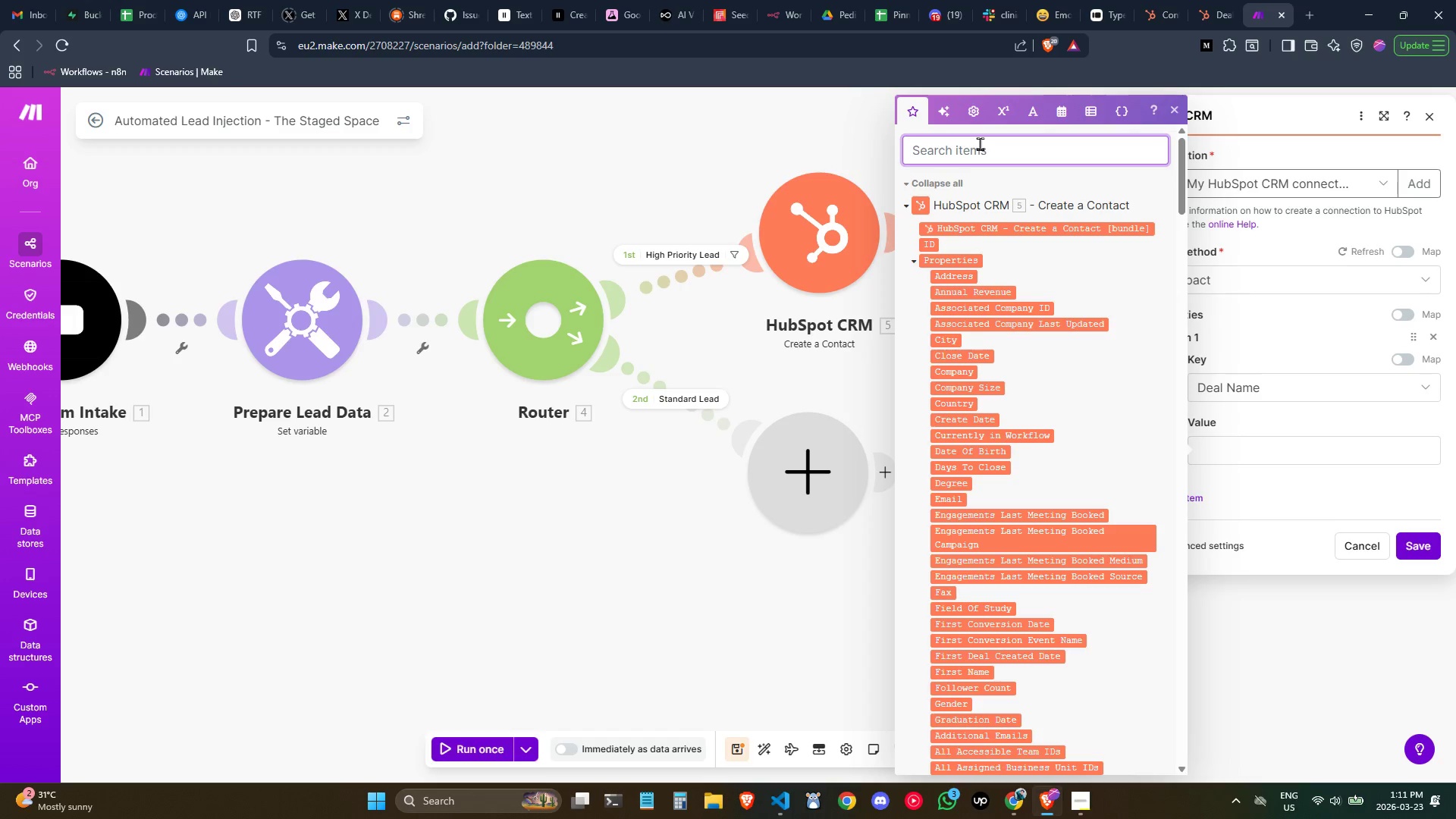 
type(property)
 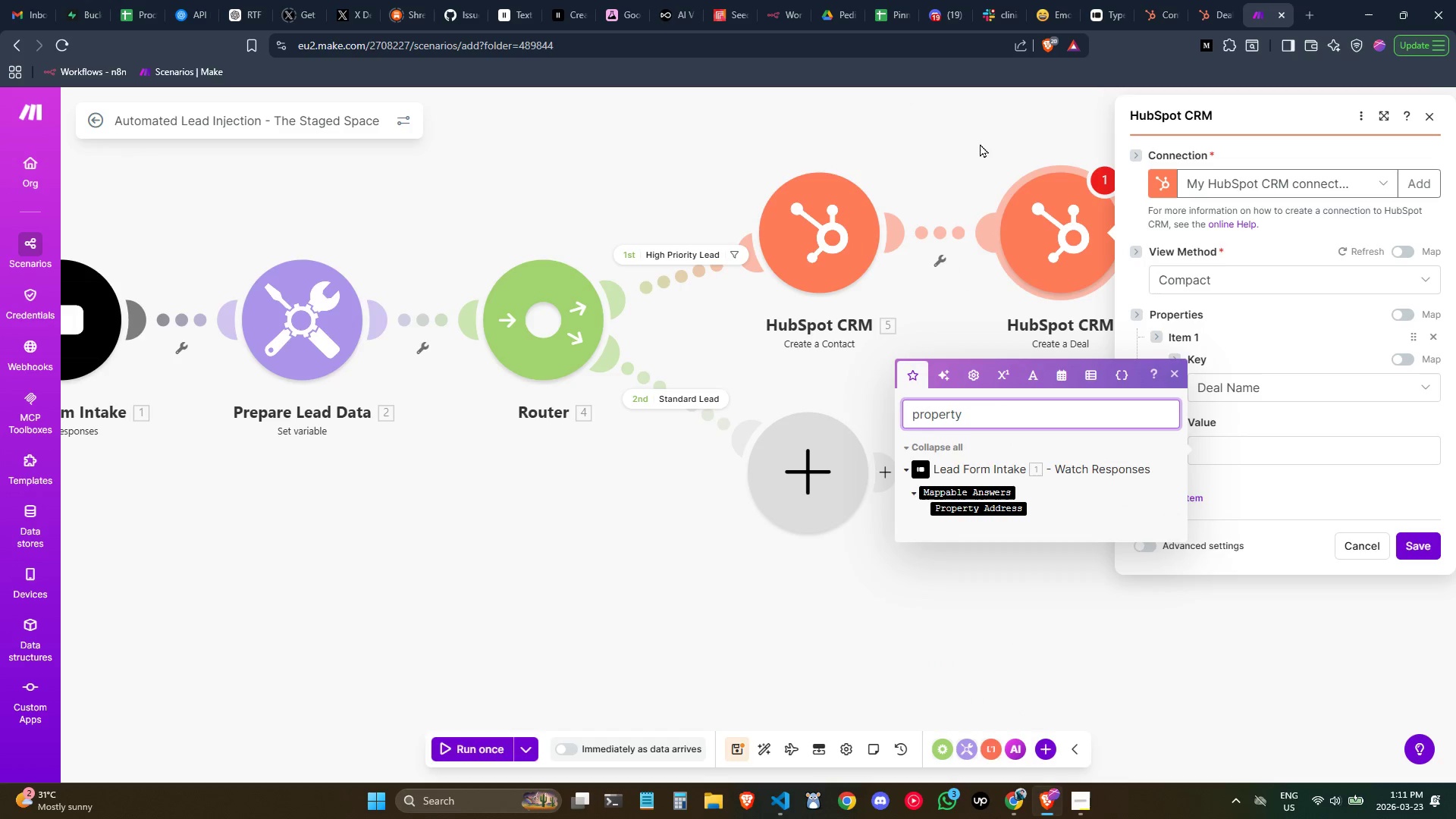 
mouse_move([995, 521])
 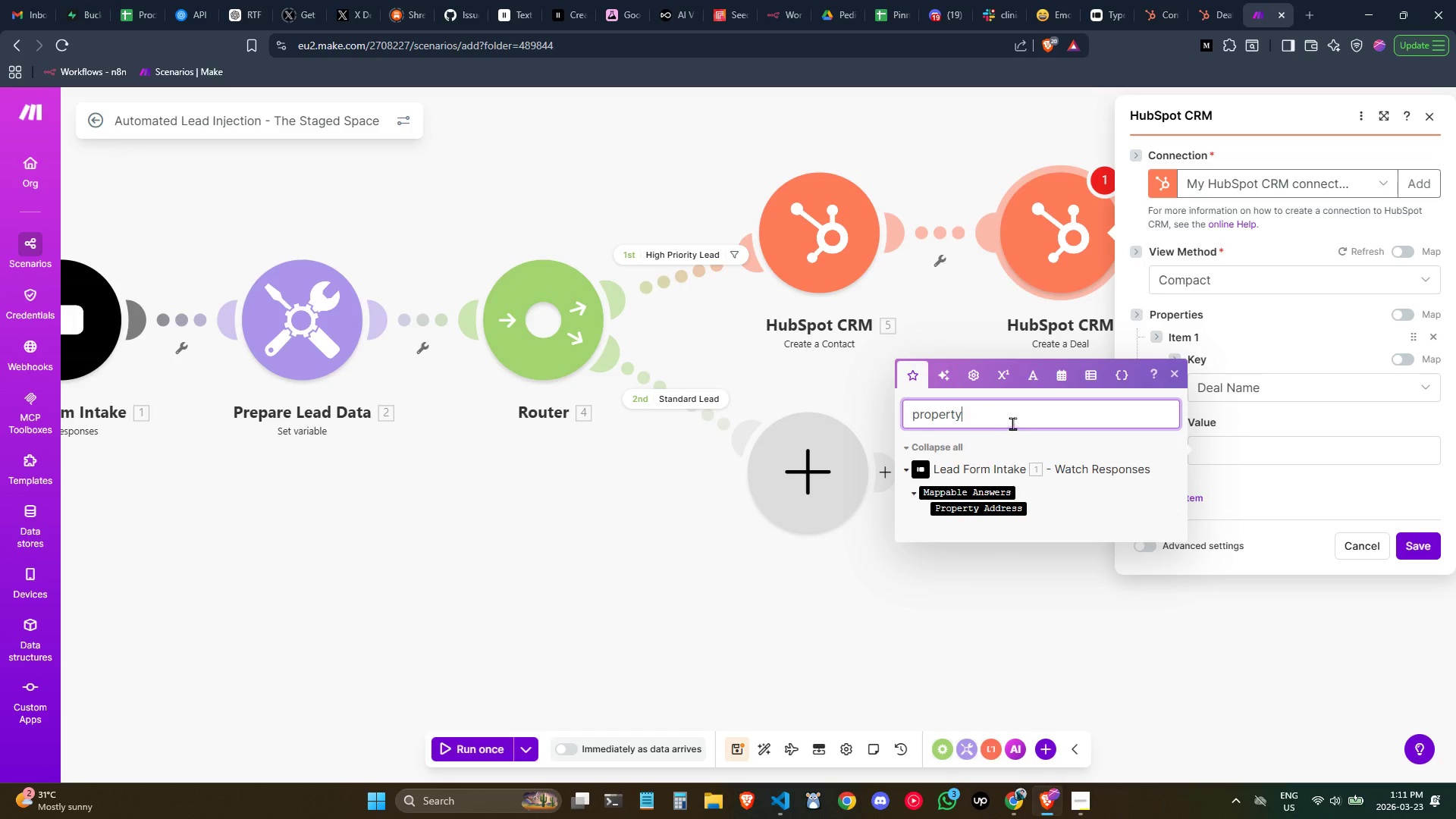 
double_click([1008, 421])
 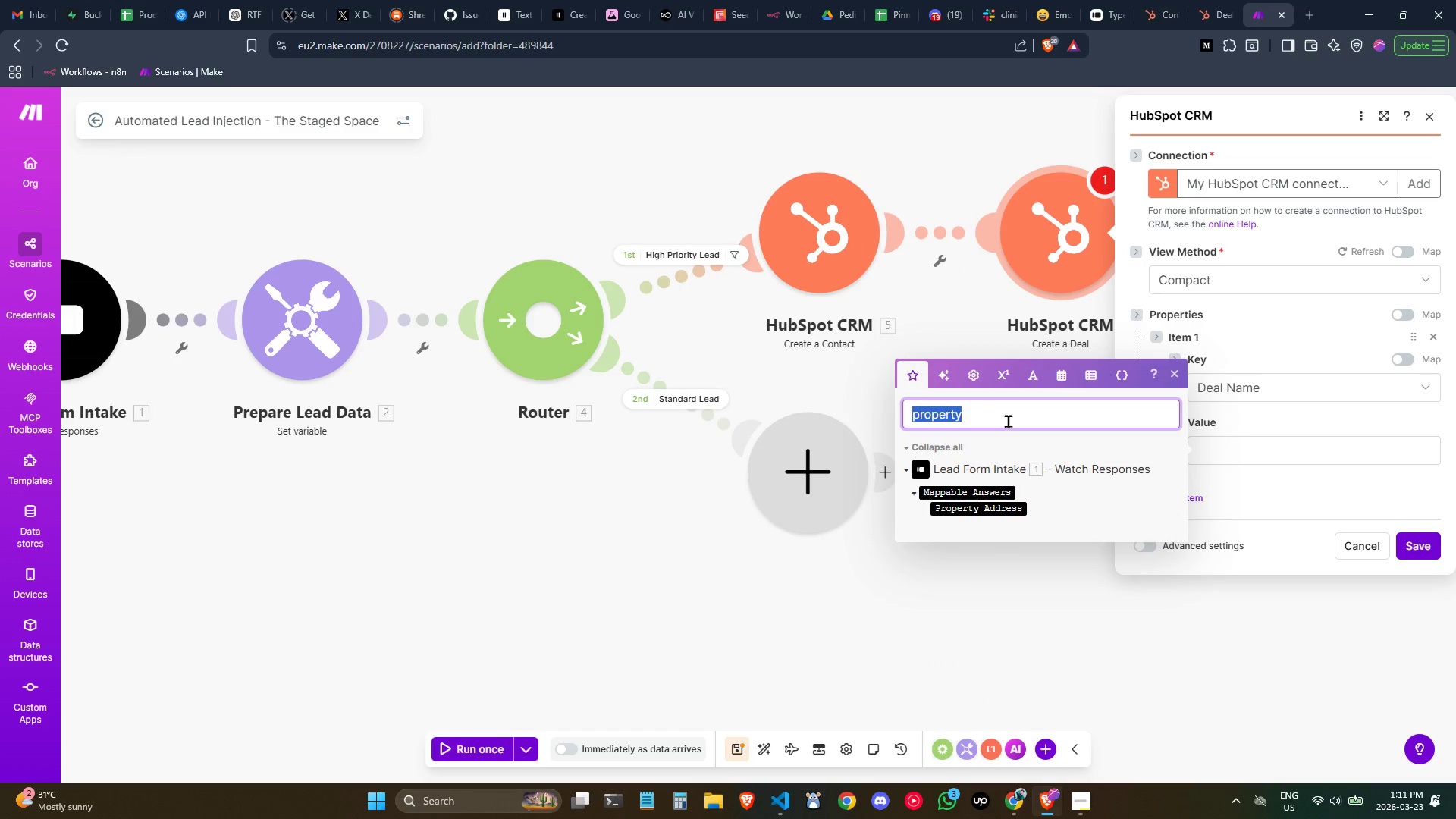 
triple_click([1008, 421])
 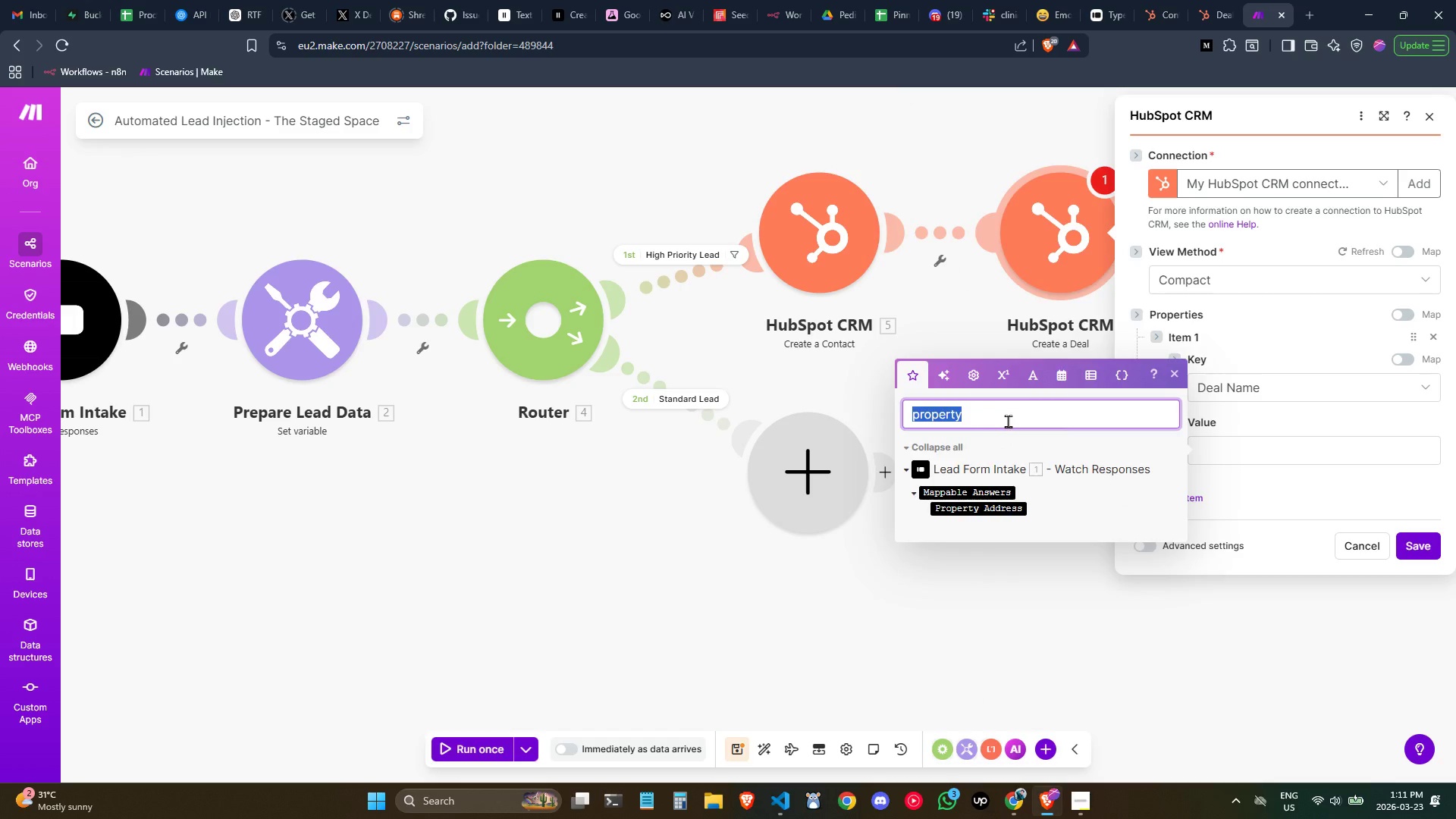 
key(Backspace)
 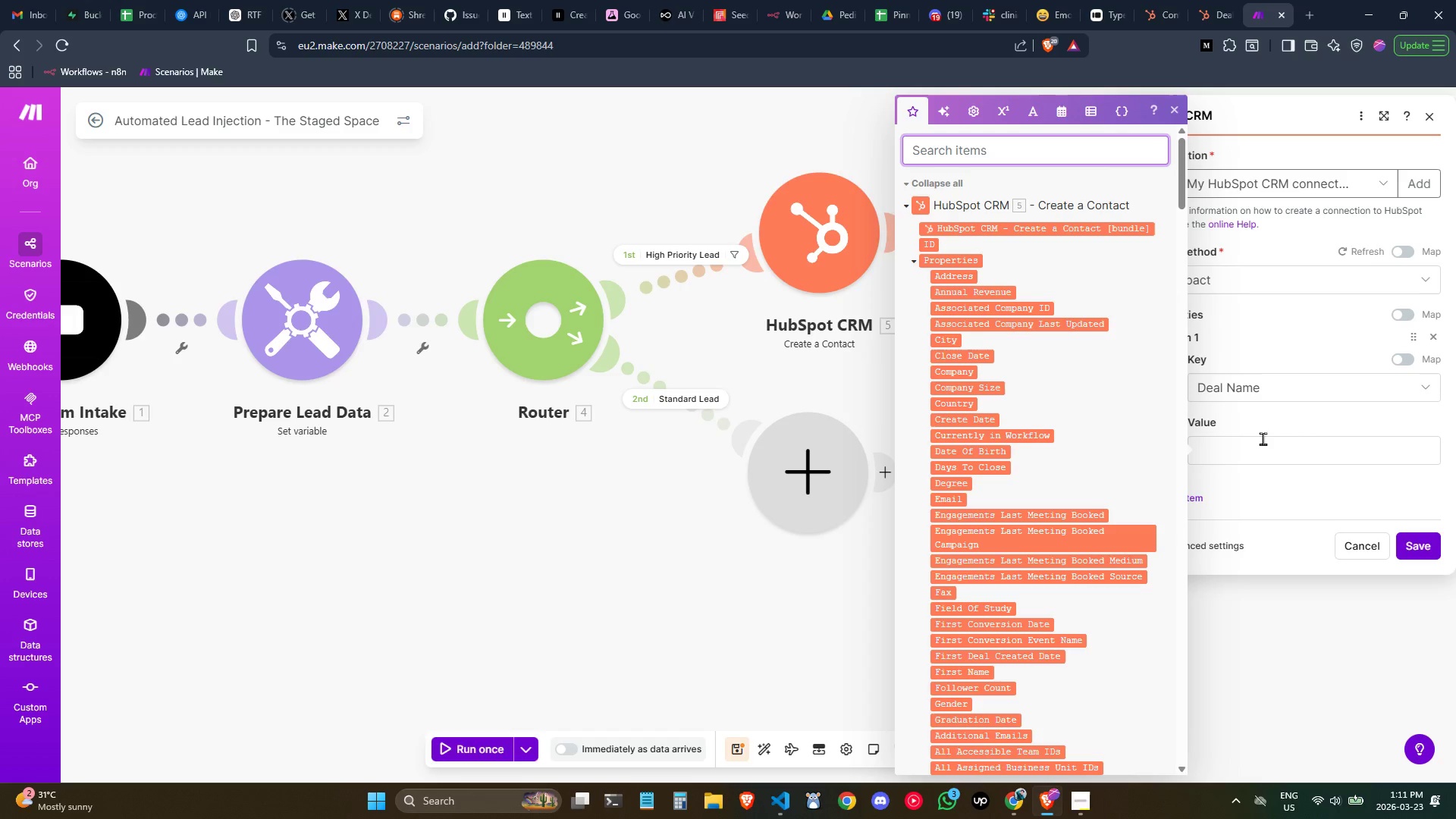 
left_click([1267, 440])
 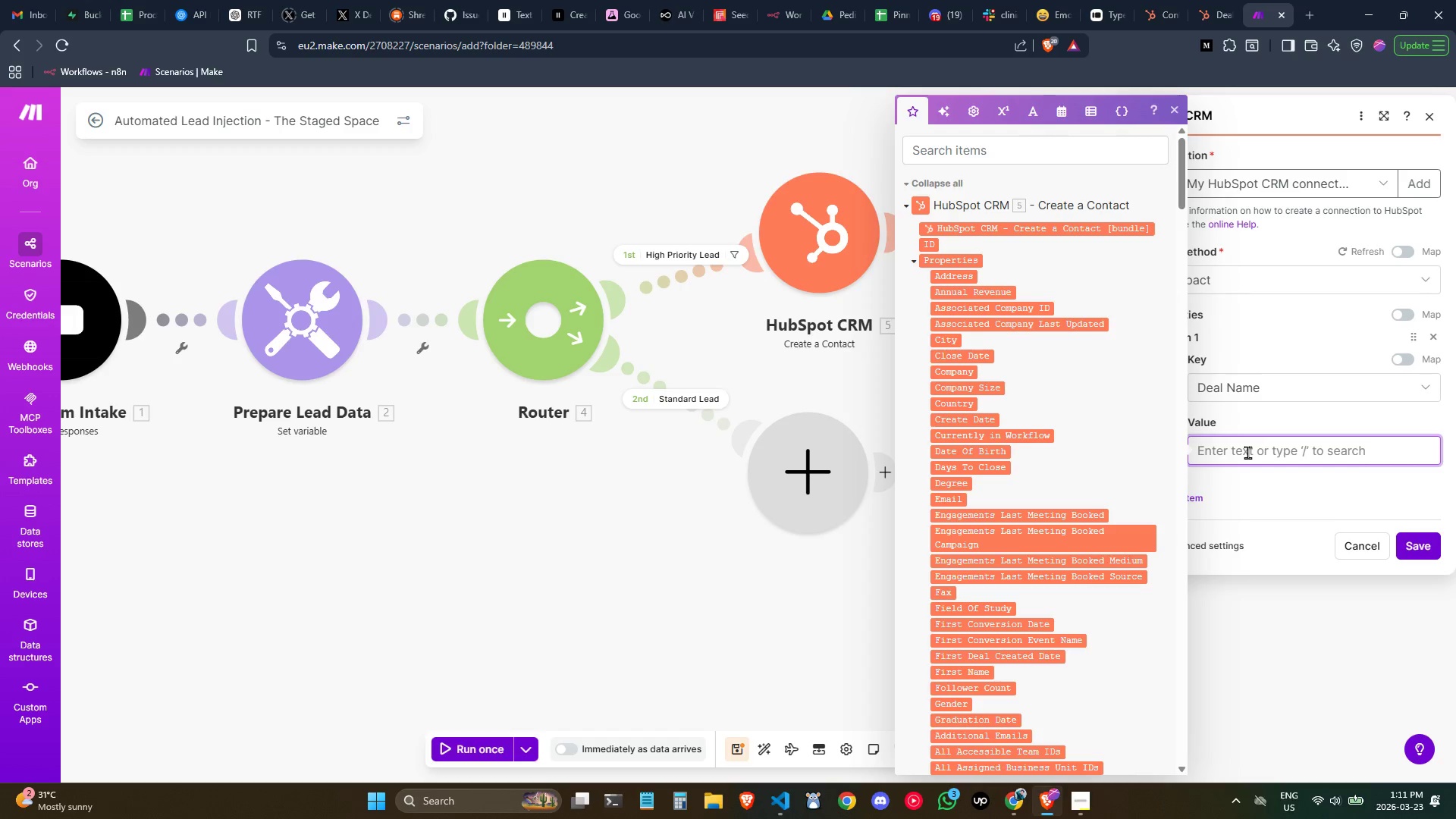 
type(leadData.)
 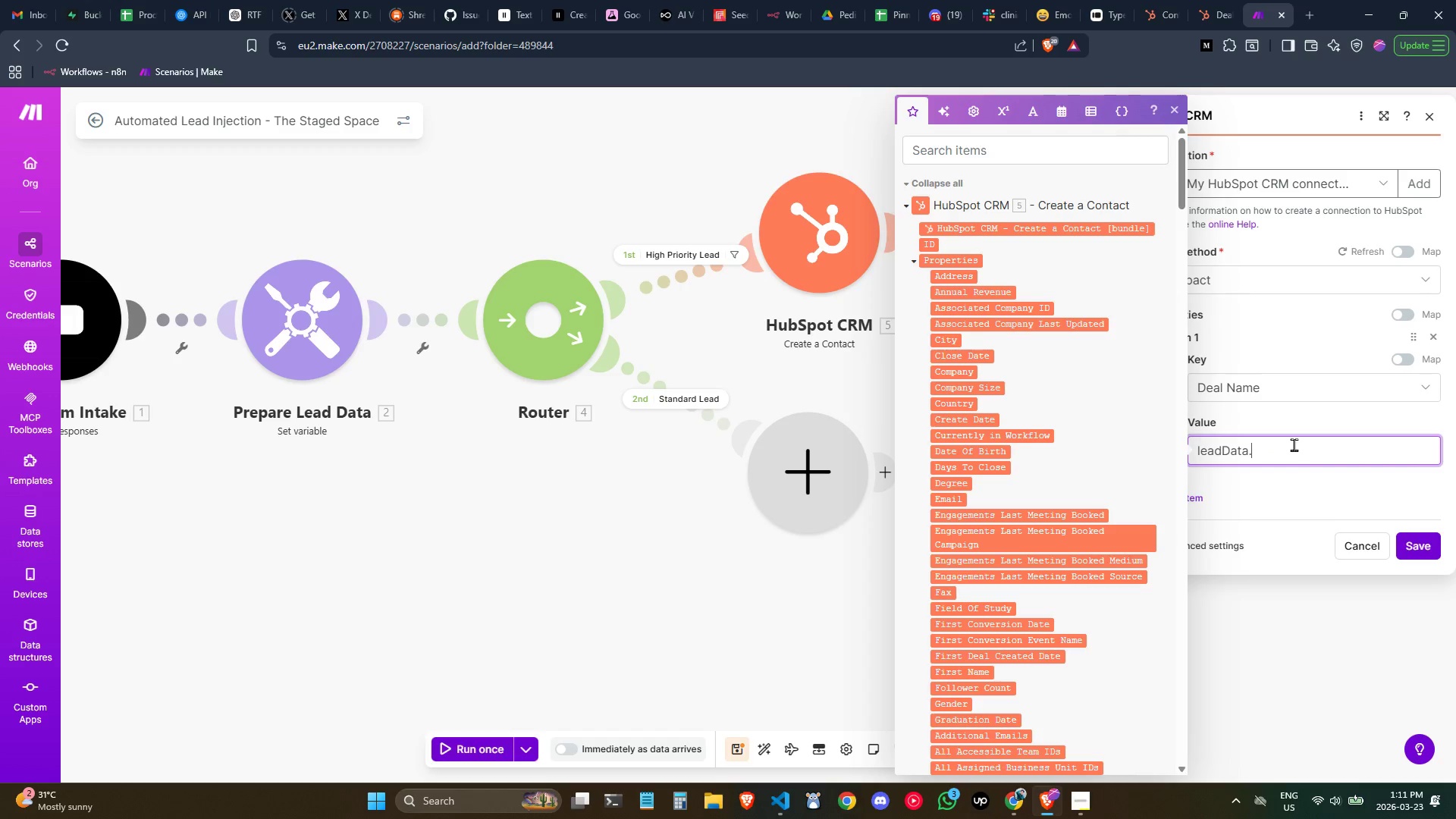 
type(PropertyAddrr)
key(Backspace)
type(ess)
 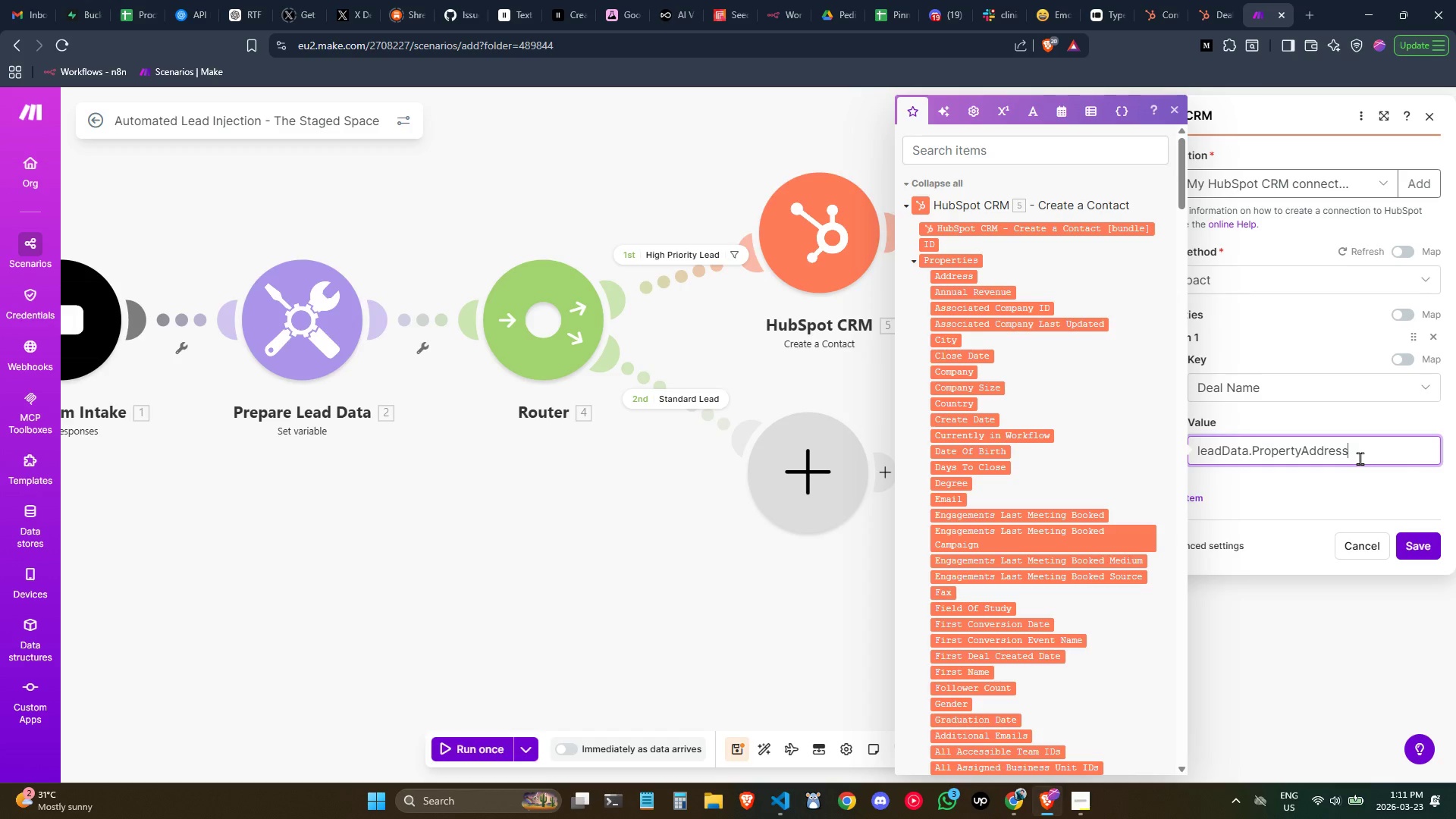 
key(Space)
 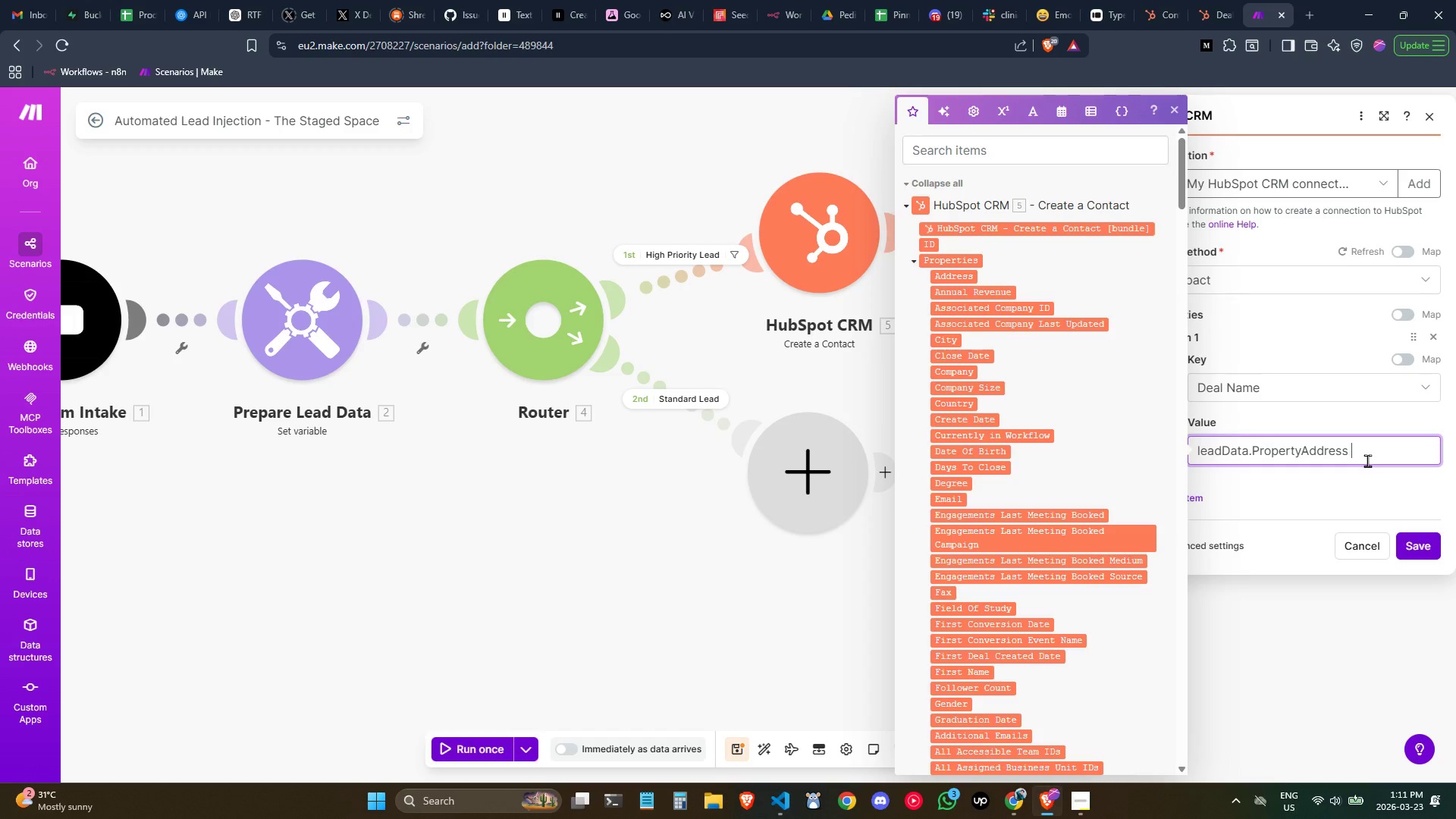 
key(Minus)
 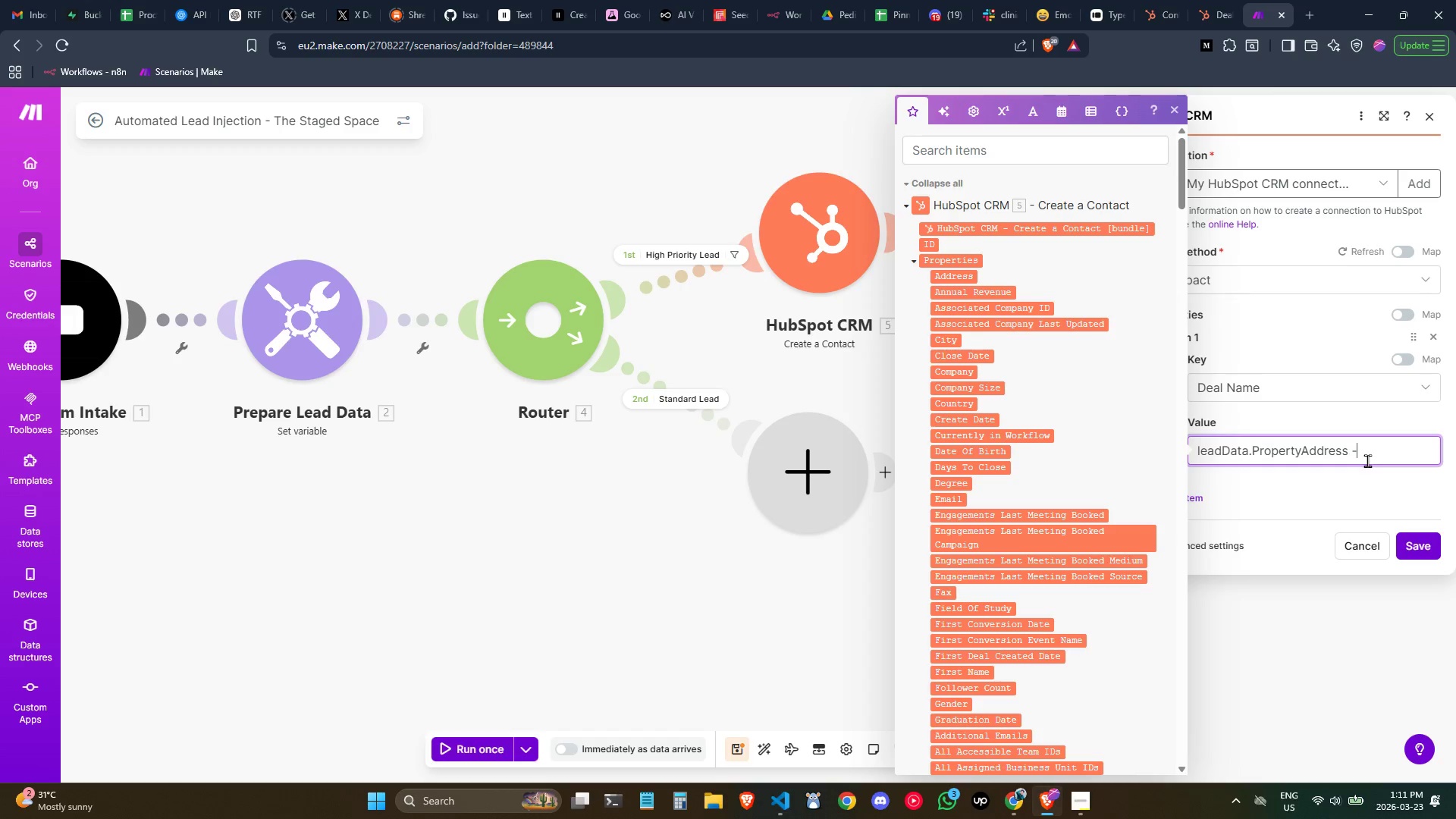 
key(Space)
 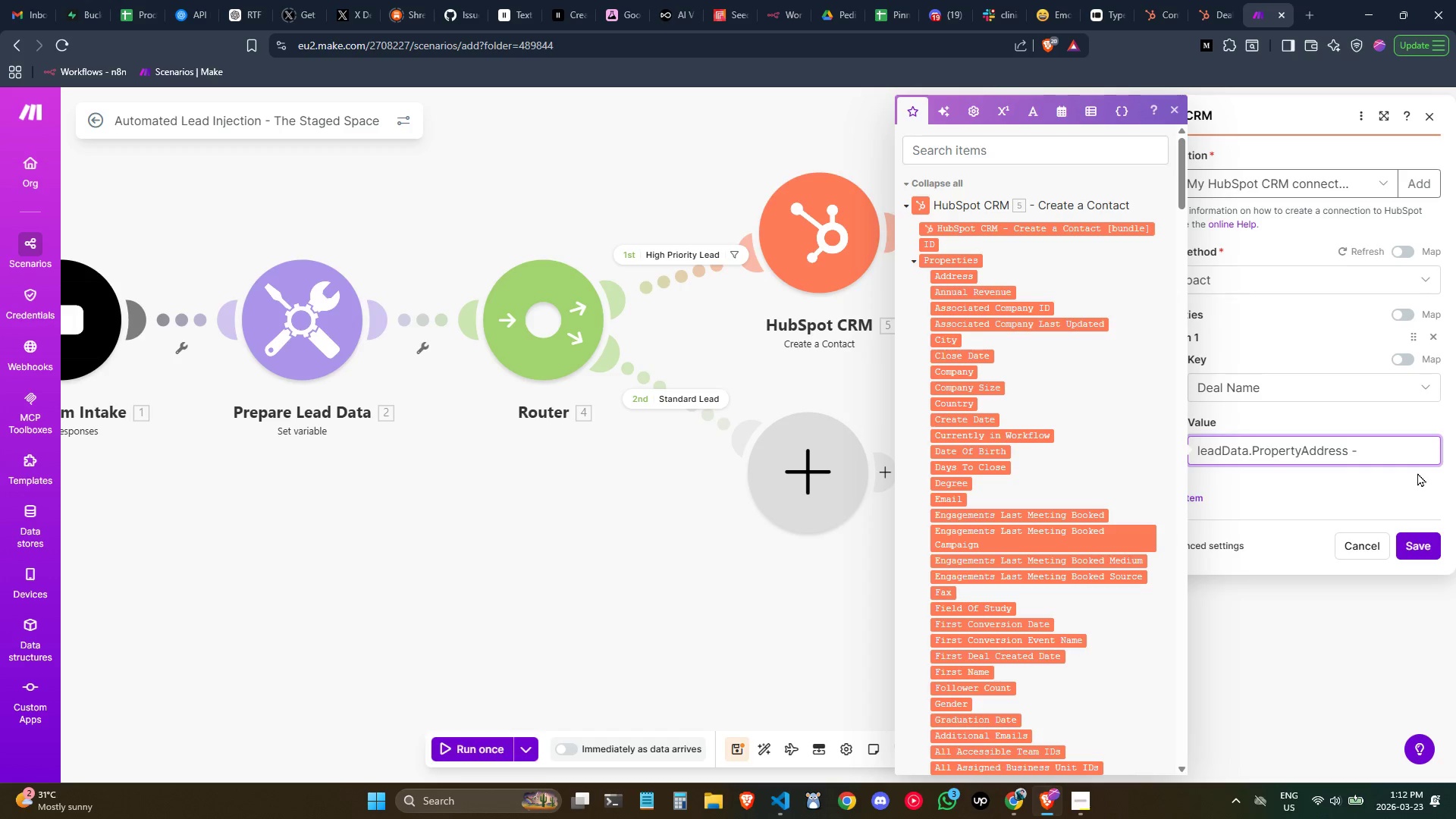 
wait(10.97)
 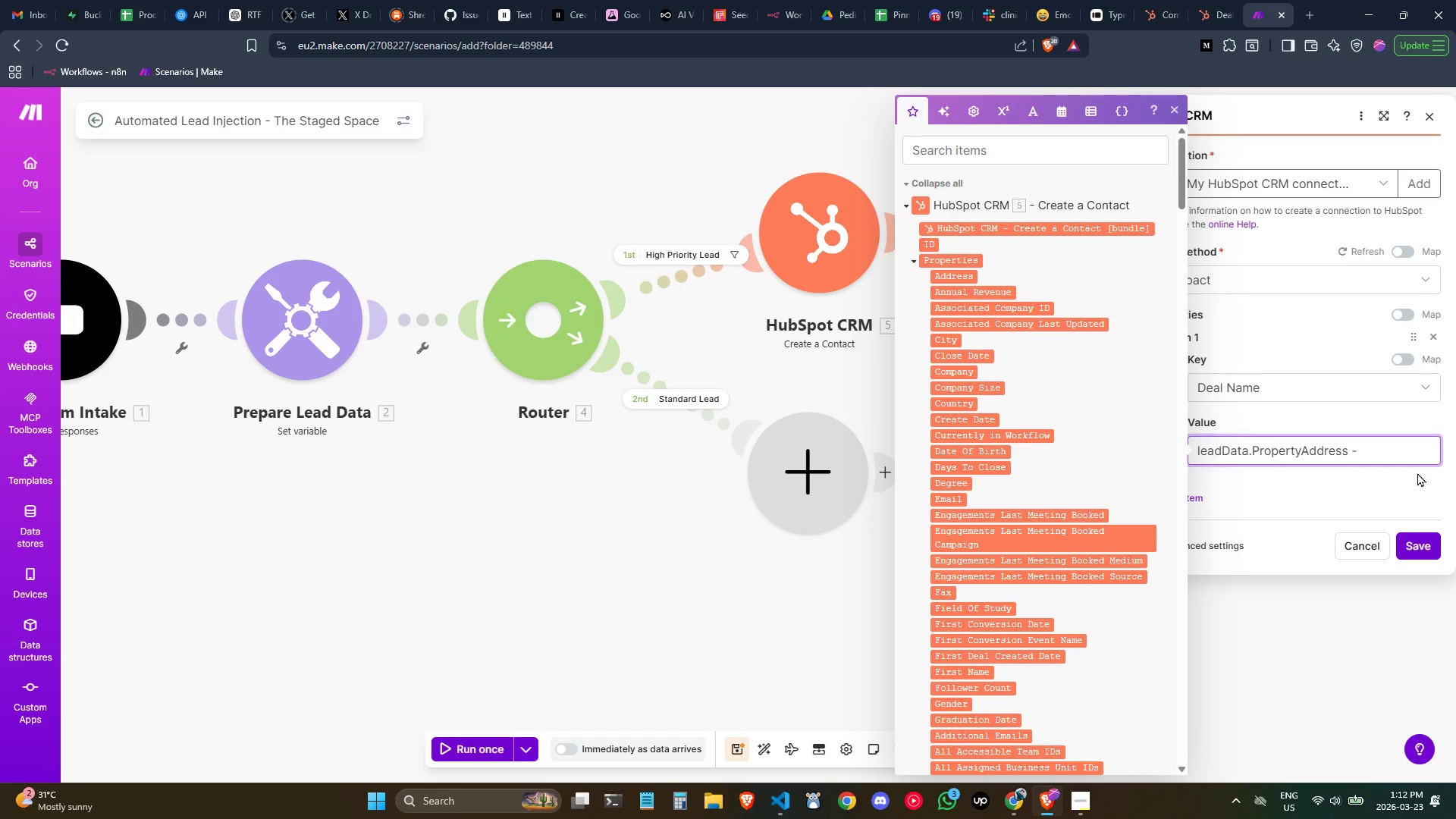 
key(ArrowLeft)
 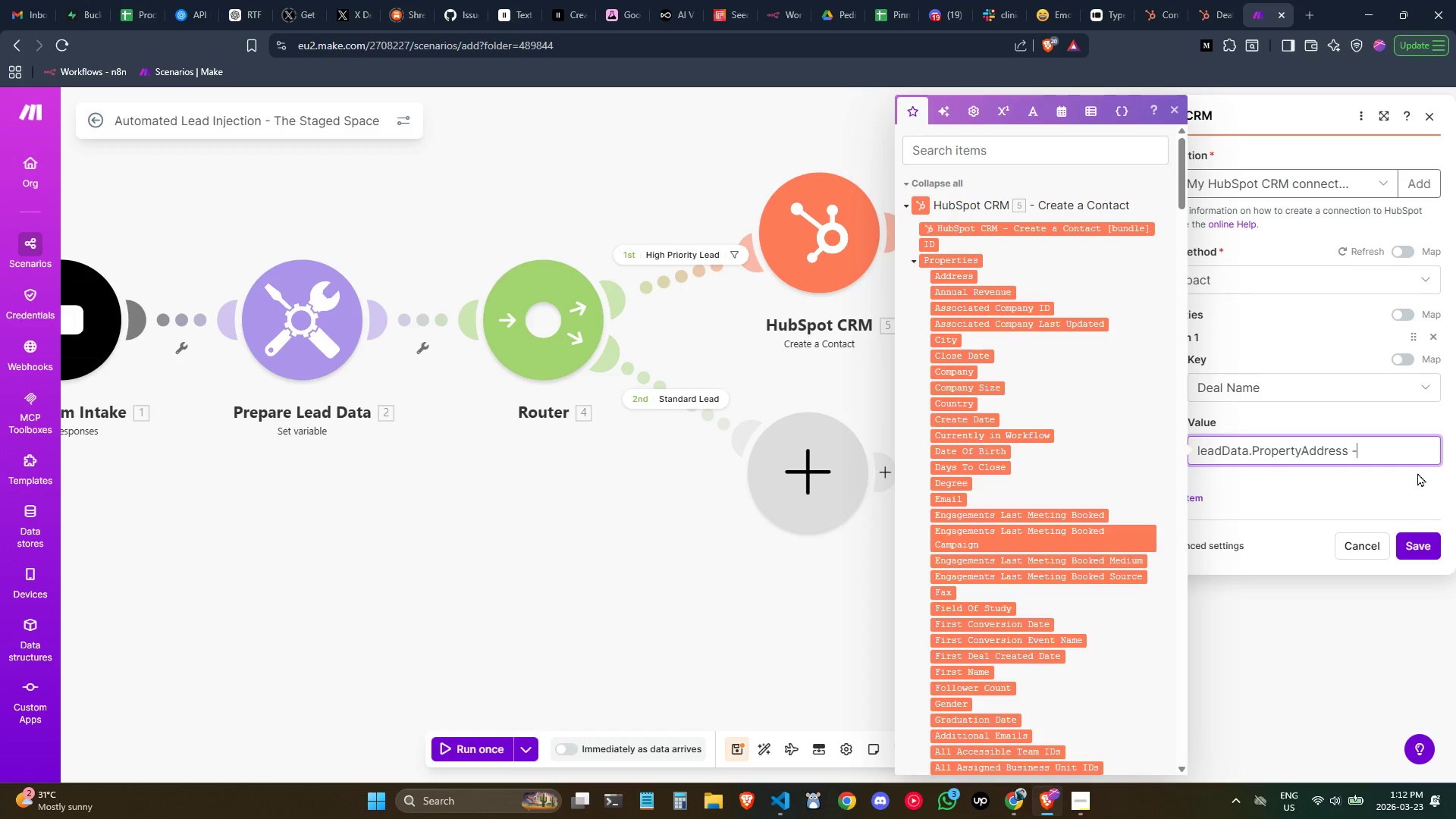 
key(Control+ControlLeft)
 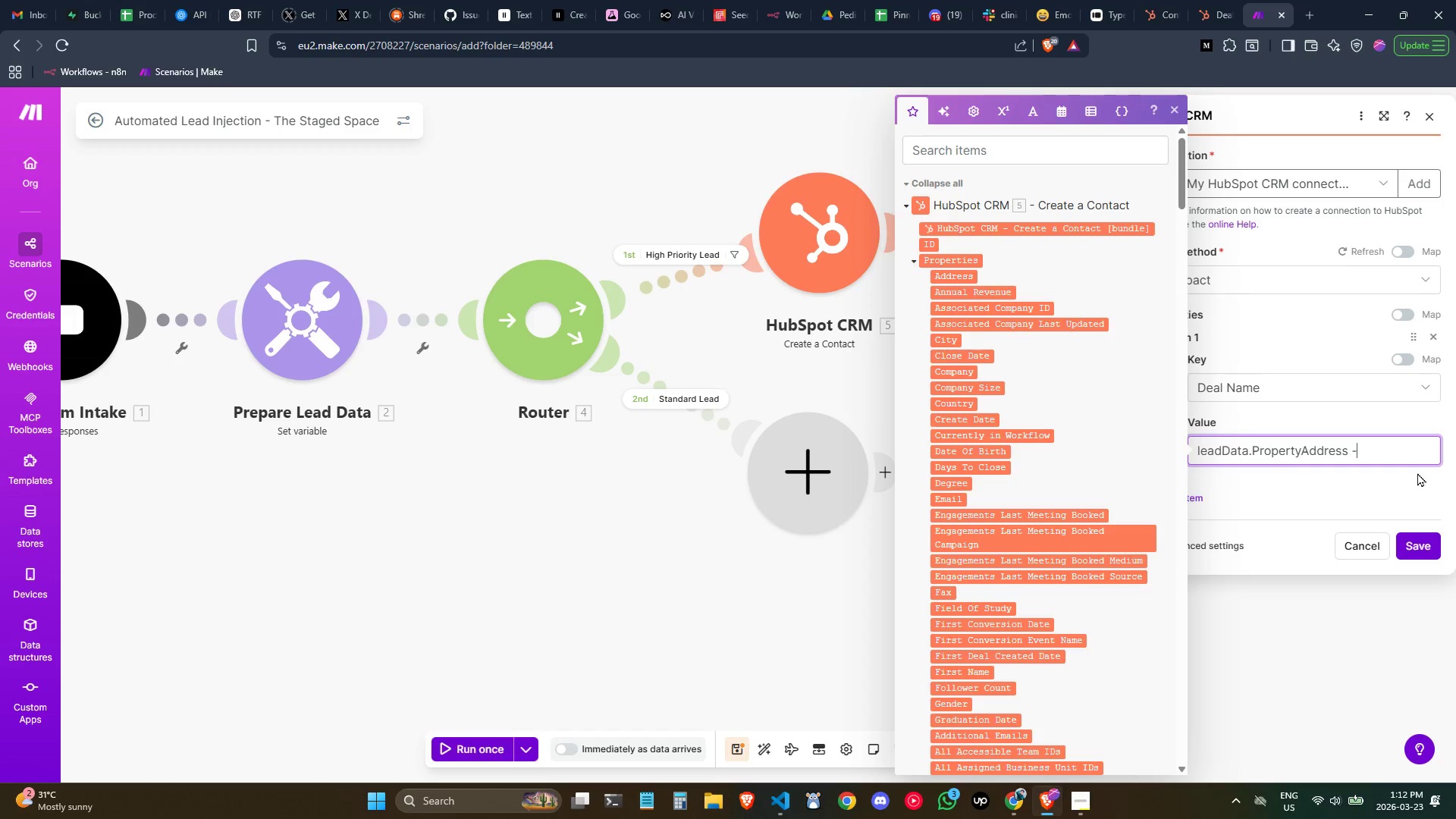 
key(Control+ArrowLeft)
 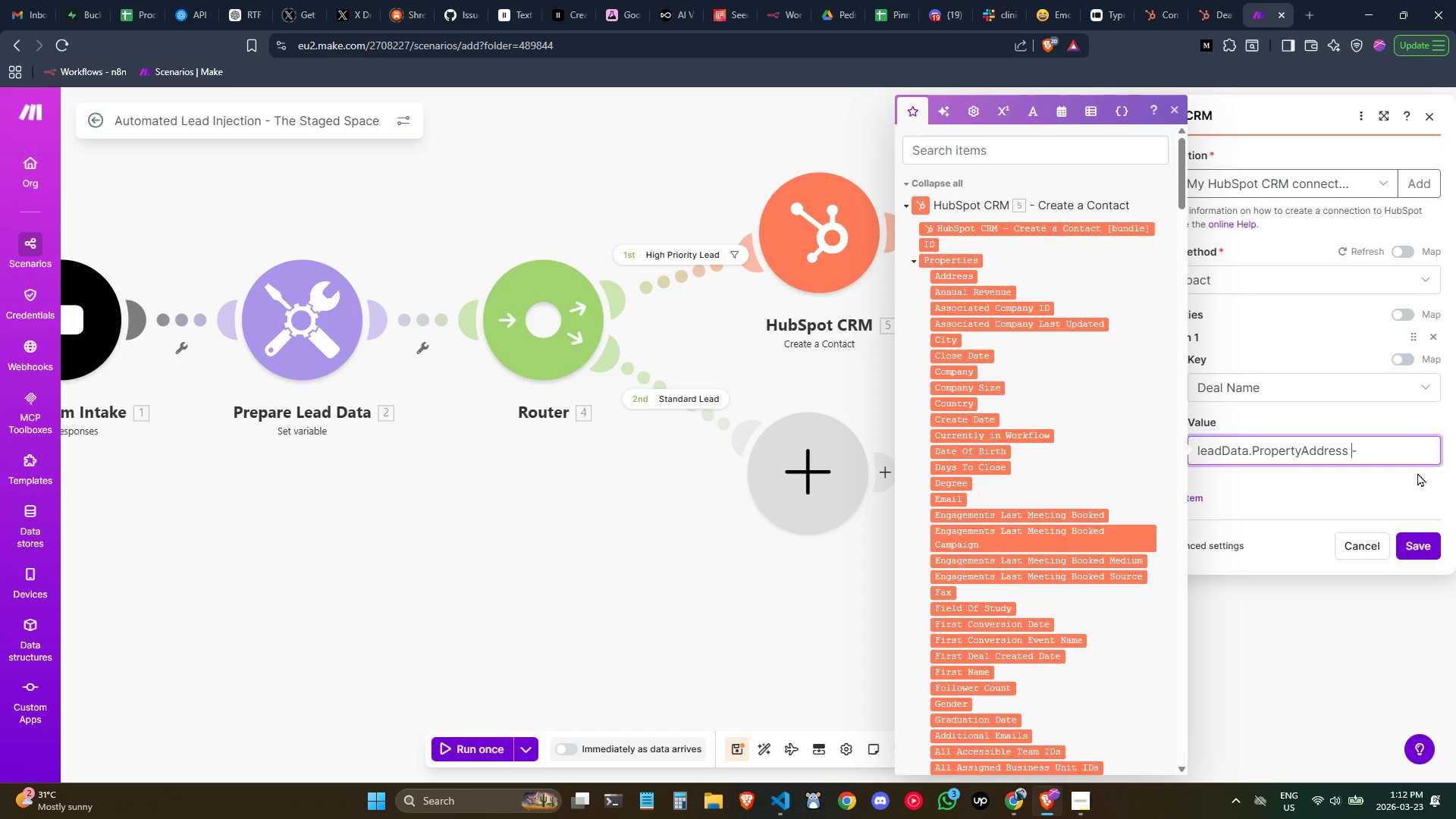 
key(ArrowLeft)
 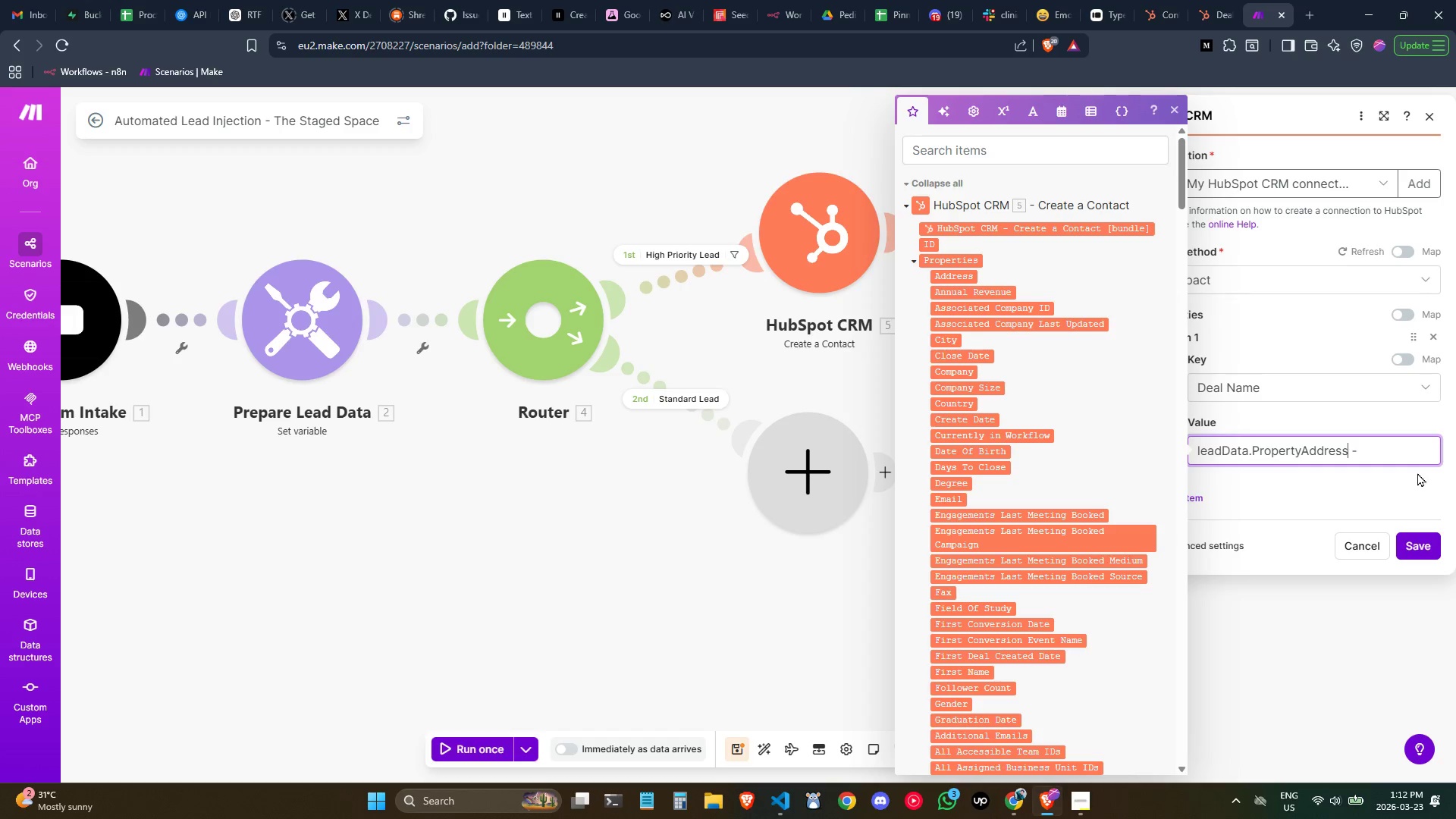 
key(ArrowLeft)
 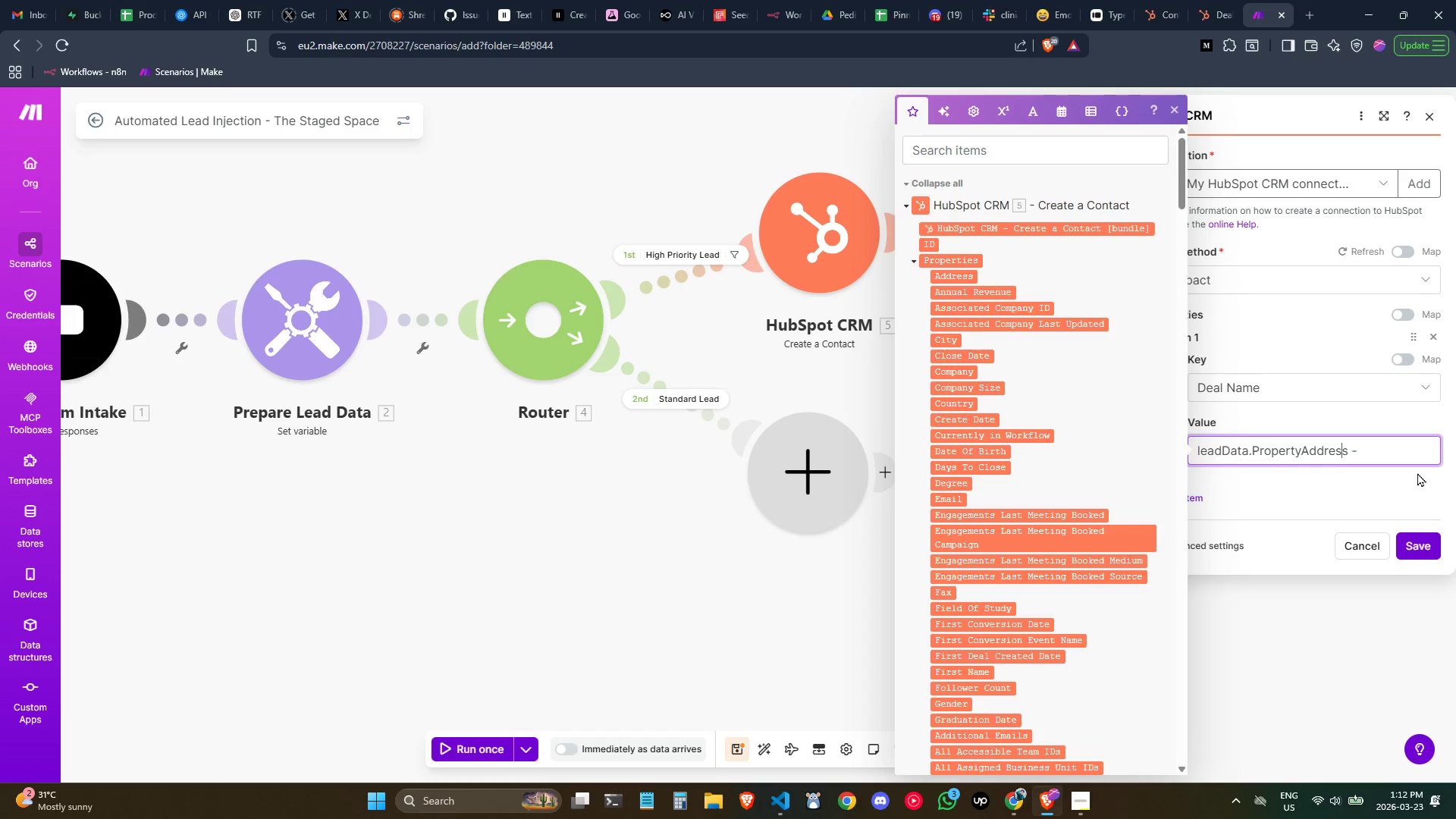 
key(ArrowLeft)
 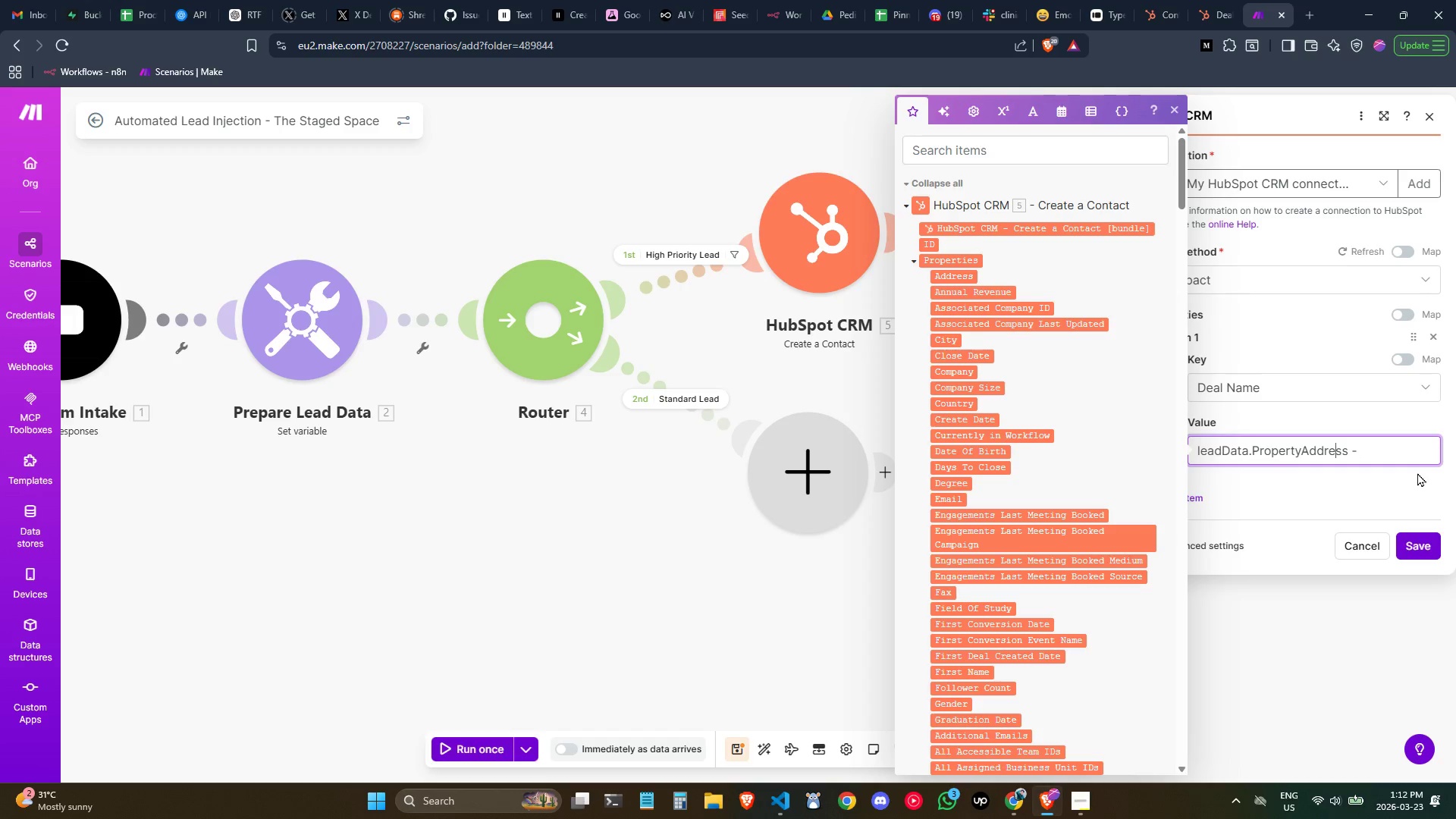 
key(ArrowLeft)
 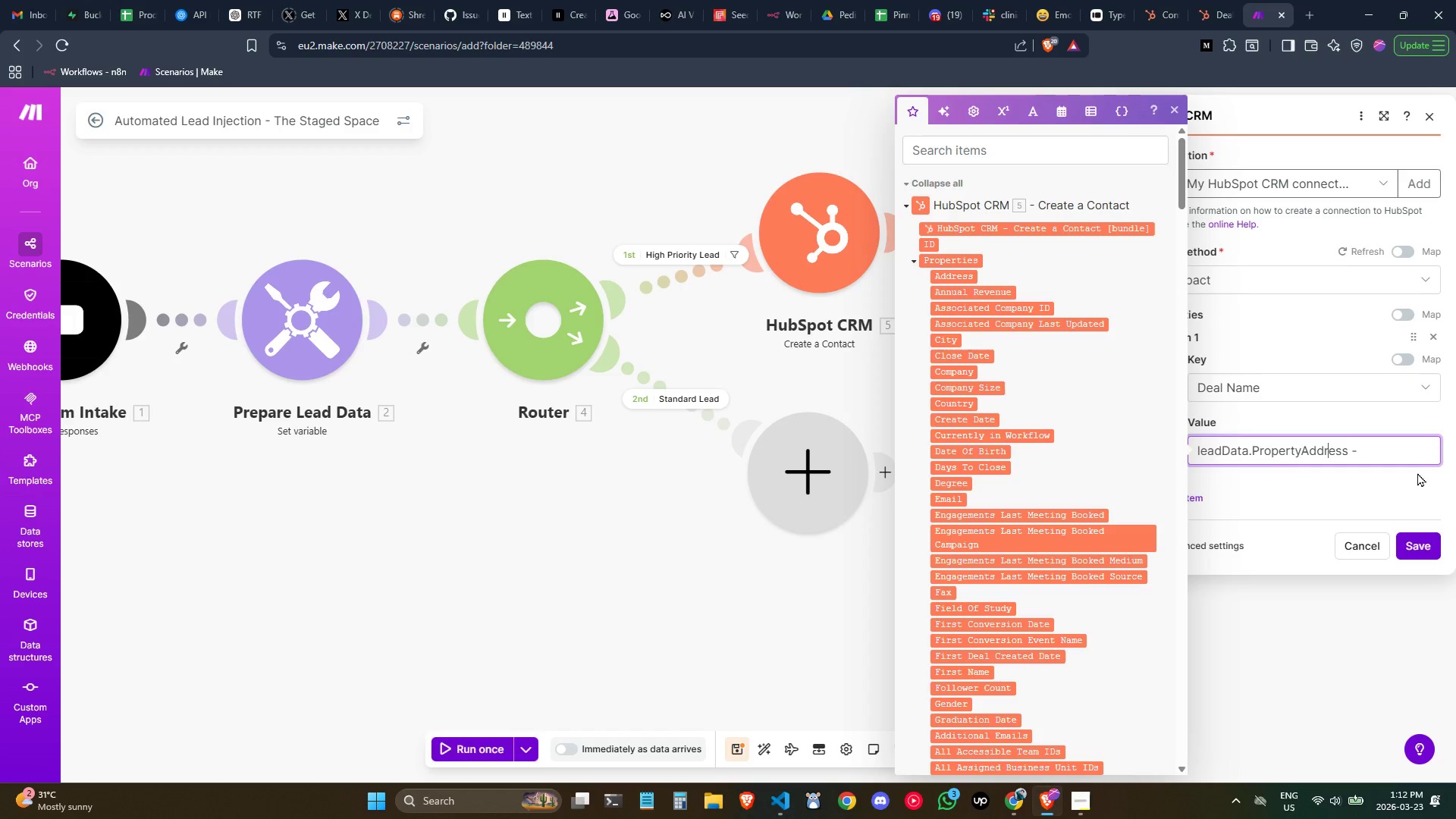 
key(ArrowLeft)
 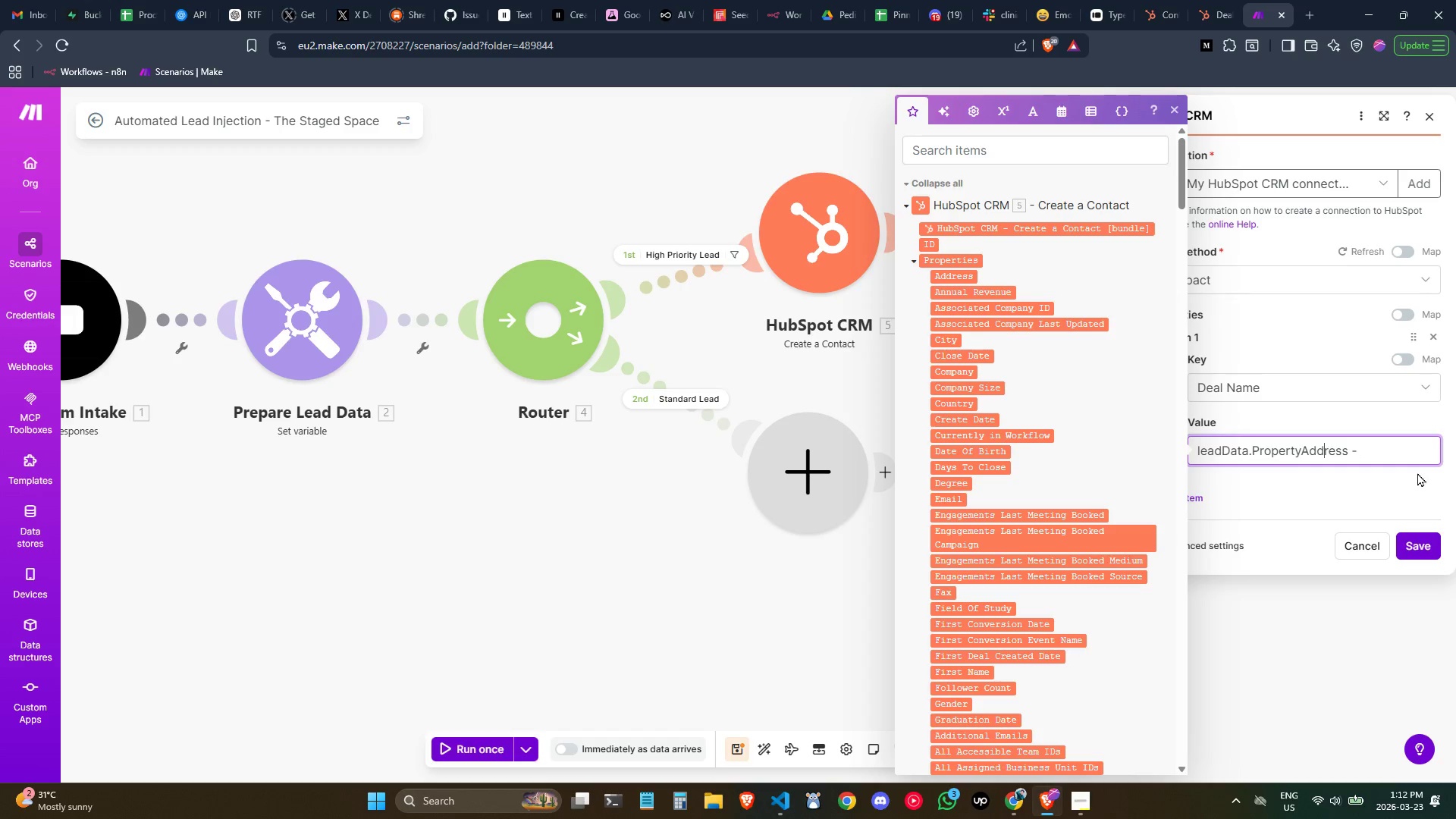 
key(ArrowLeft)
 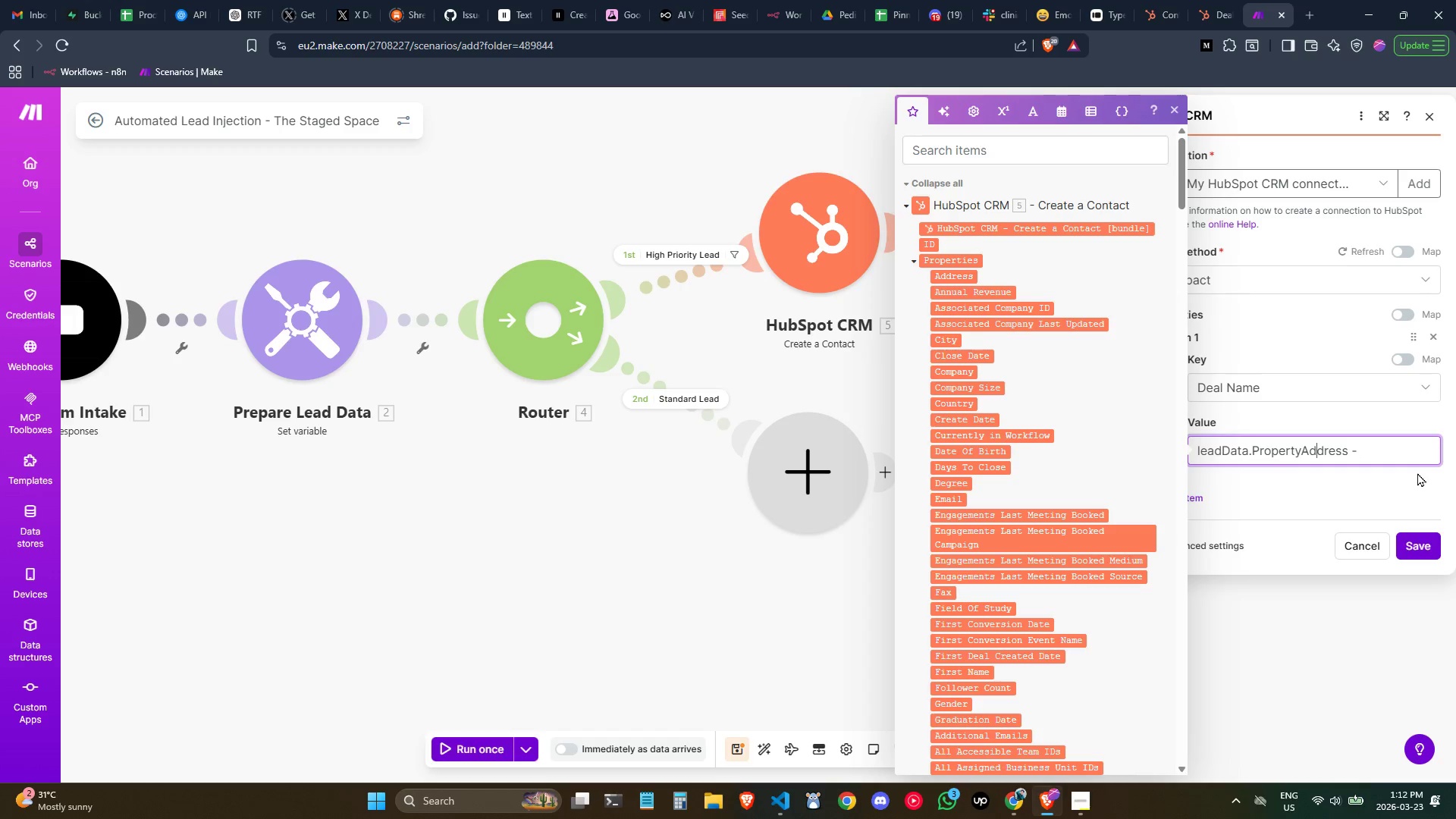 
key(ArrowLeft)
 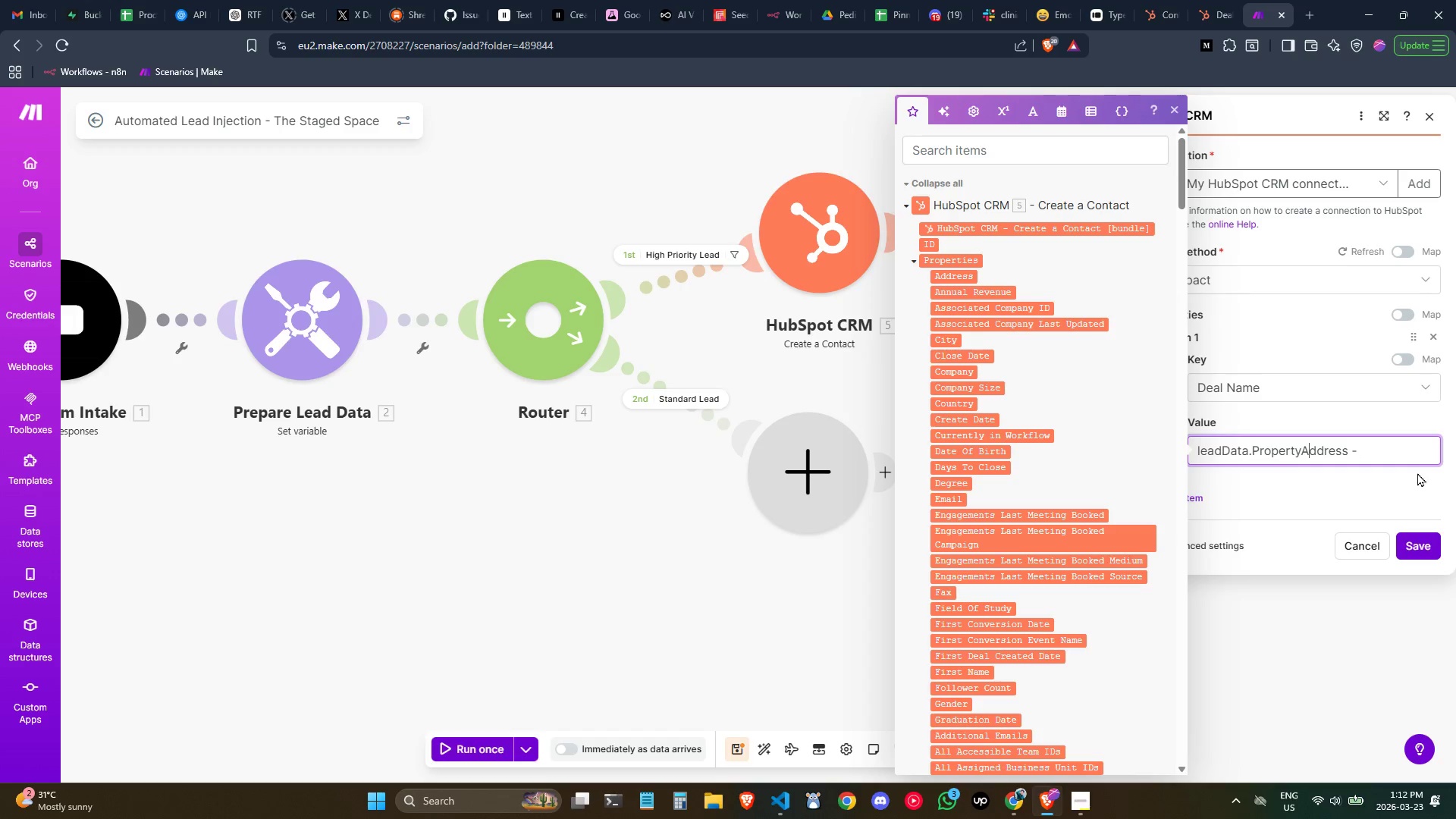 
key(ArrowLeft)
 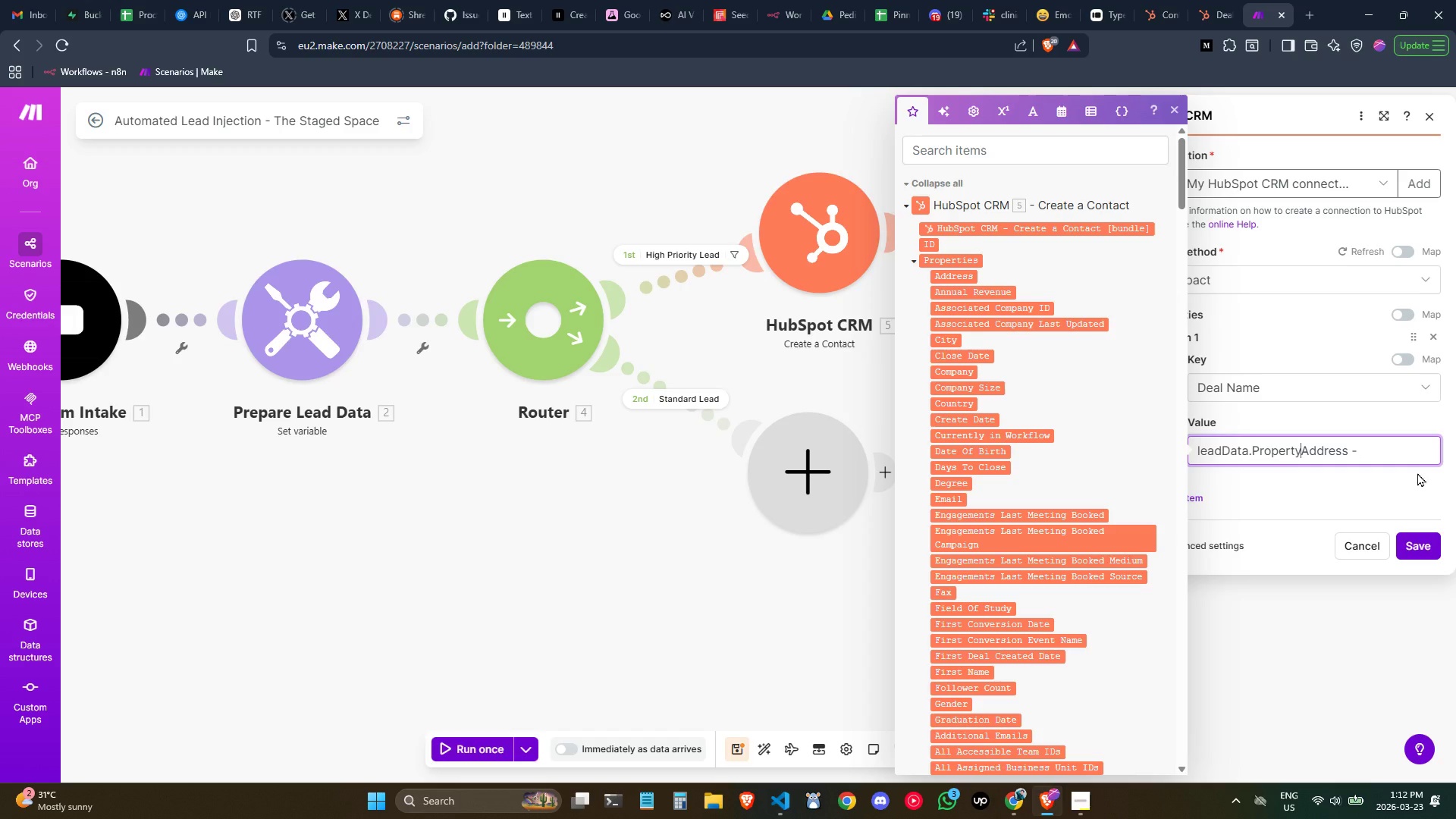 
key(ArrowLeft)
 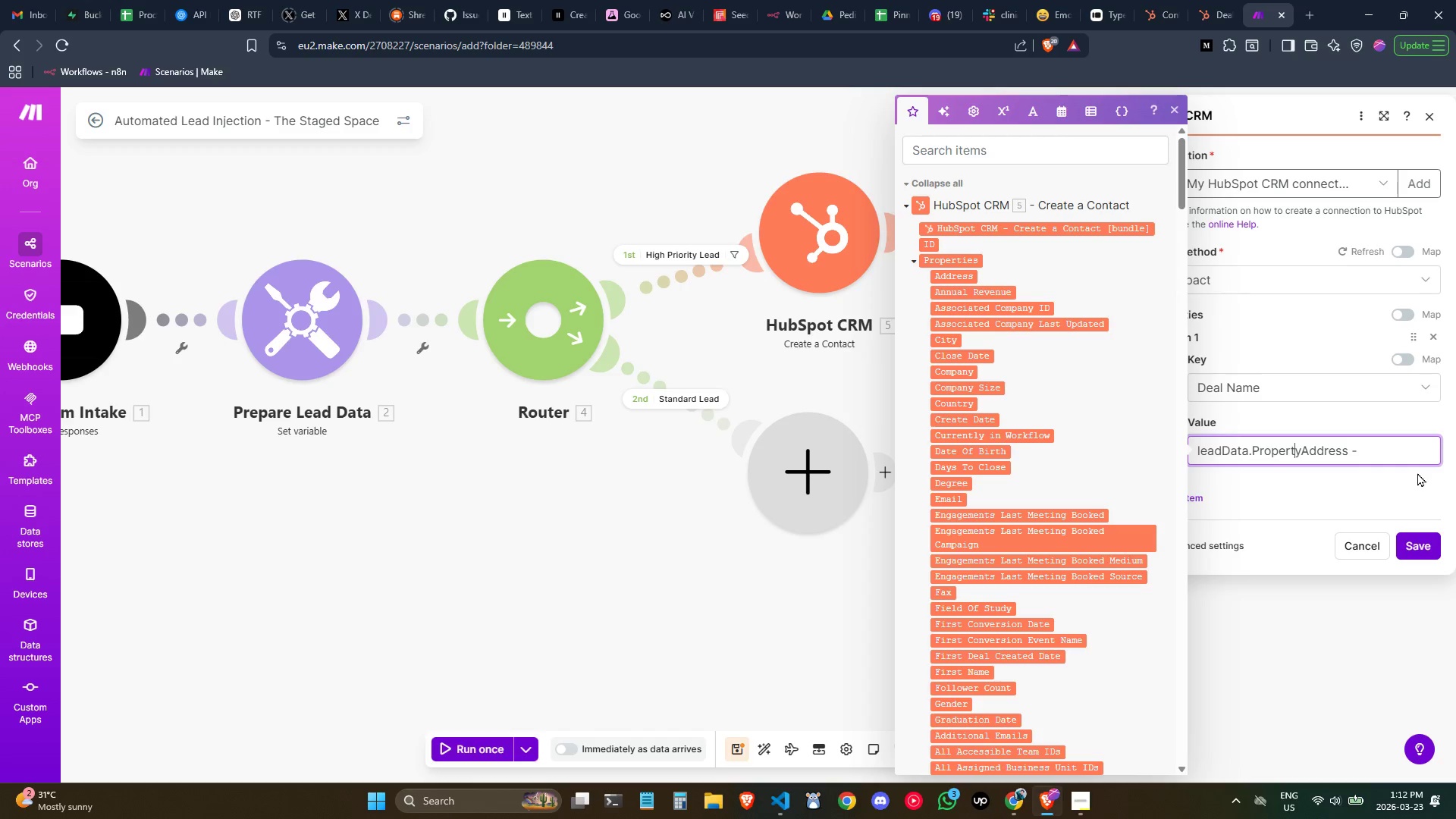 
key(ArrowLeft)
 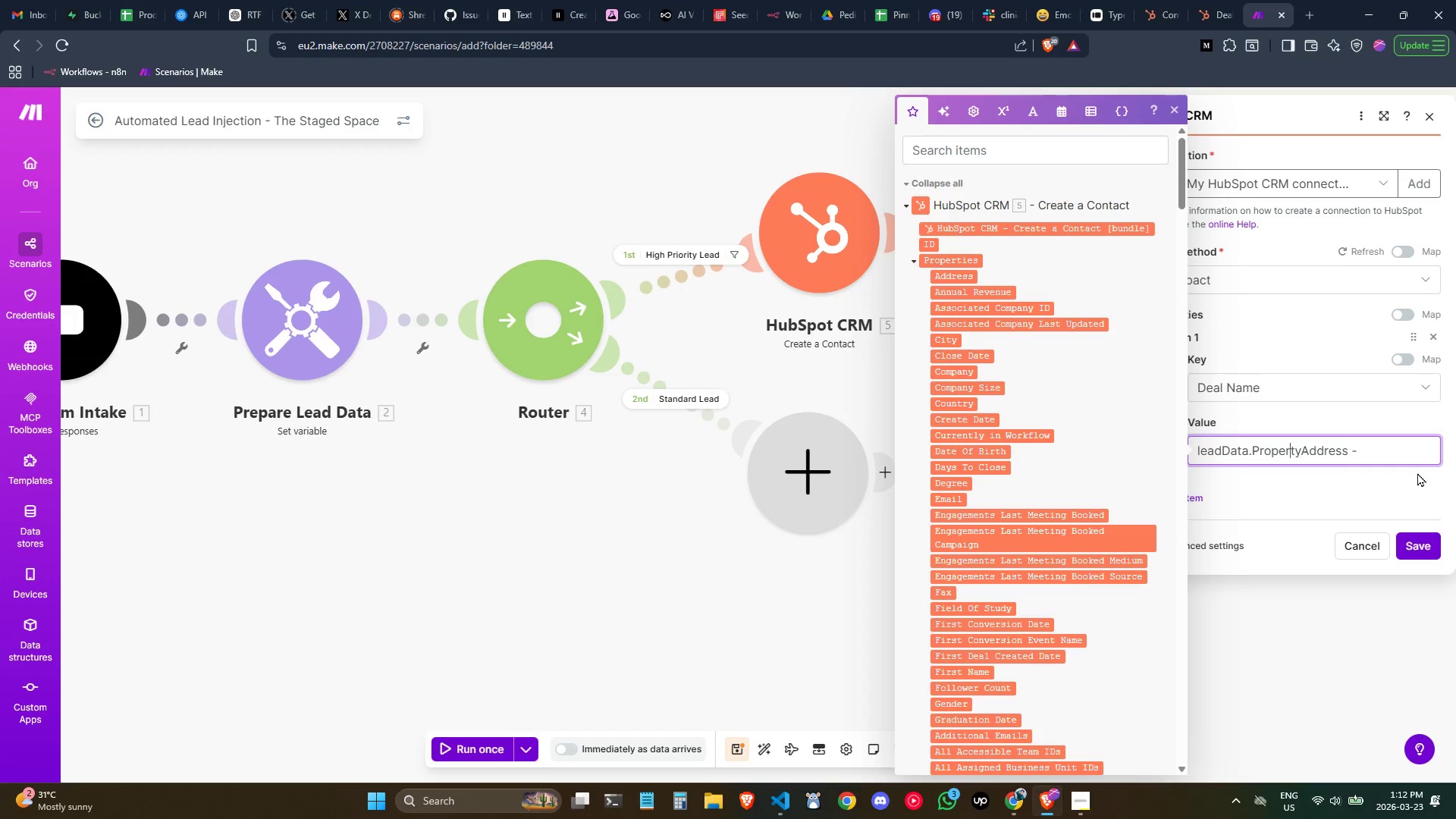 
key(ArrowLeft)
 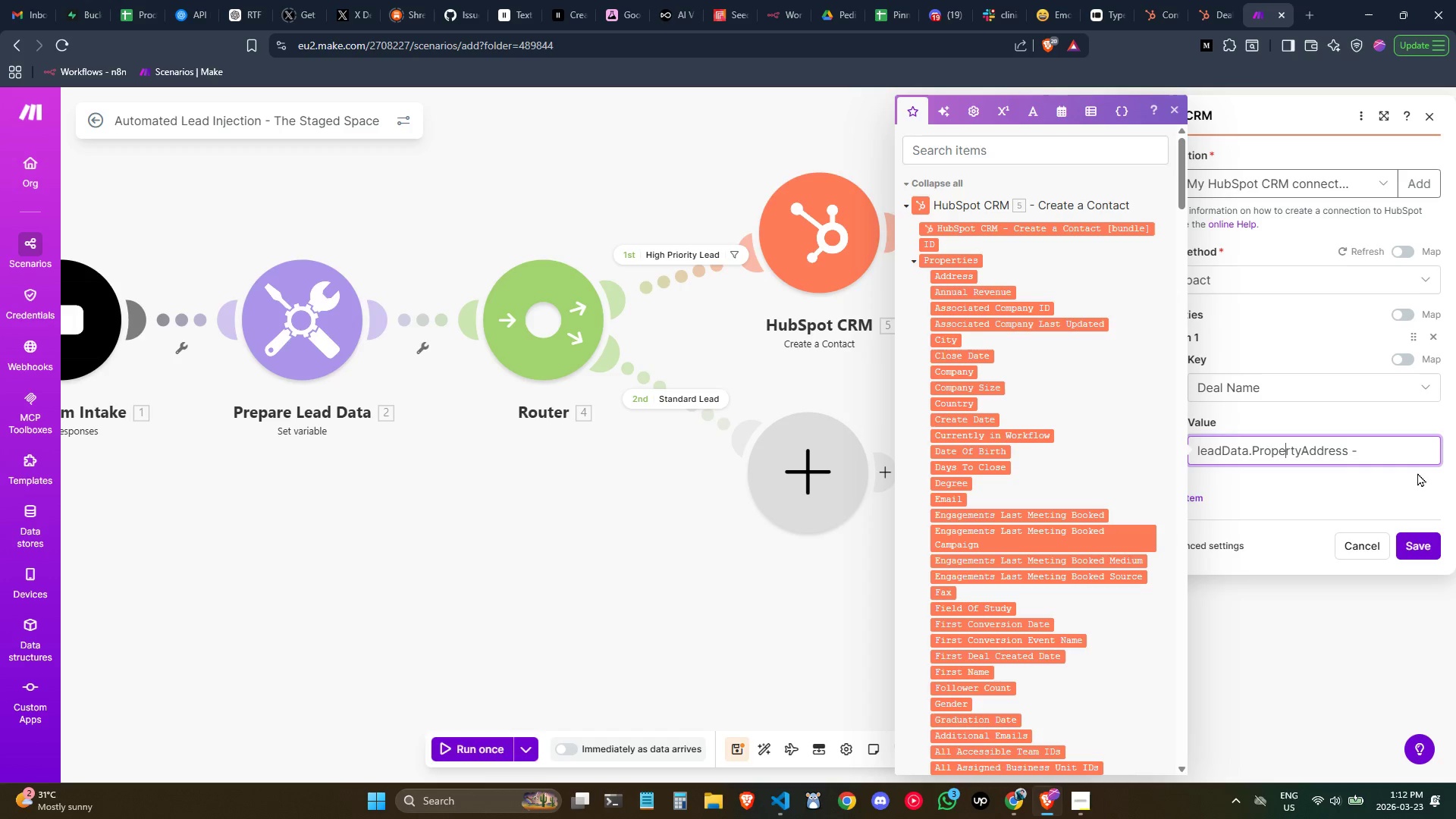 
key(ArrowLeft)
 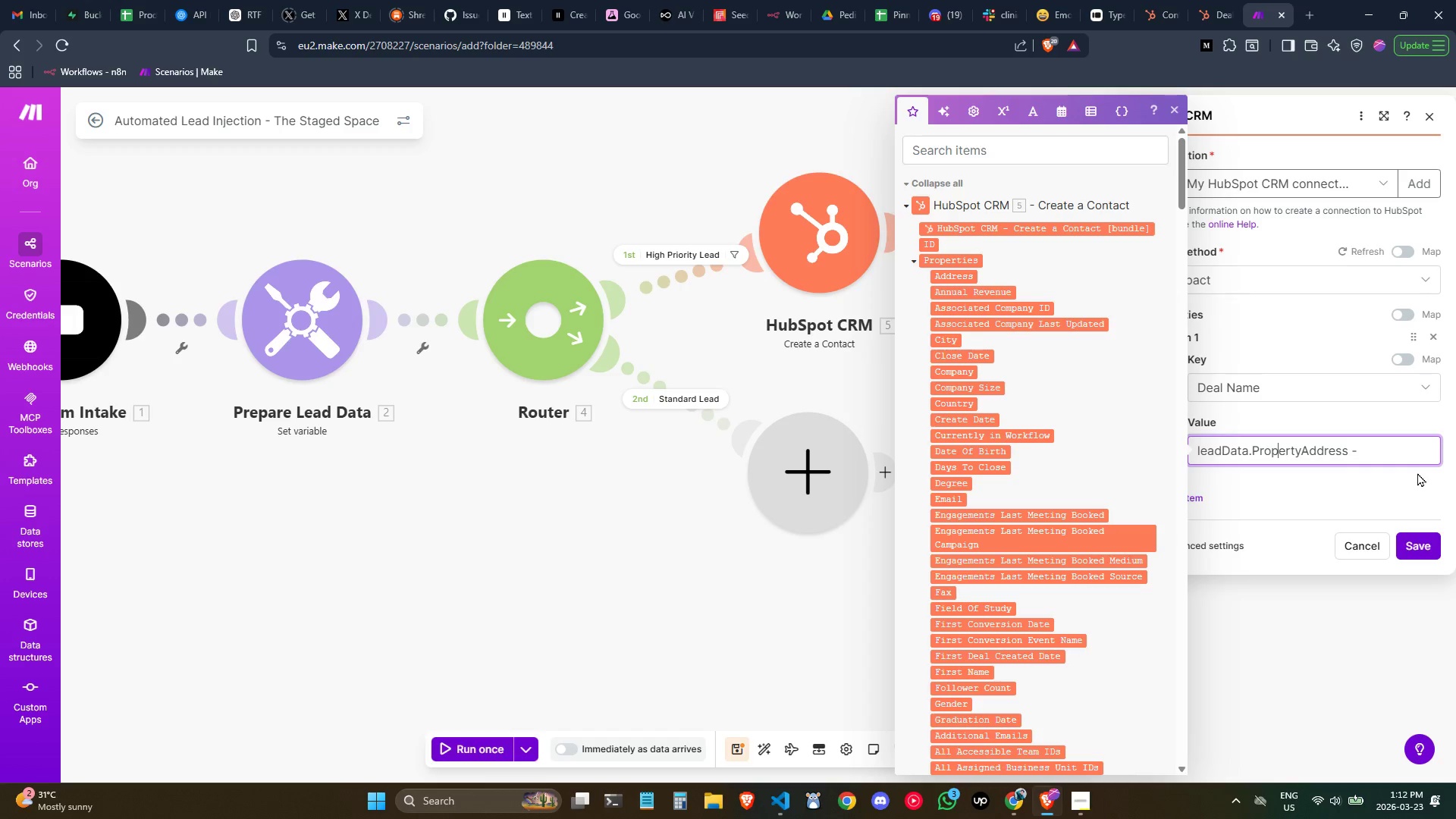 
key(ArrowLeft)
 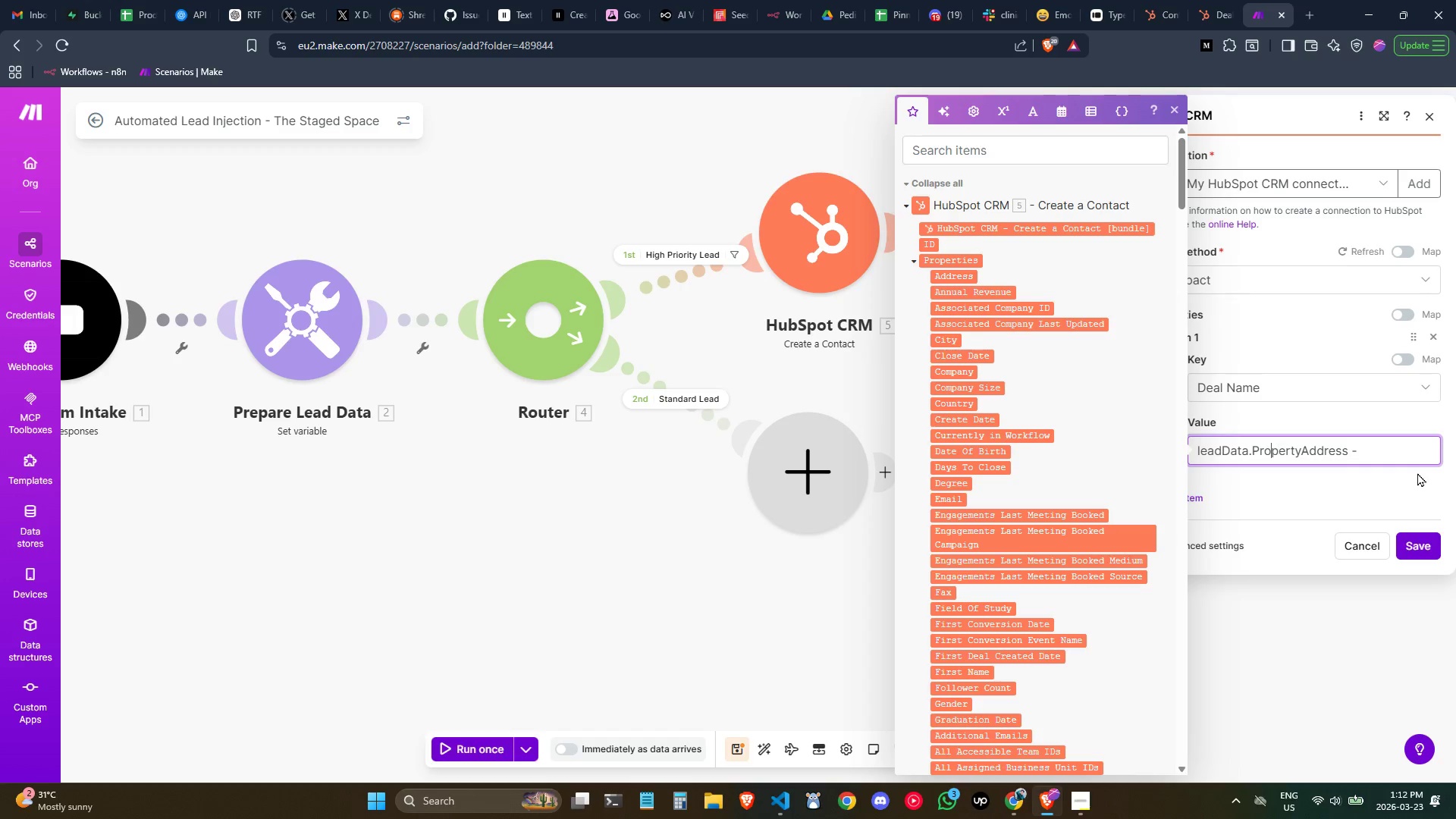 
key(ArrowLeft)
 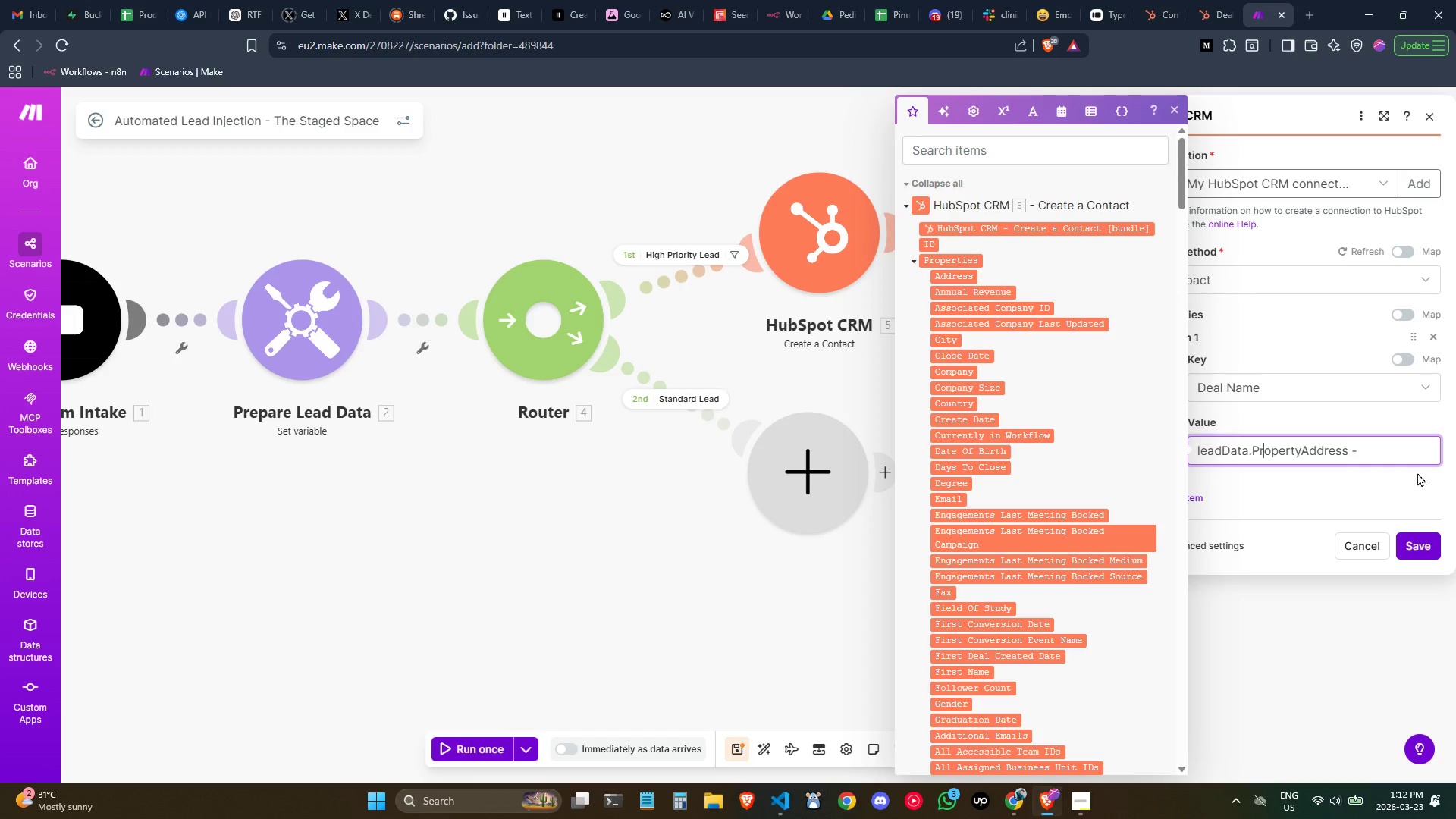 
key(ArrowLeft)
 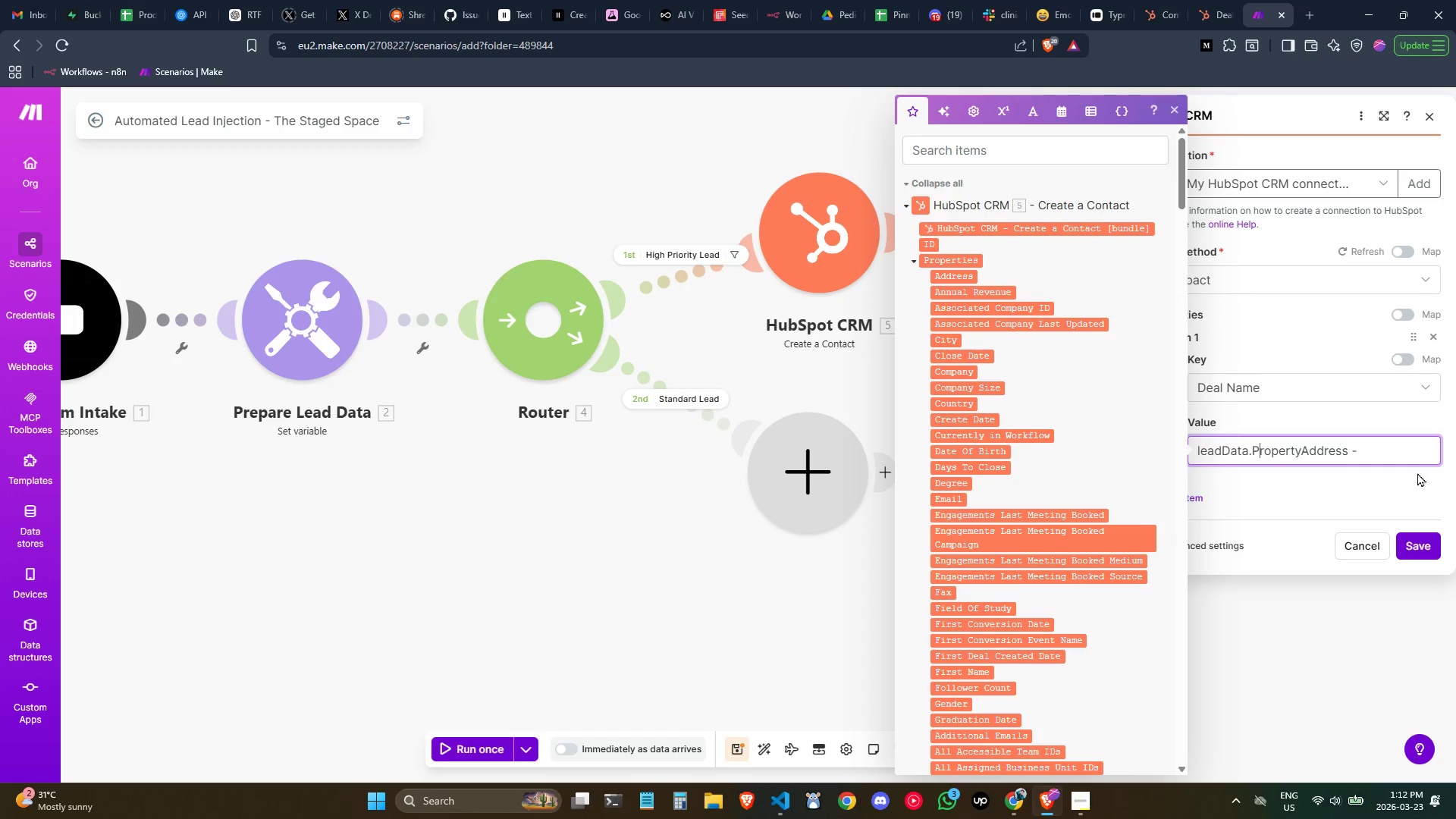 
key(Backspace)
 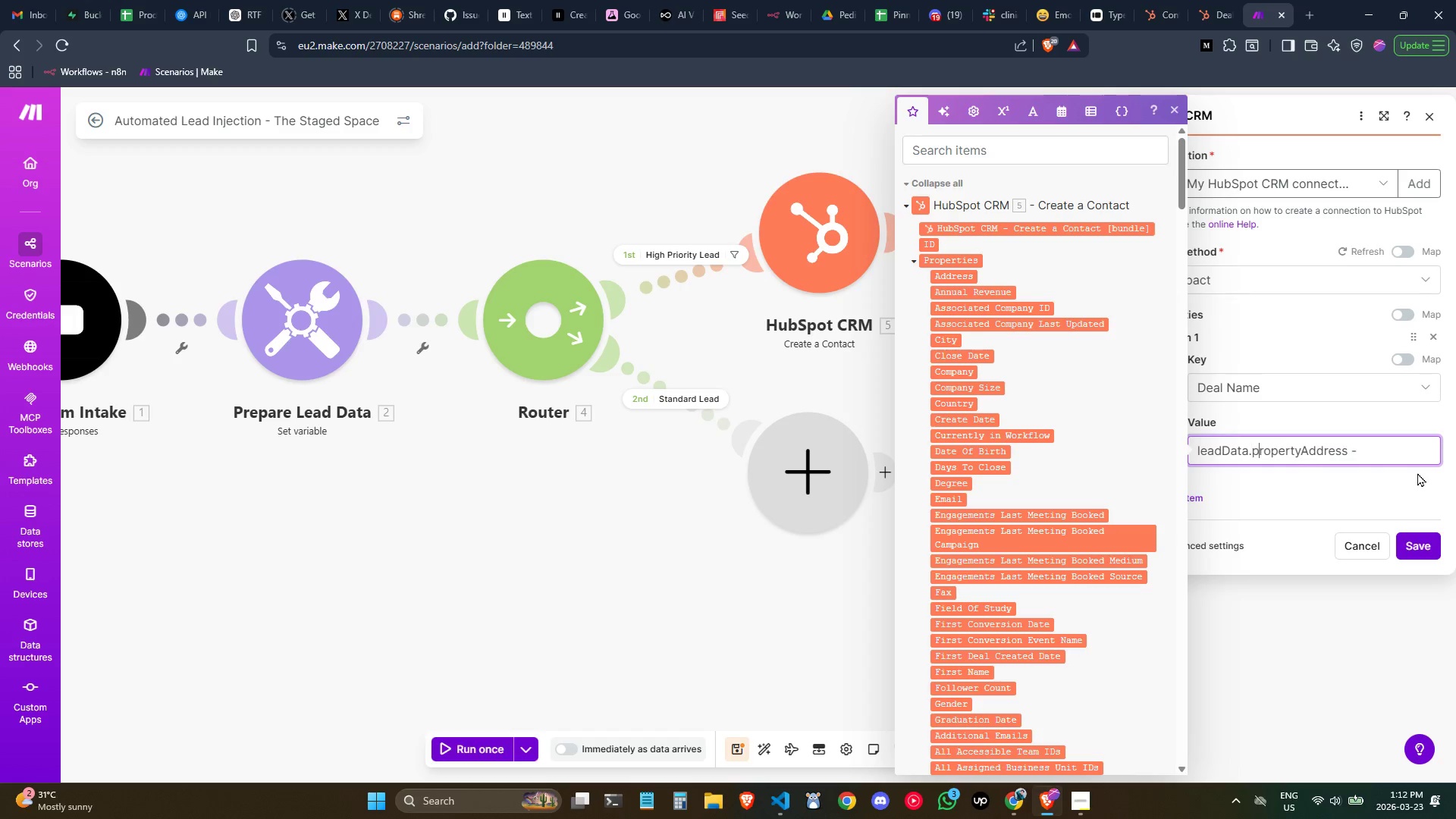 
key(P)
 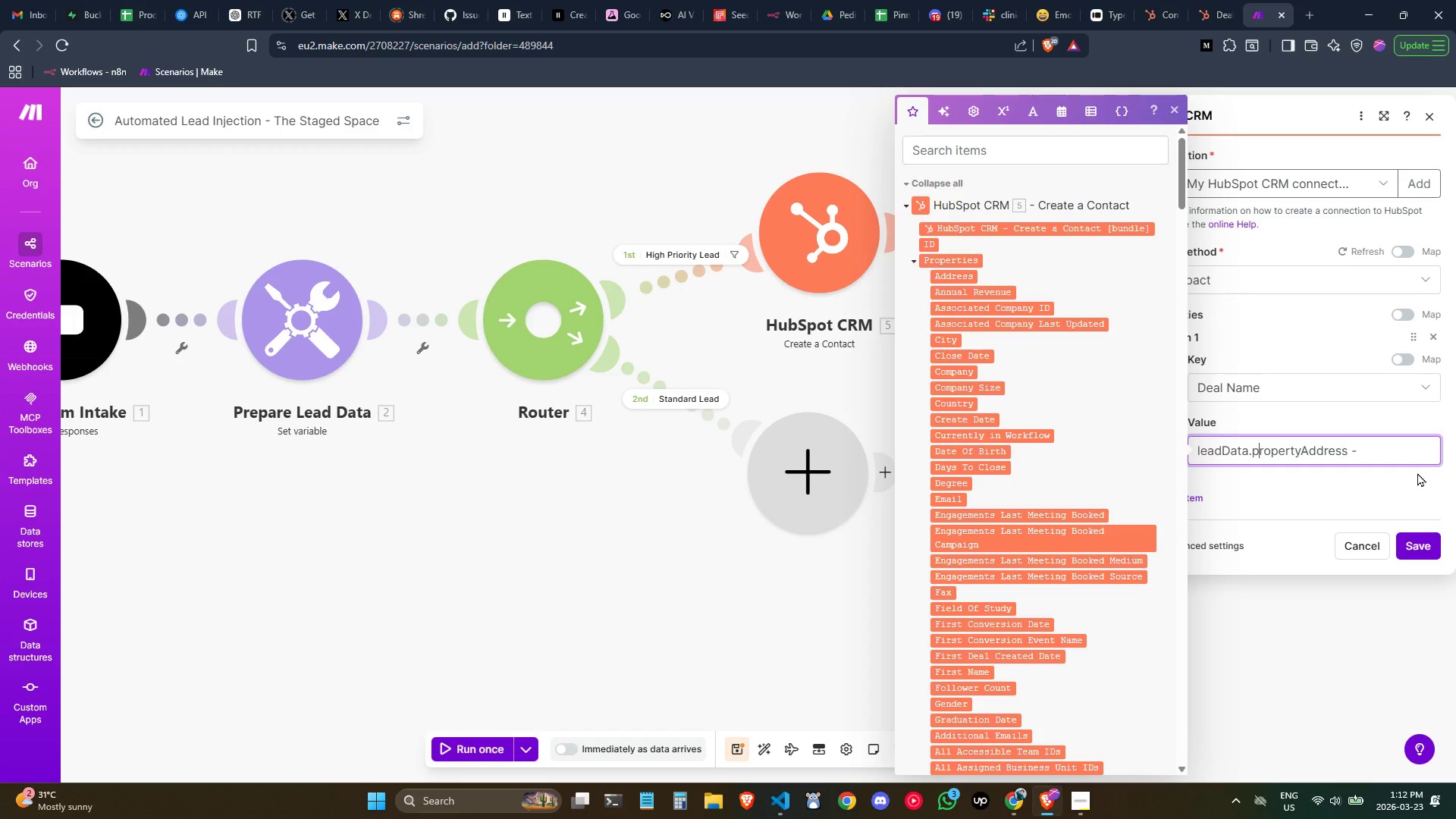 
key(Control+ArrowRight)
 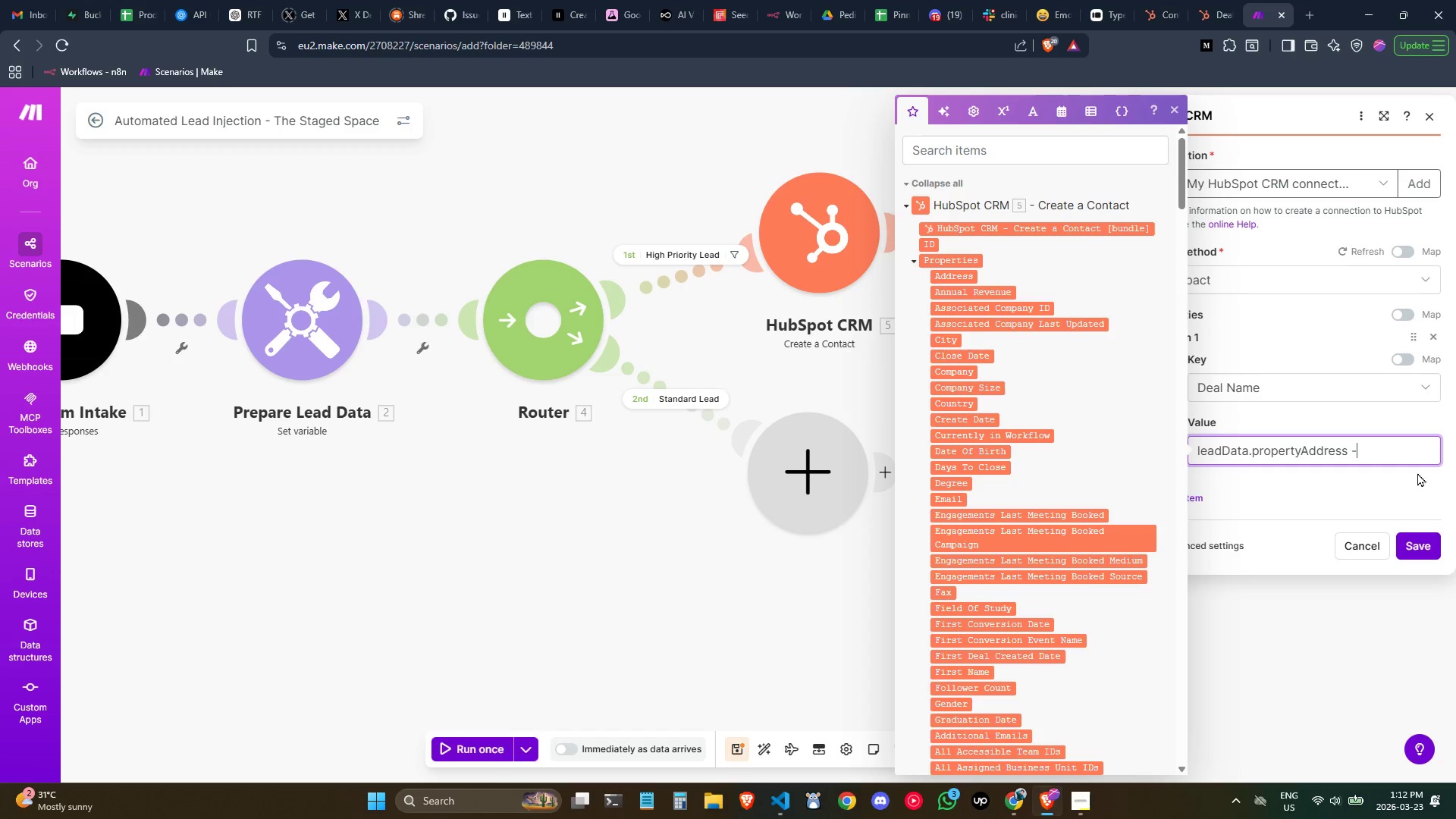 
key(Control+ArrowRight)
 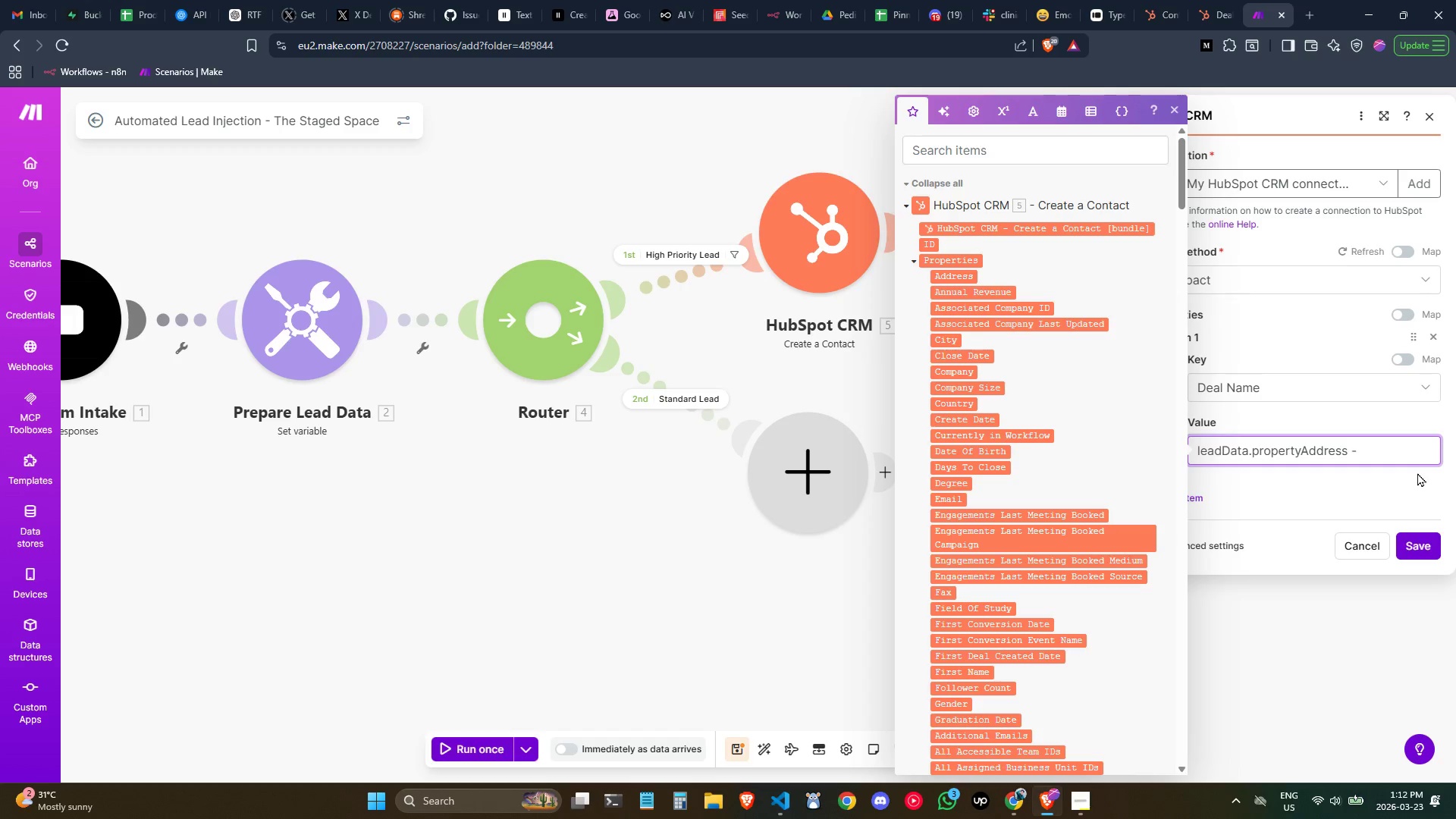 
type( leadData.)
 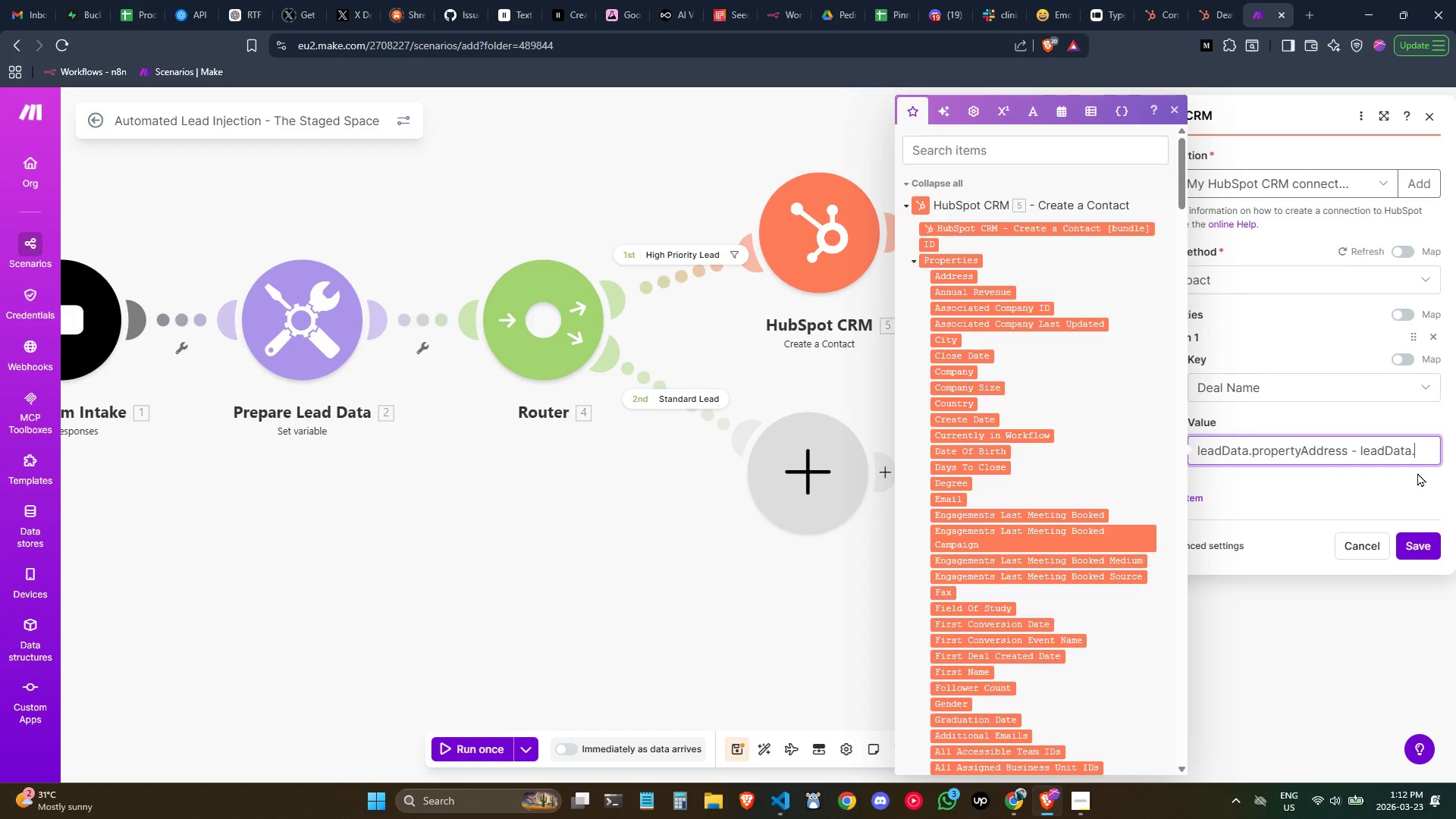 
wait(6.17)
 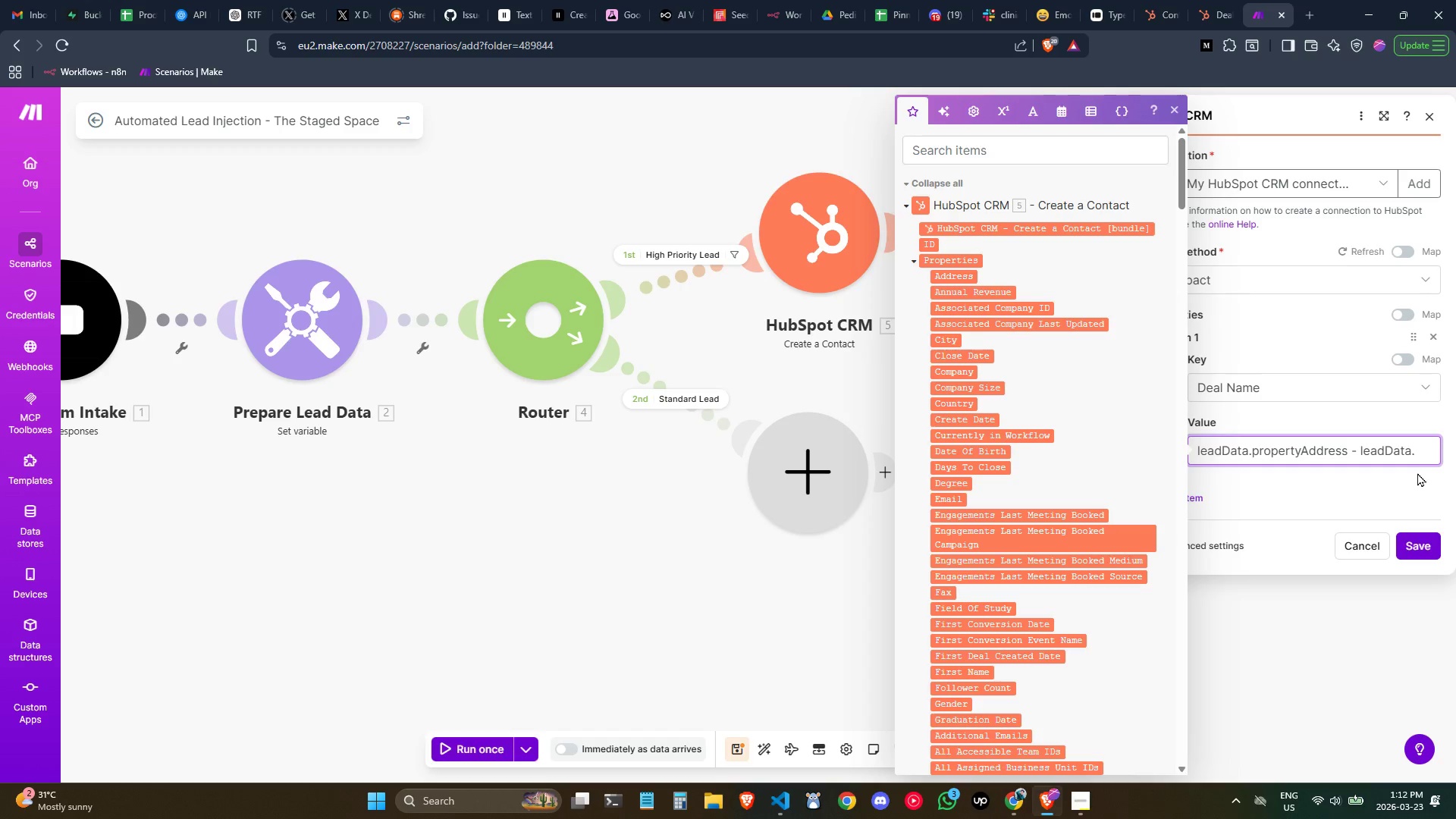 
type(estimatedListPrice)
 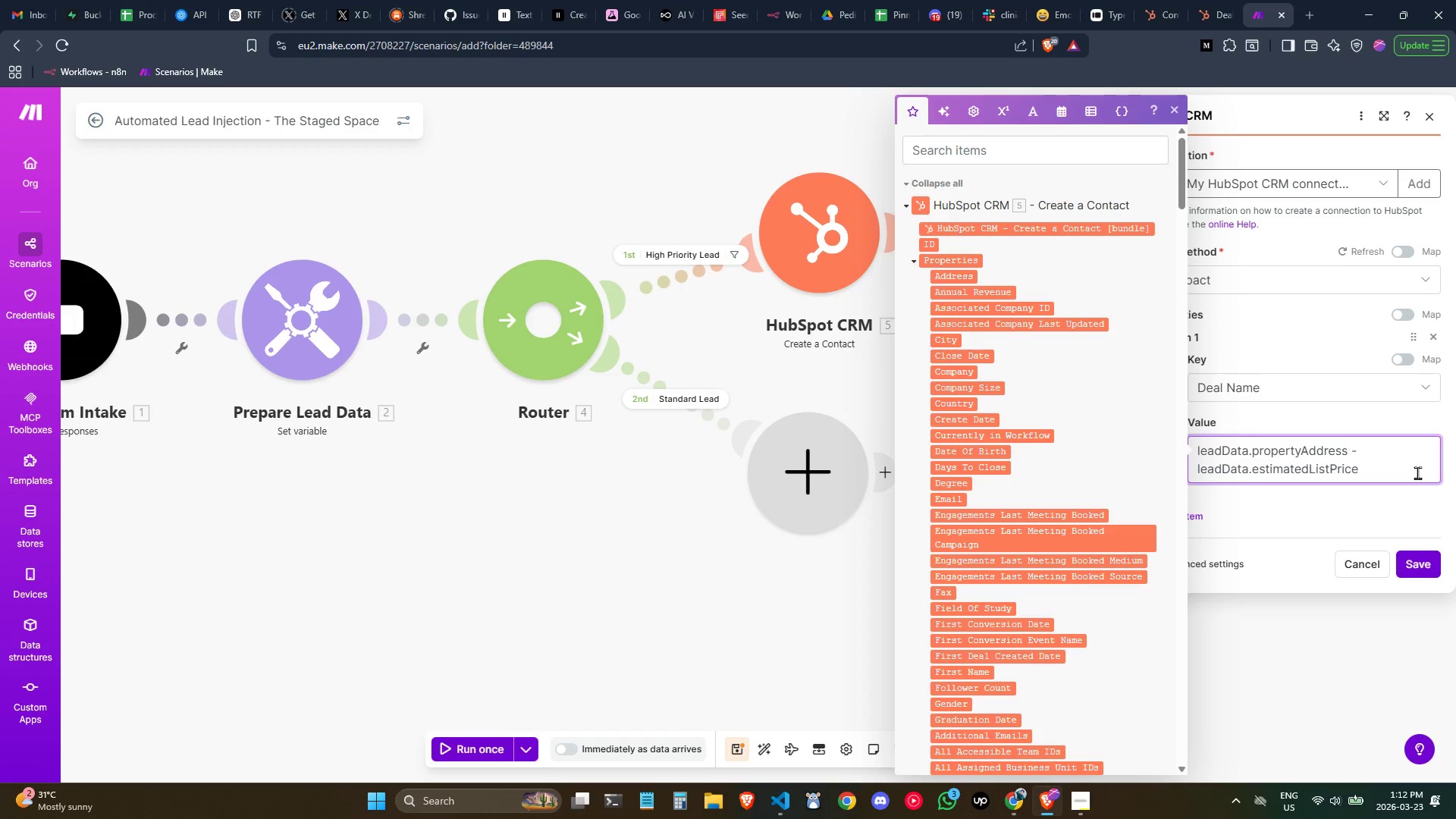 
left_click([1386, 521])
 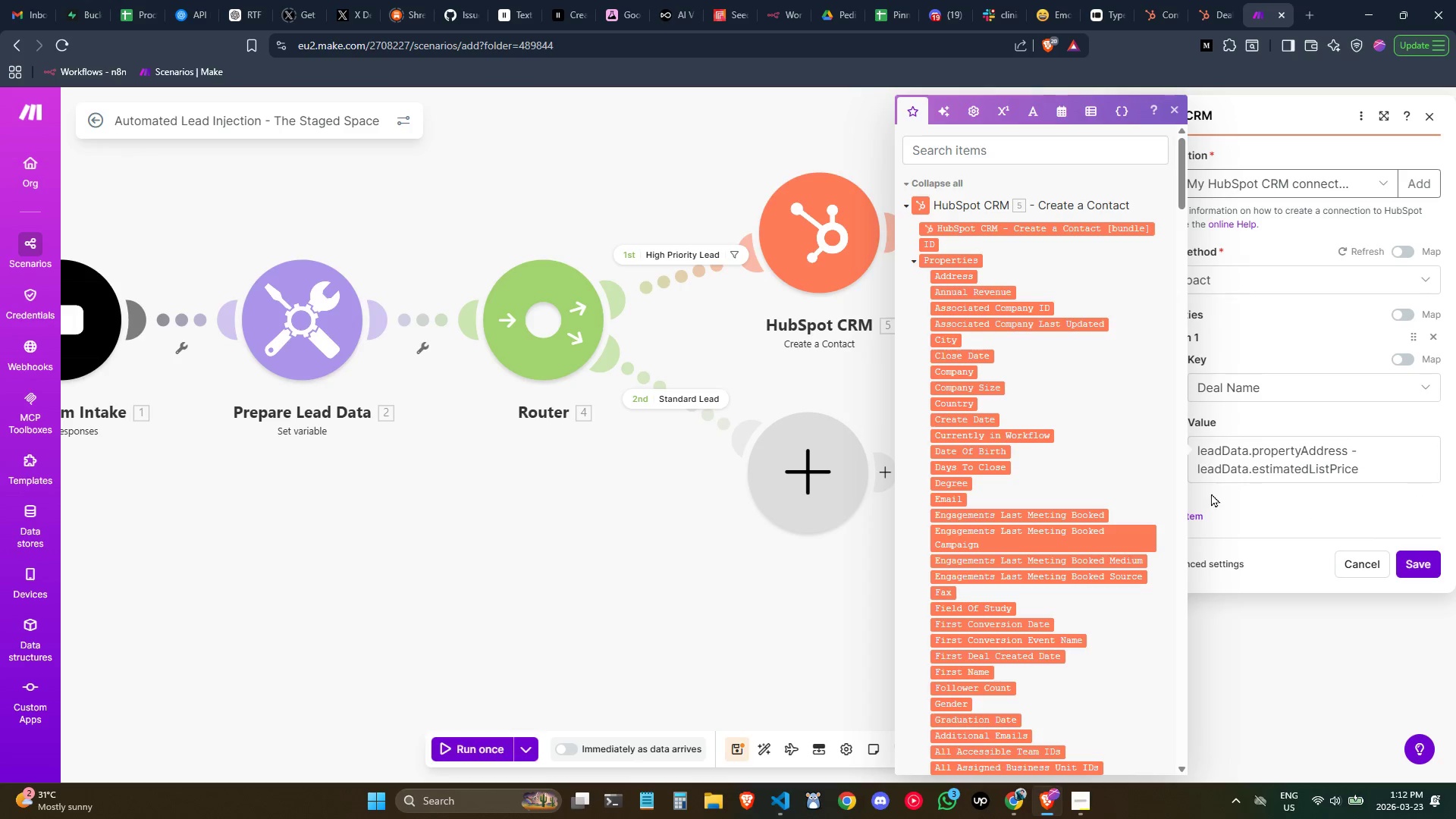 
mouse_move([1197, 144])
 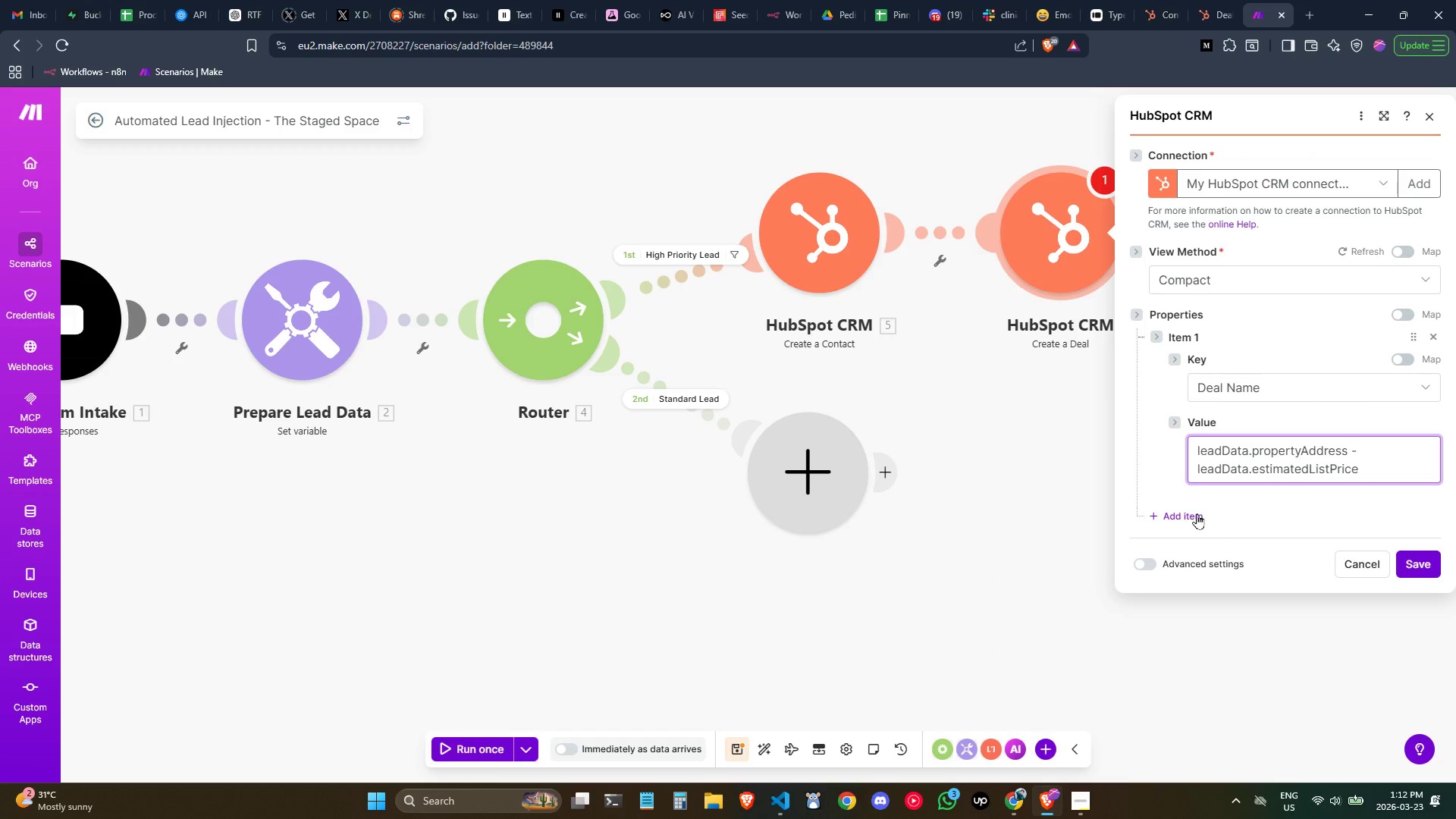 
left_click([1196, 513])
 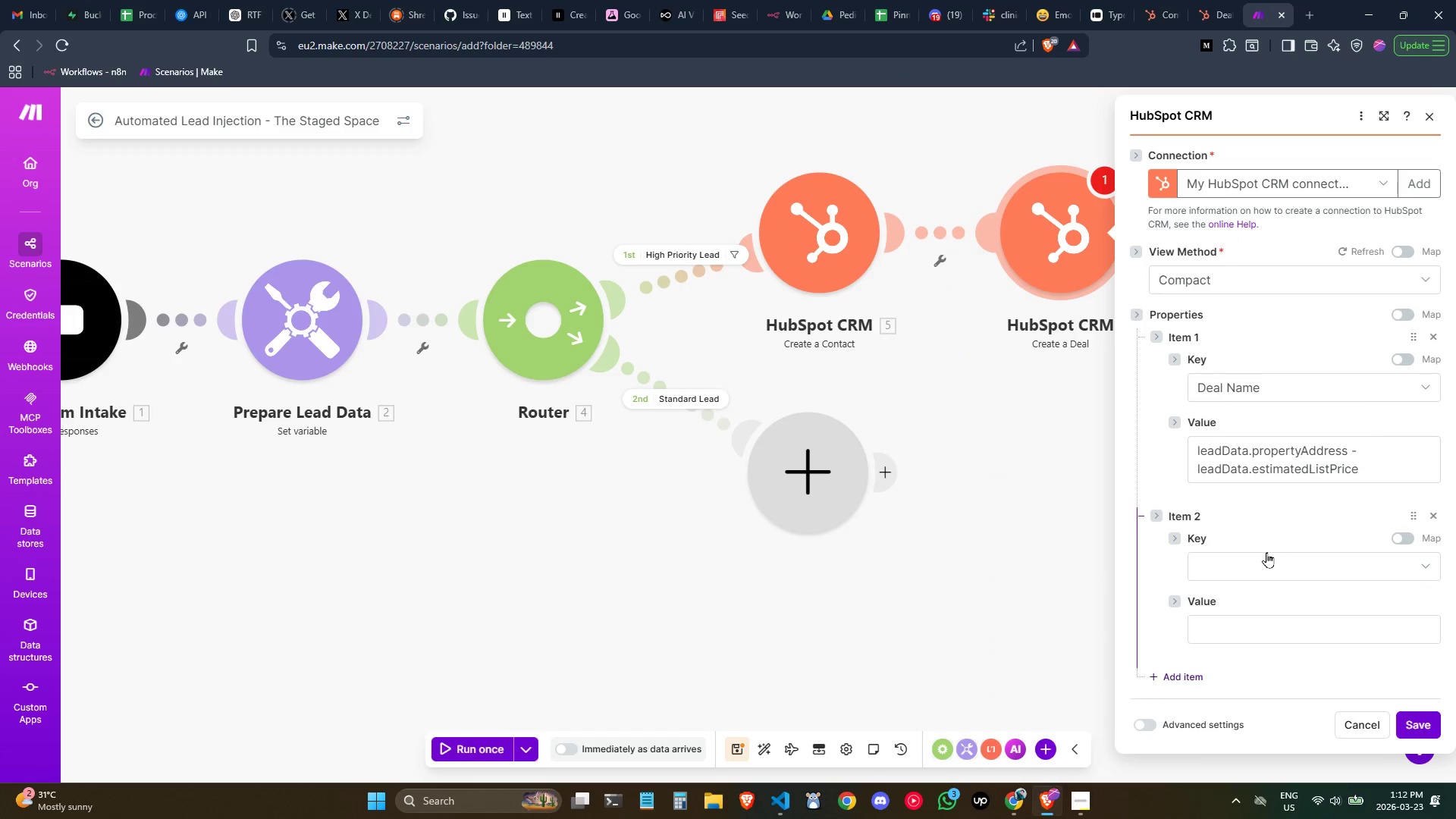 
left_click([1269, 560])
 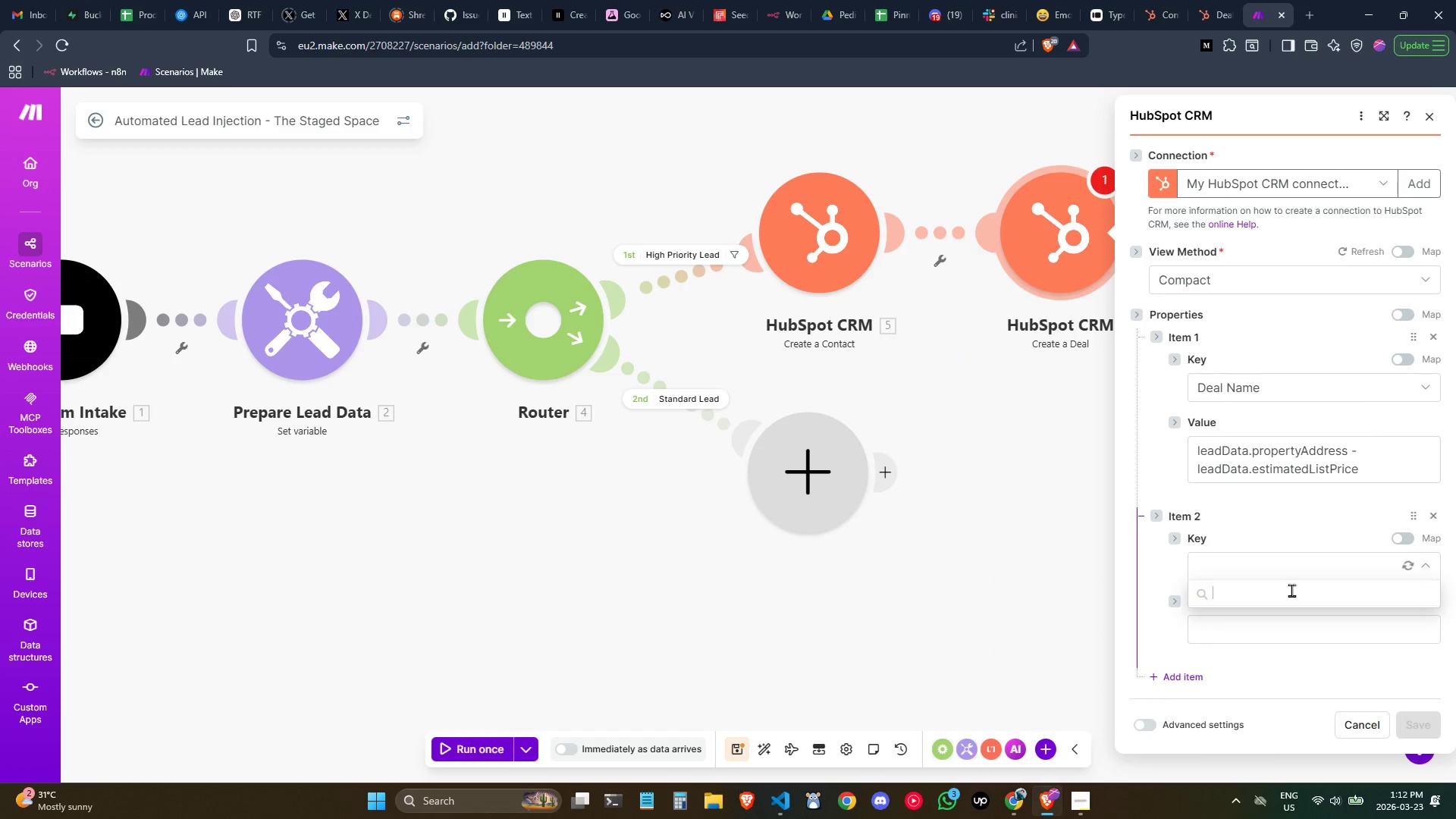 
scroll: coordinate [1290, 610], scroll_direction: down, amount: 1.0
 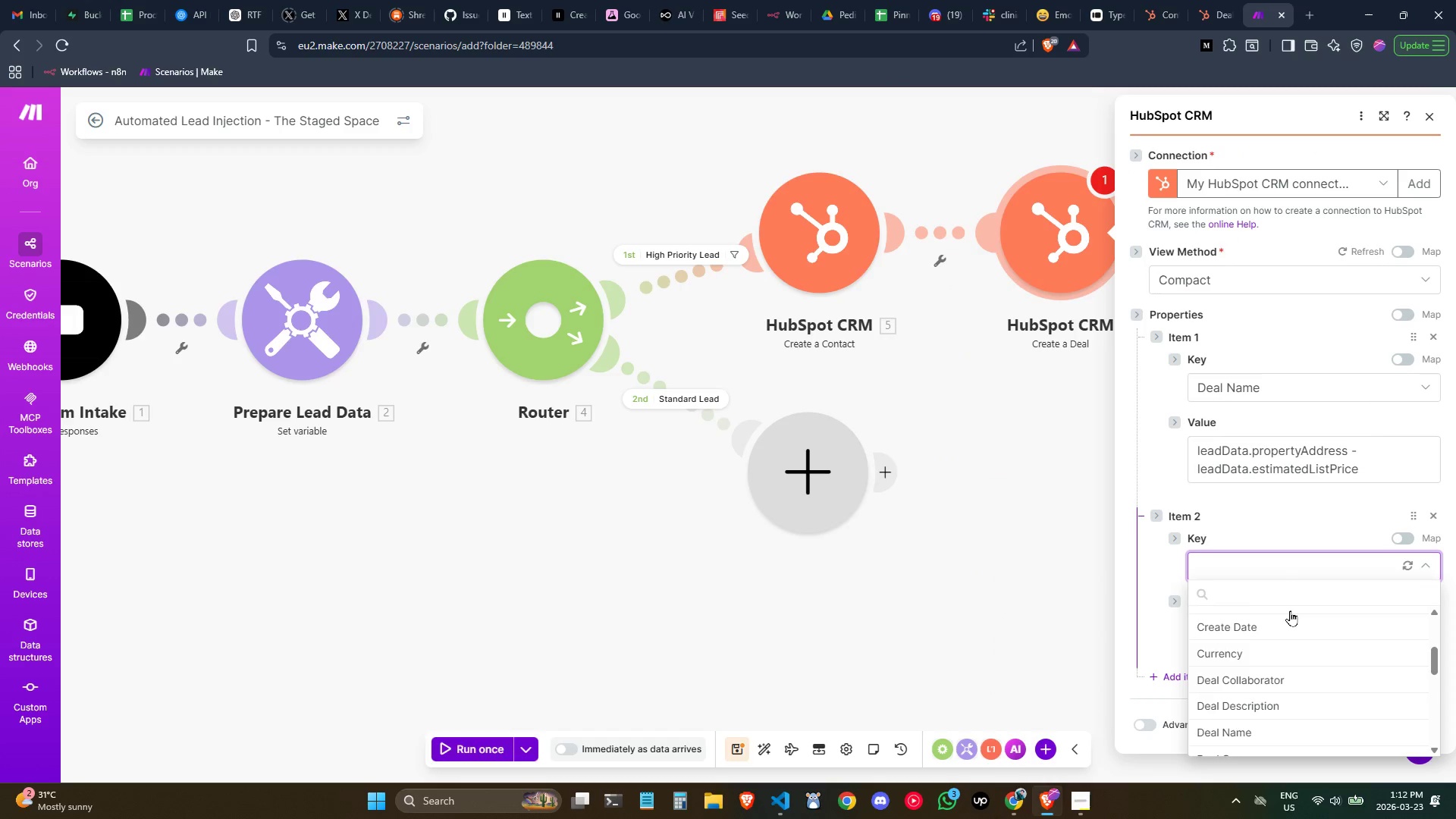 
scroll: coordinate [1290, 610], scroll_direction: up, amount: 1.0
 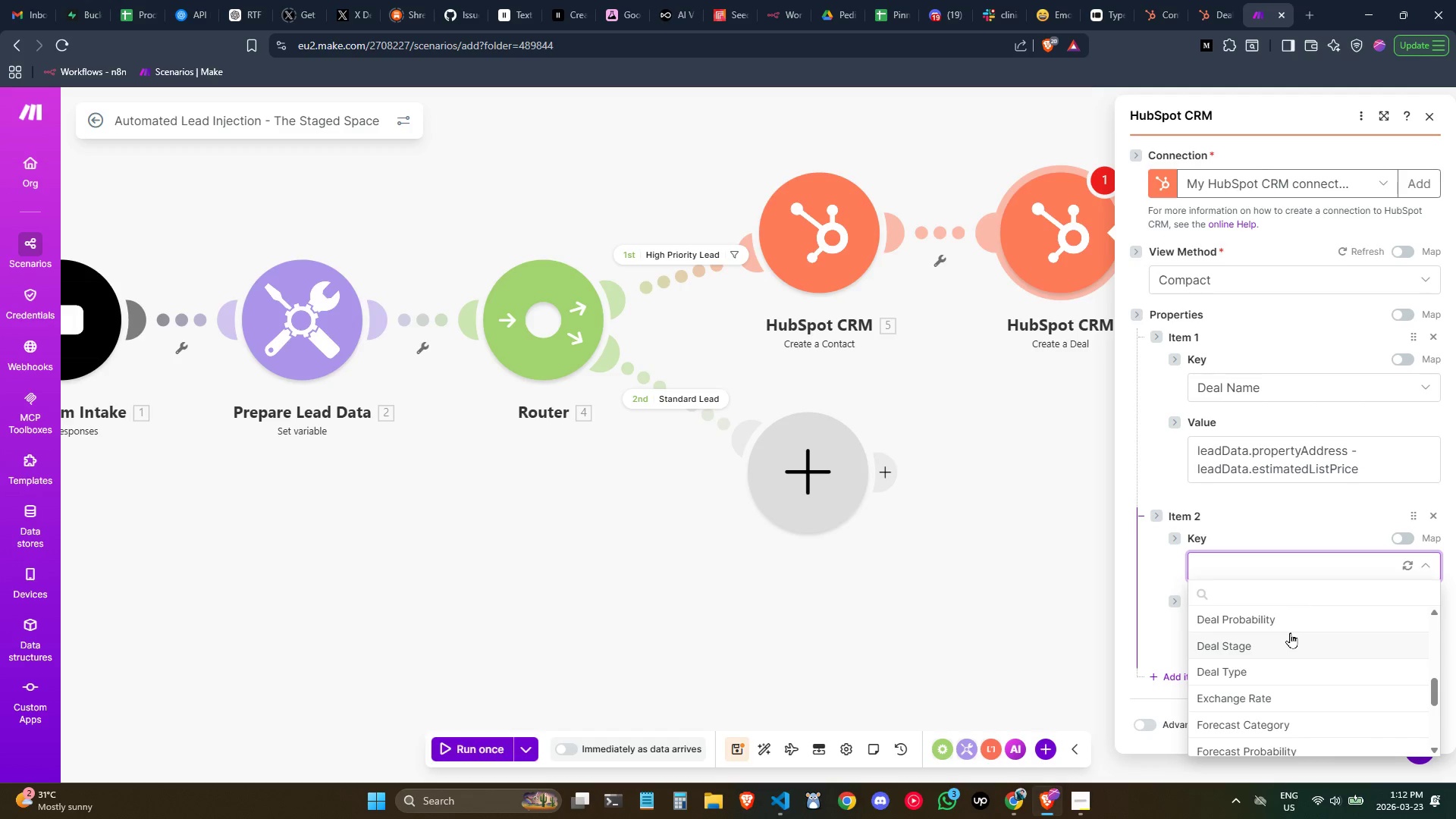 
wait(12.26)
 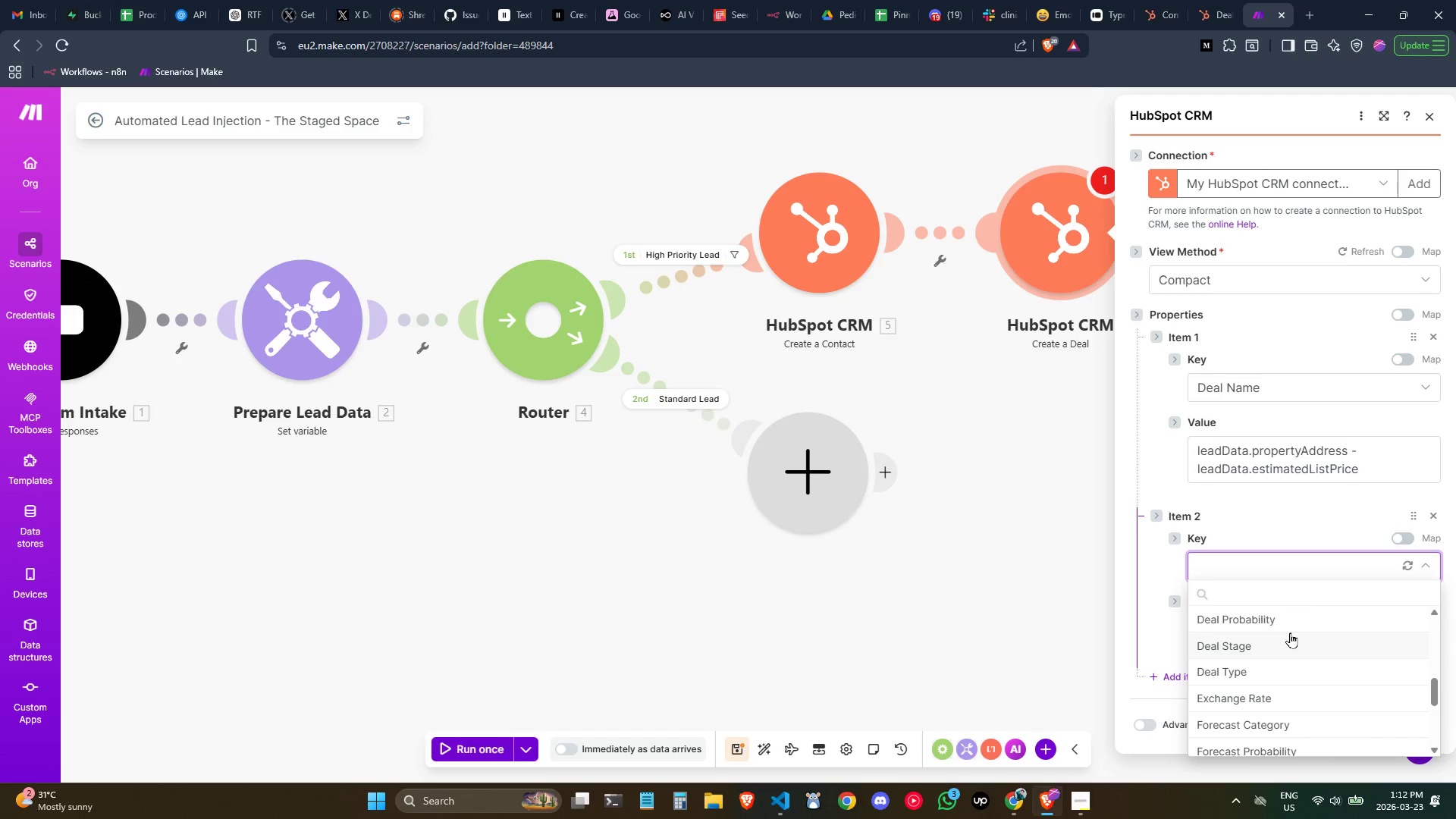 
mouse_move([1273, 684])
 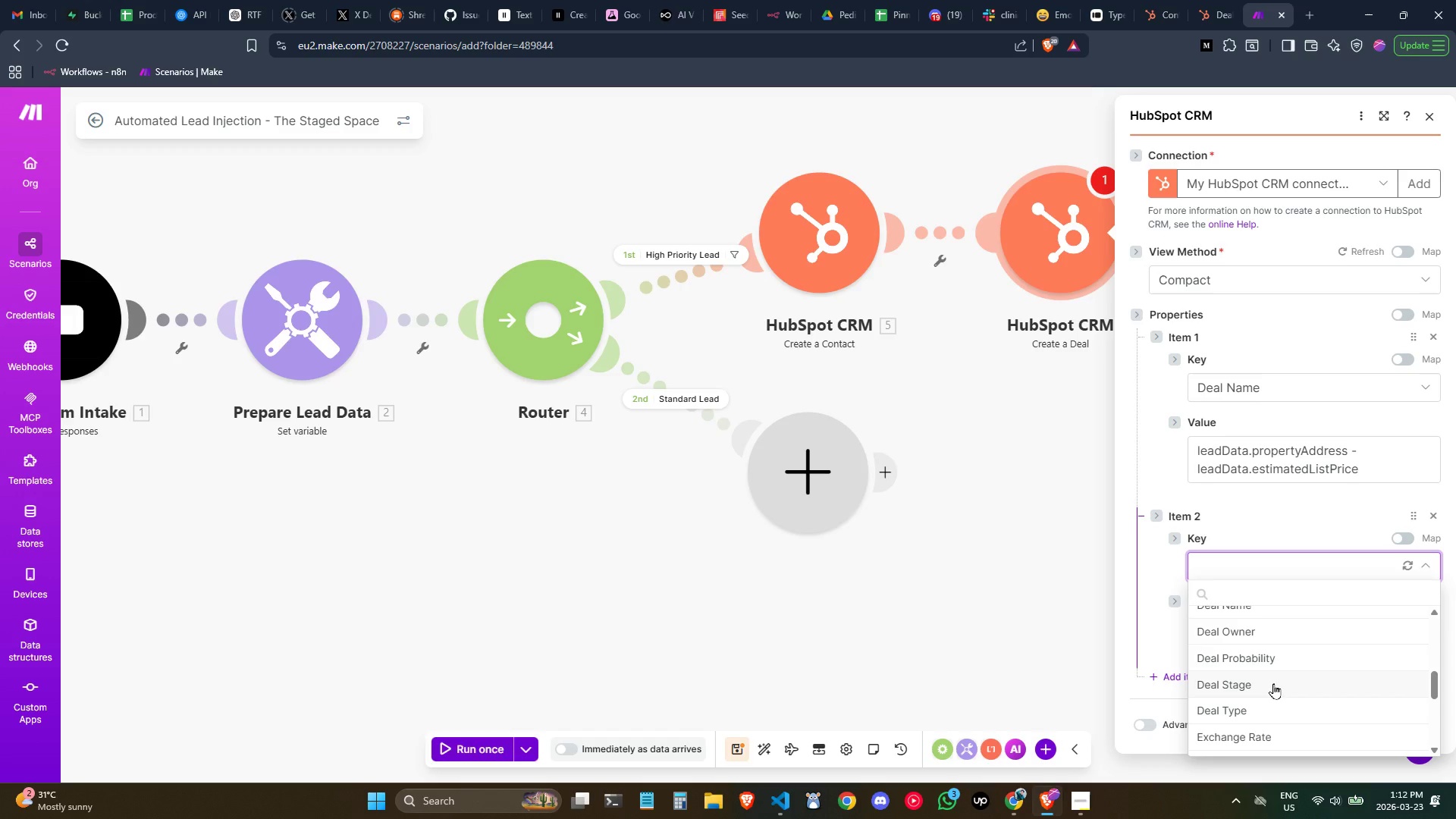 
left_click([1273, 683])
 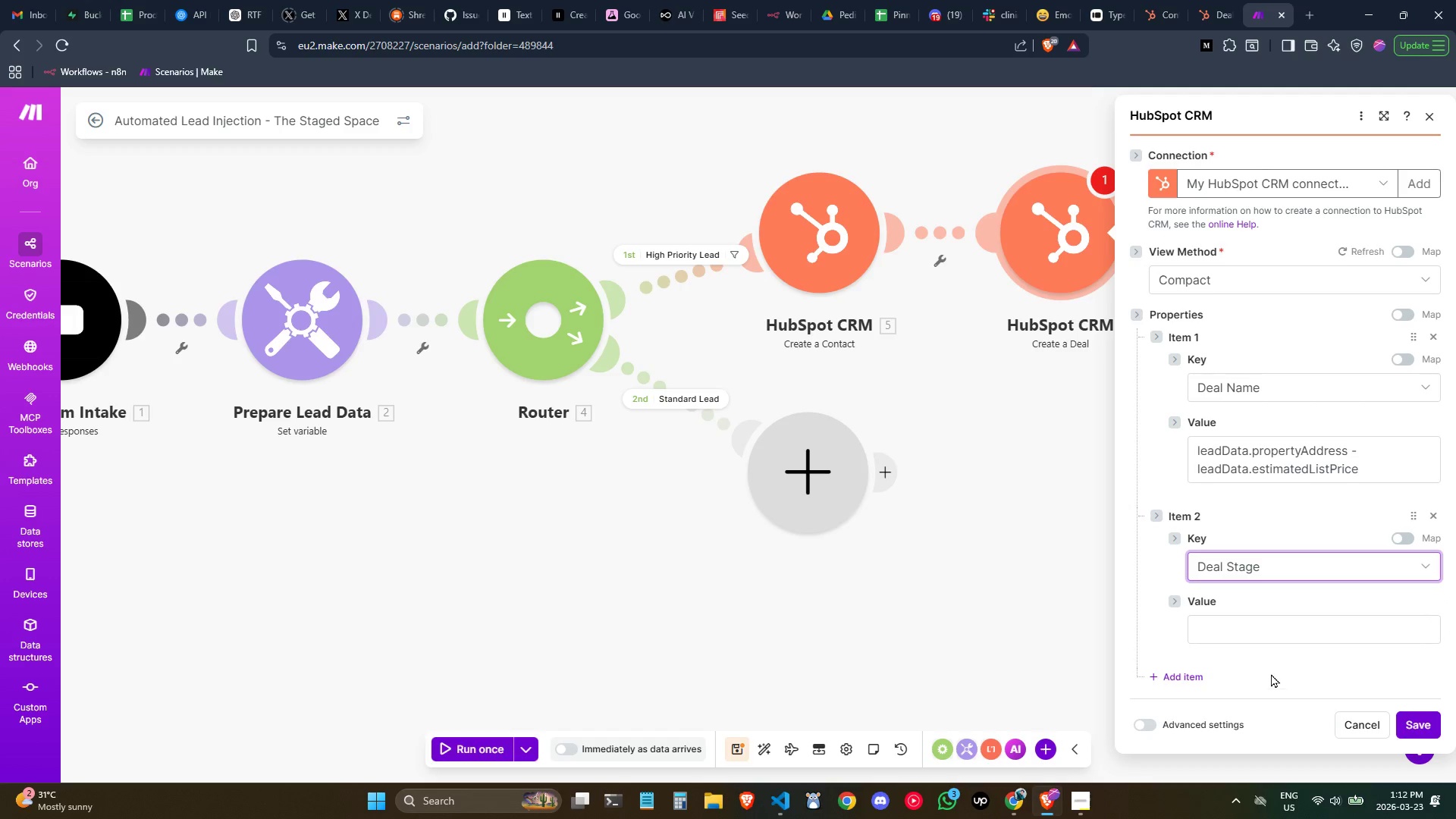 
mouse_move([1260, 629])
 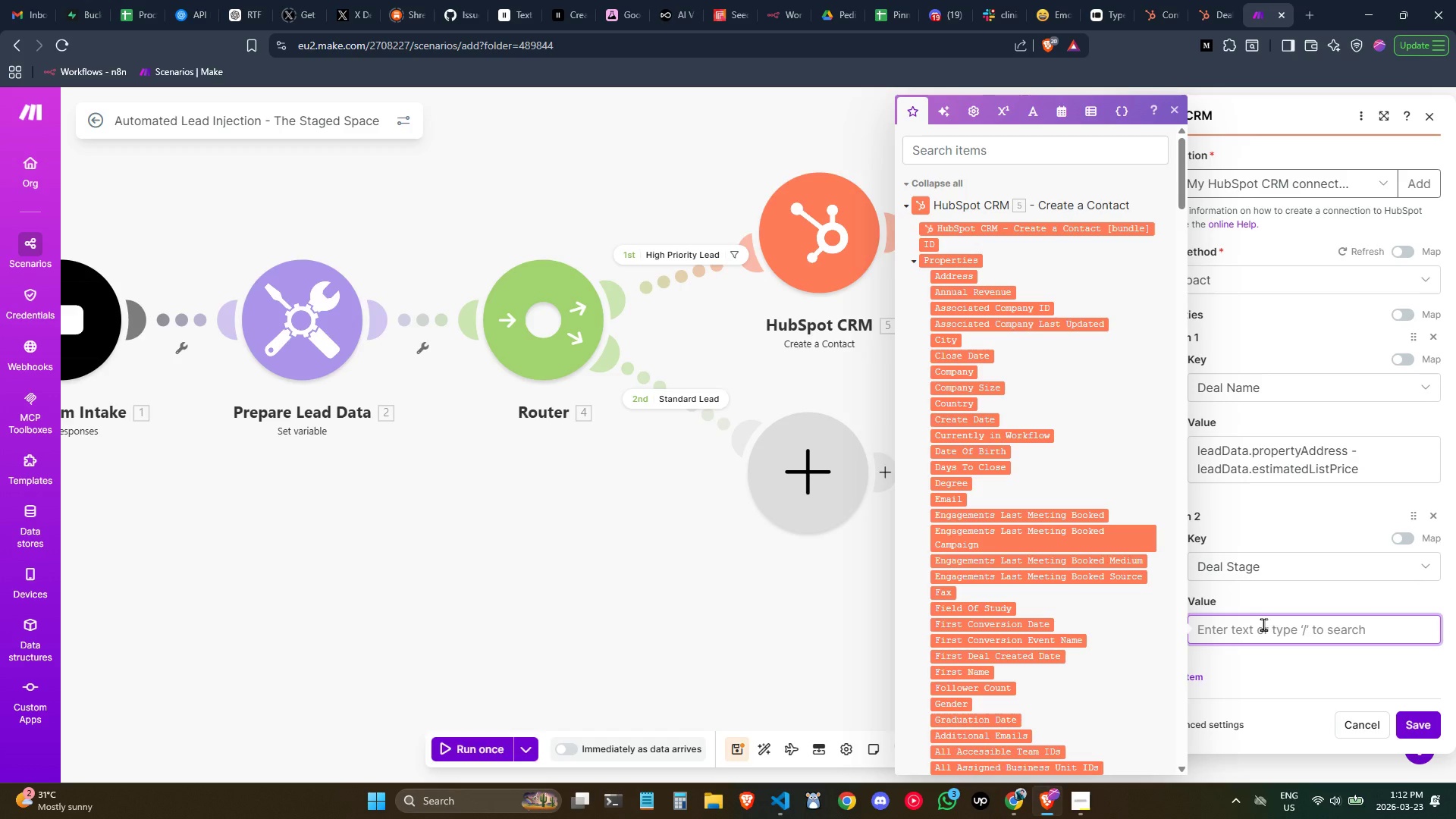 
type(Initial COn)
key(Backspace)
key(Backspace)
type(ontact)
 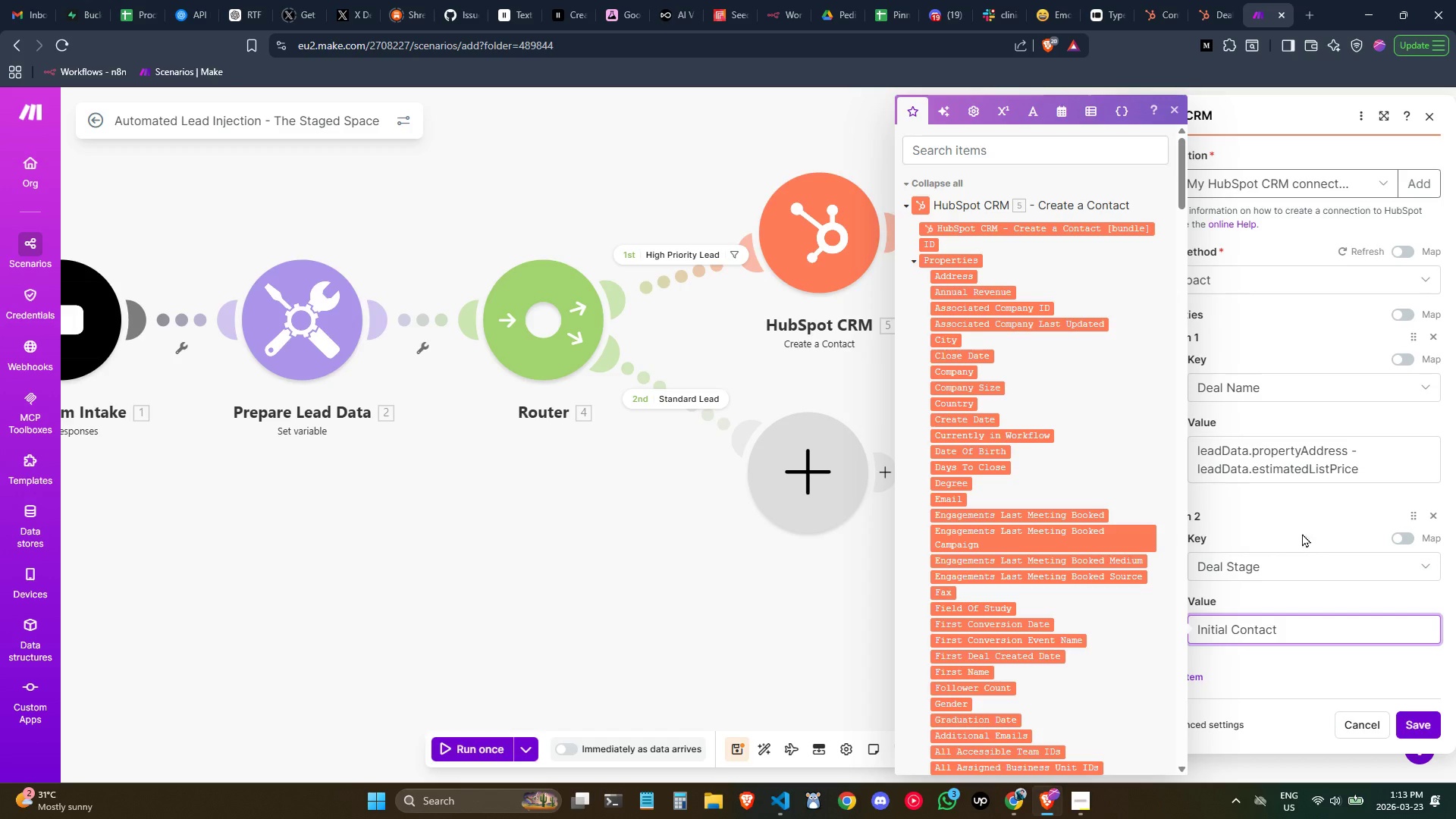 
left_click([1294, 512])
 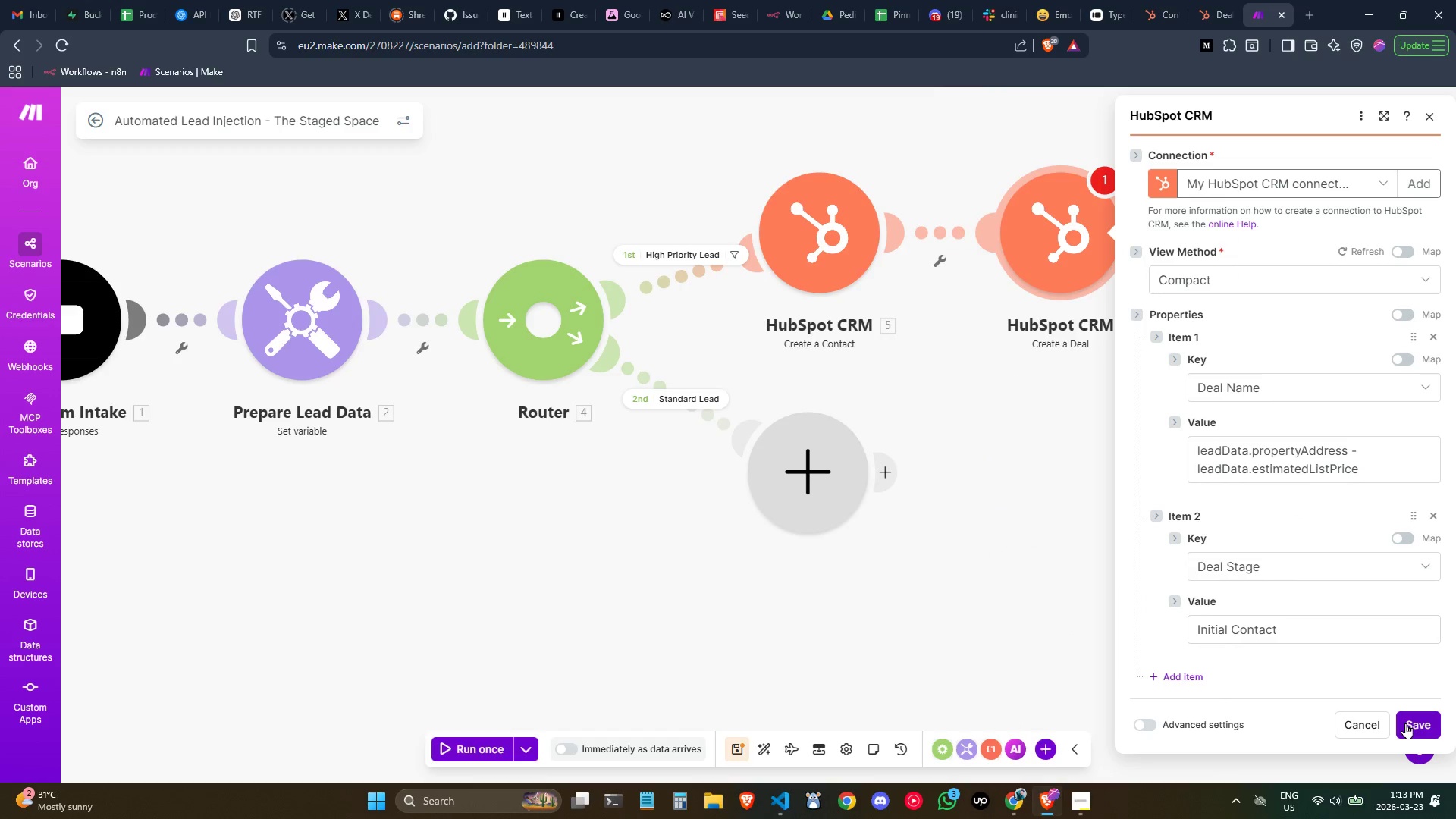 
wait(6.44)
 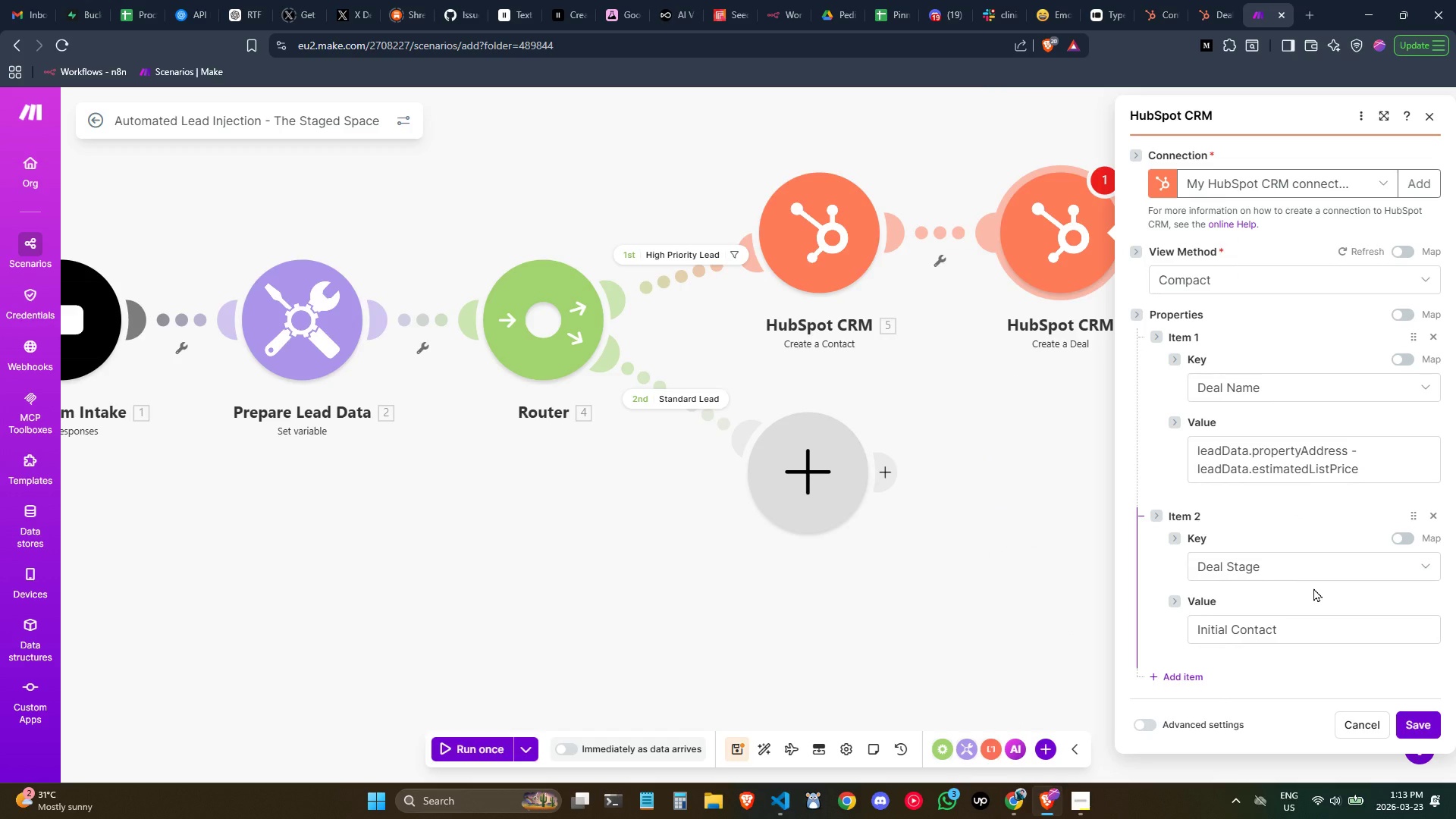 
left_click([1410, 725])
 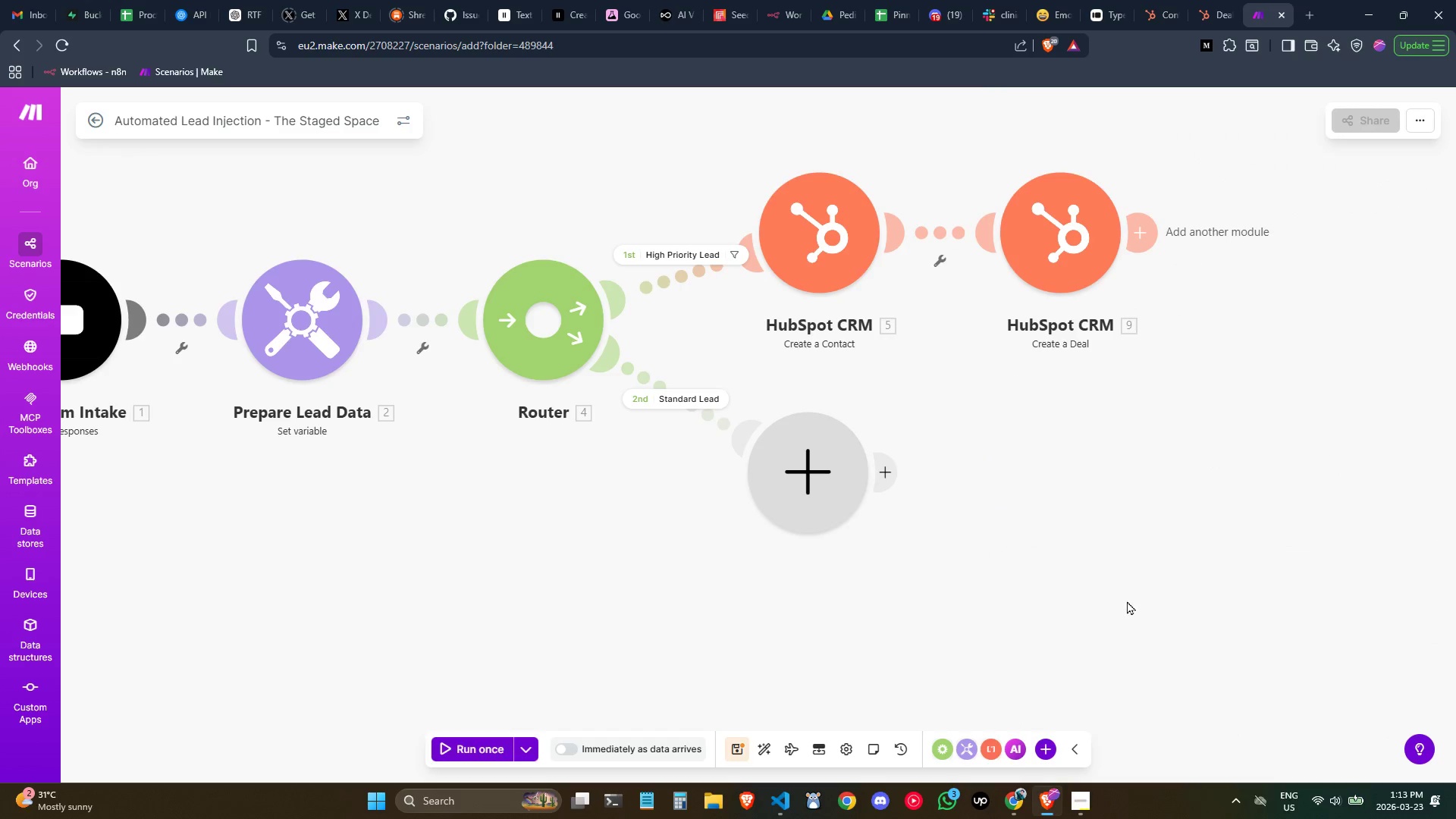 
left_click([1131, 479])
 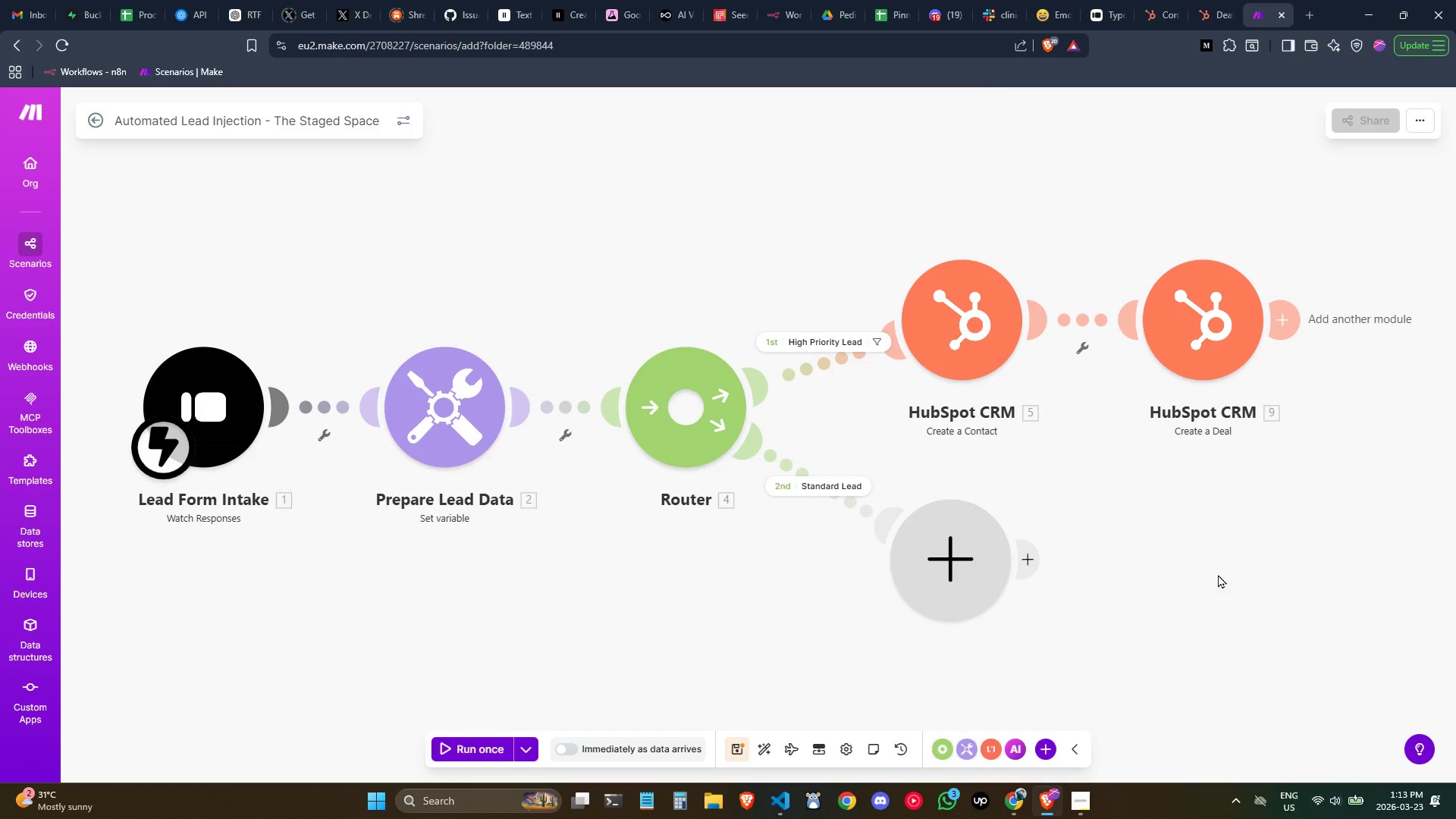 
scroll: coordinate [1197, 566], scroll_direction: down, amount: 1.0
 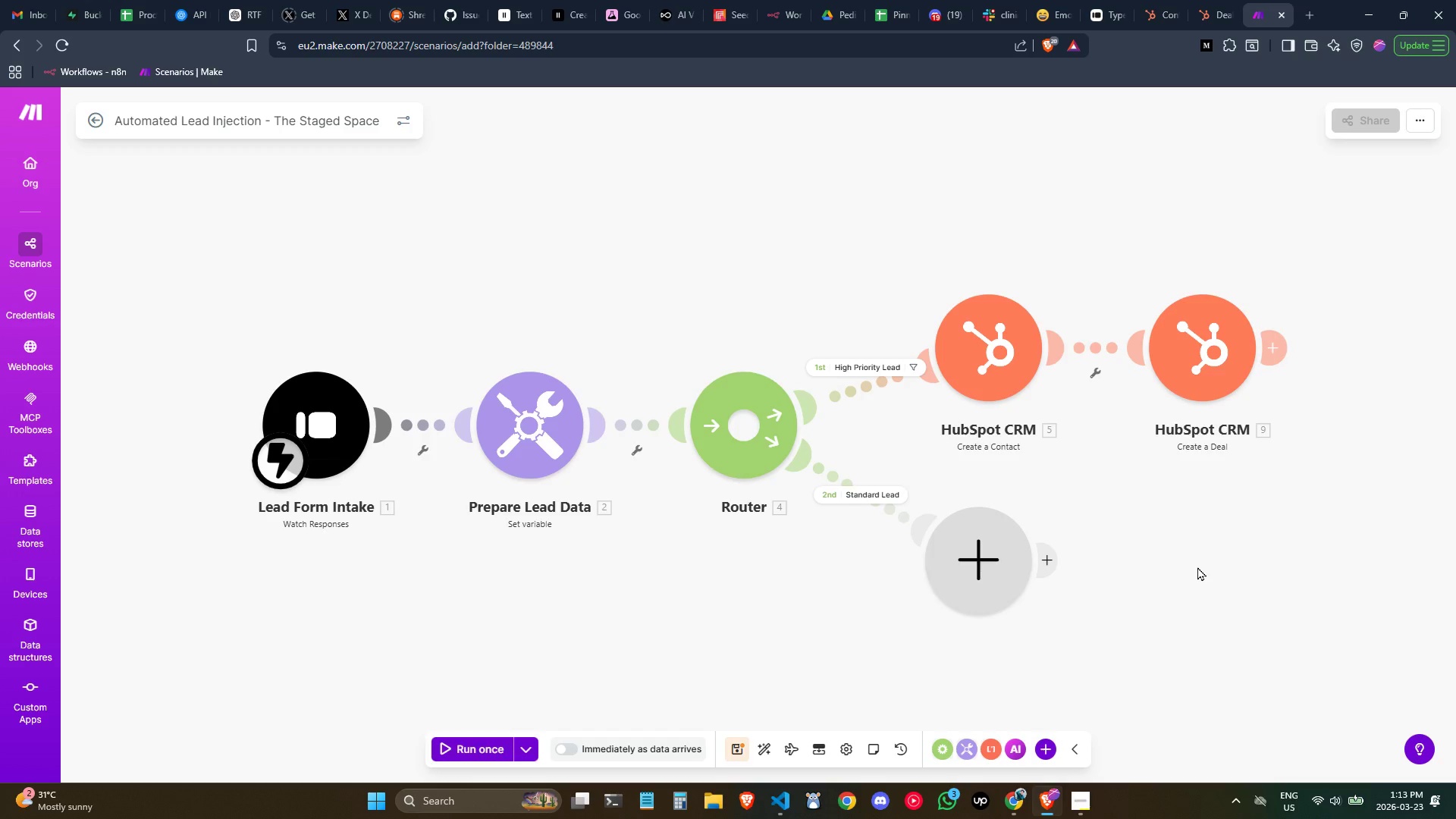 
wait(12.07)
 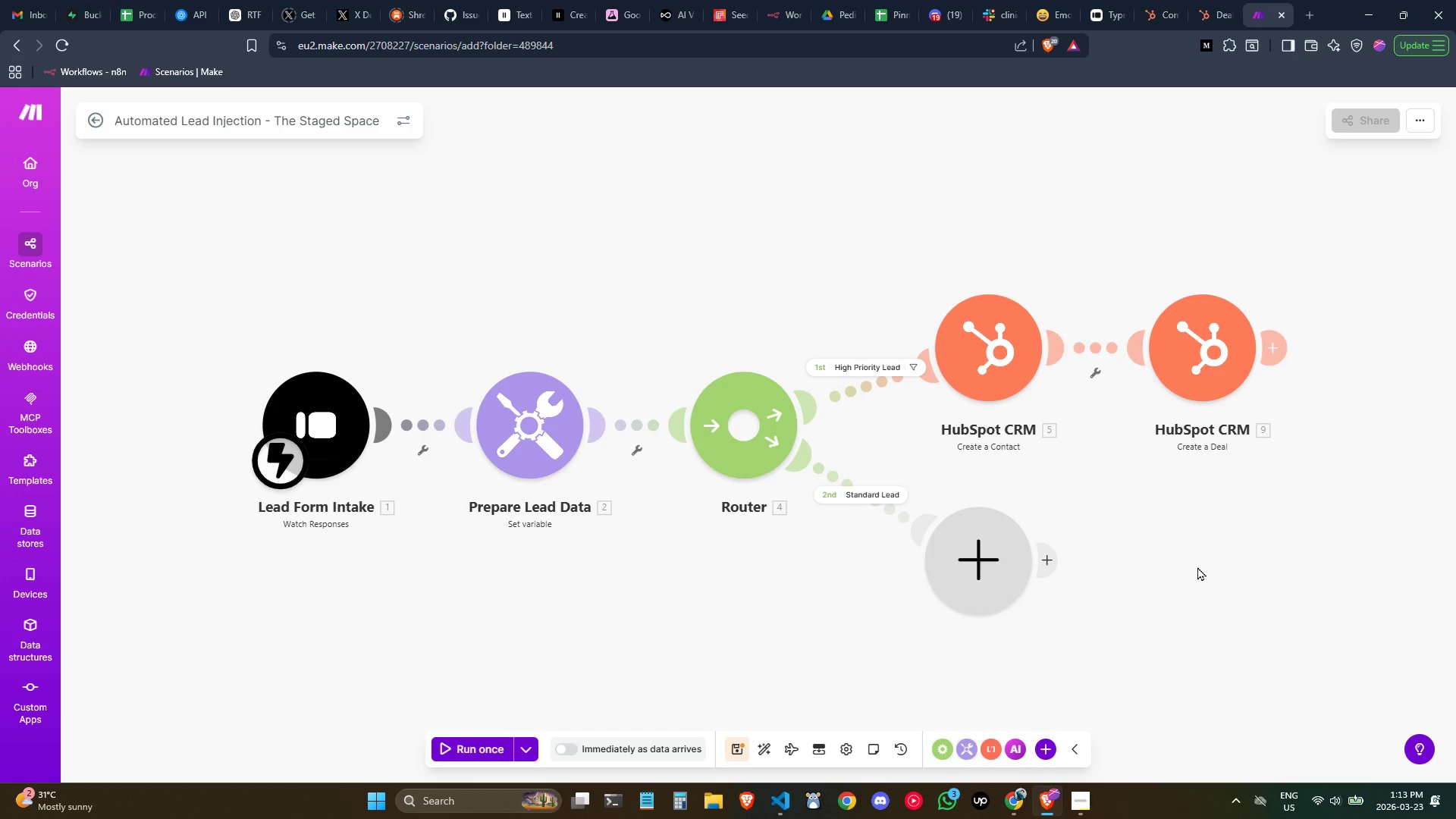 
left_click([1207, 364])
 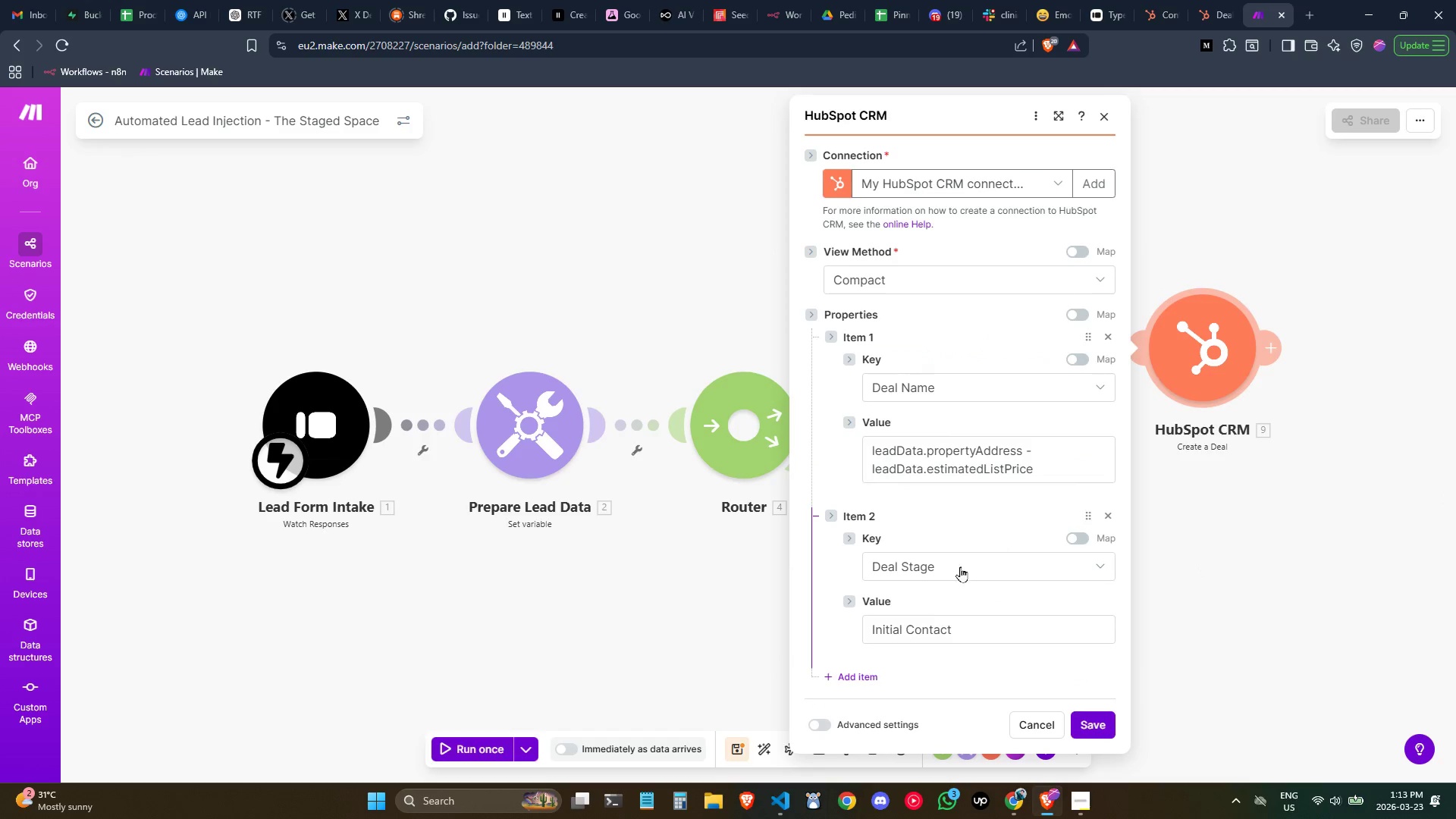 
left_click([868, 674])
 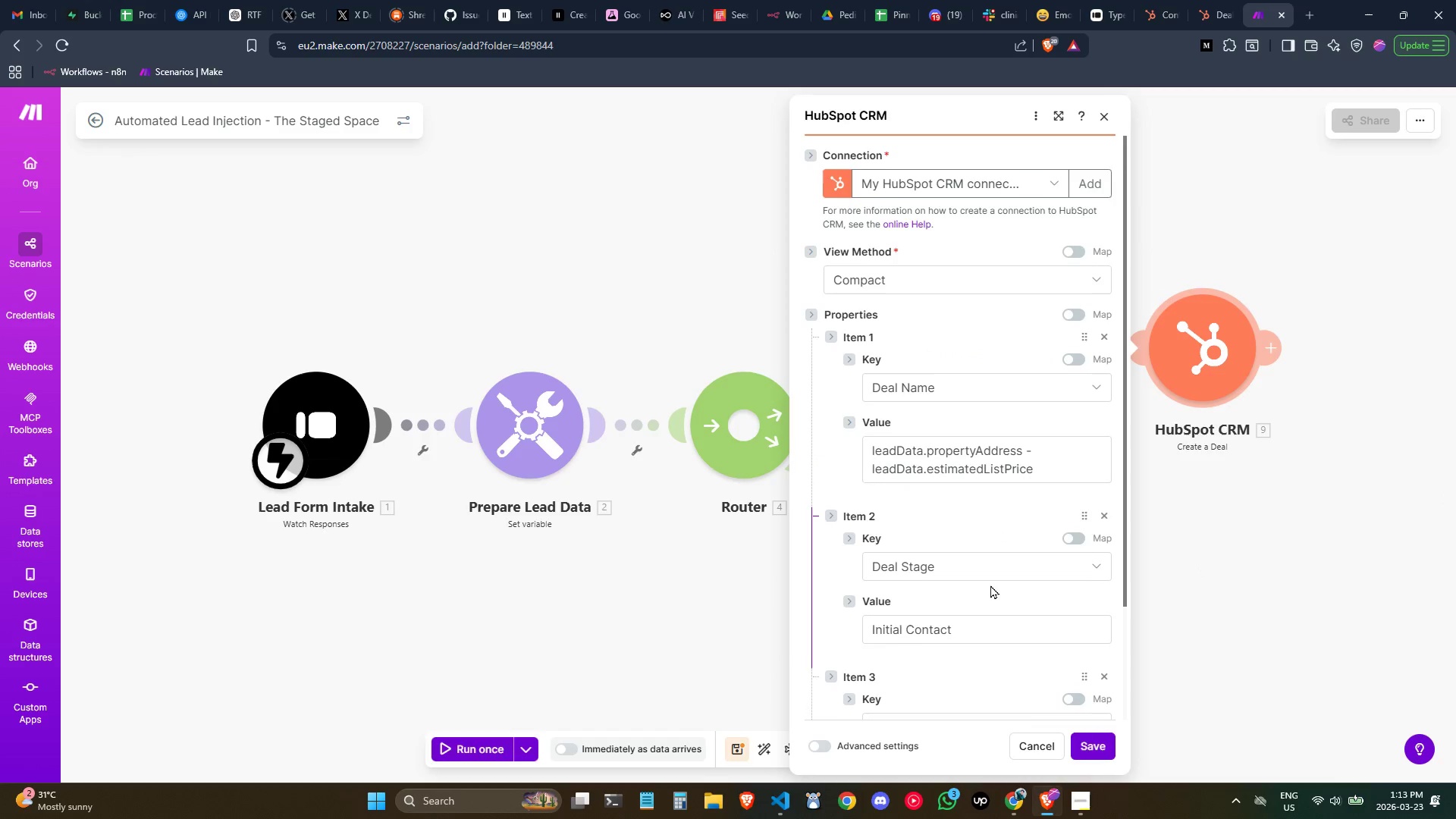 
scroll: coordinate [990, 585], scroll_direction: down, amount: 1.0
 